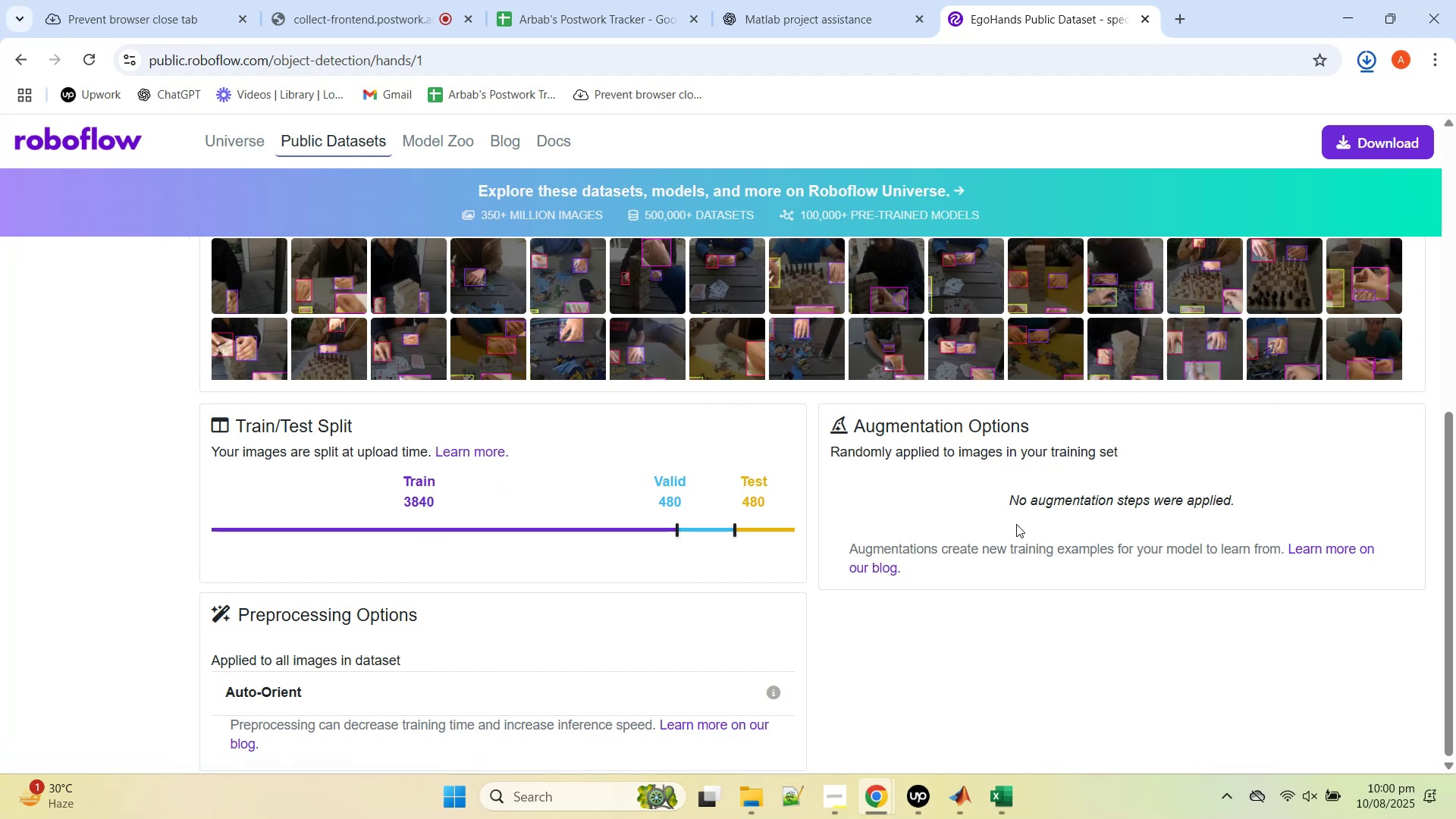 
left_click([1369, 58])
 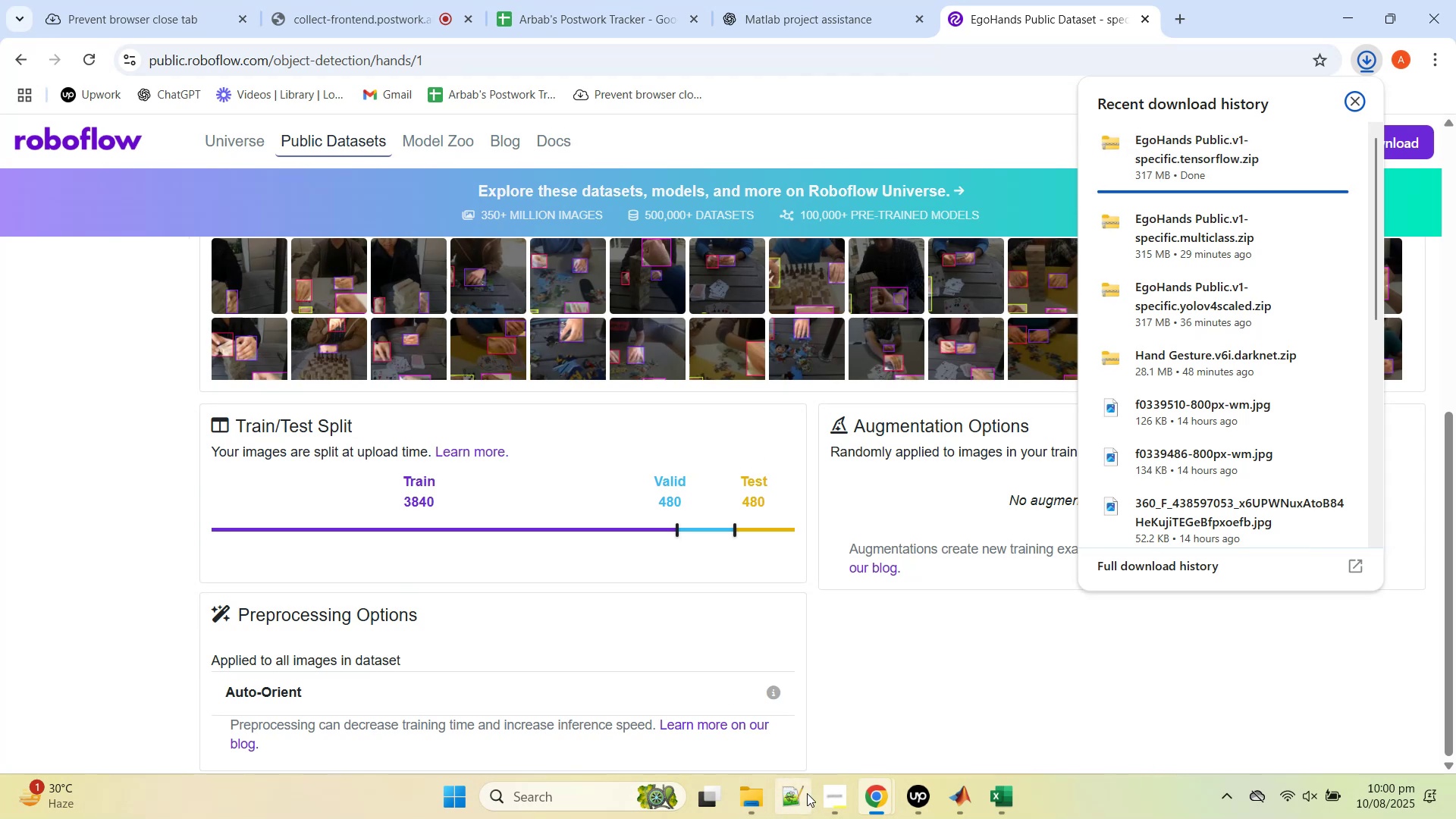 
wait(5.36)
 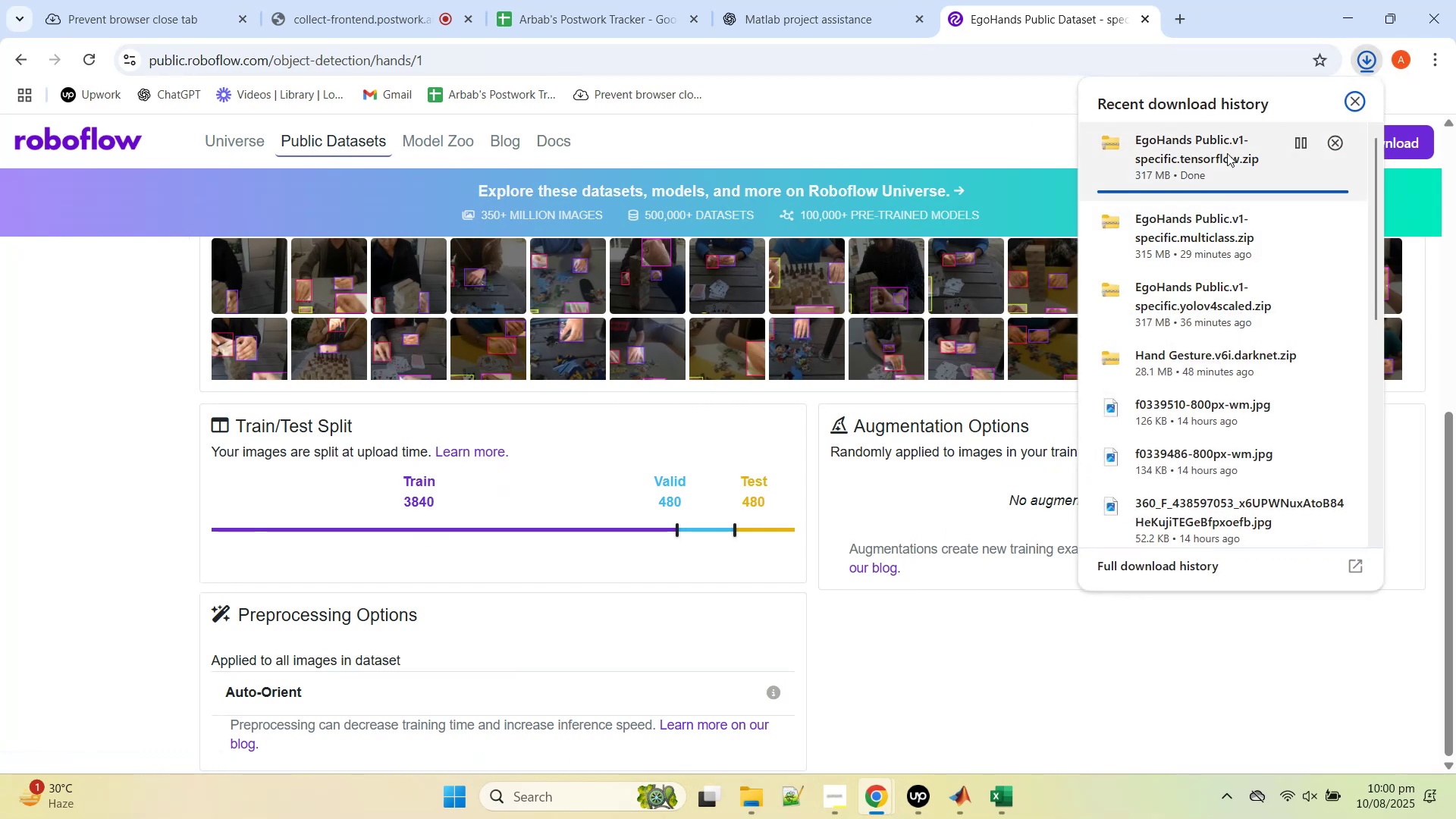 
left_click([633, 687])
 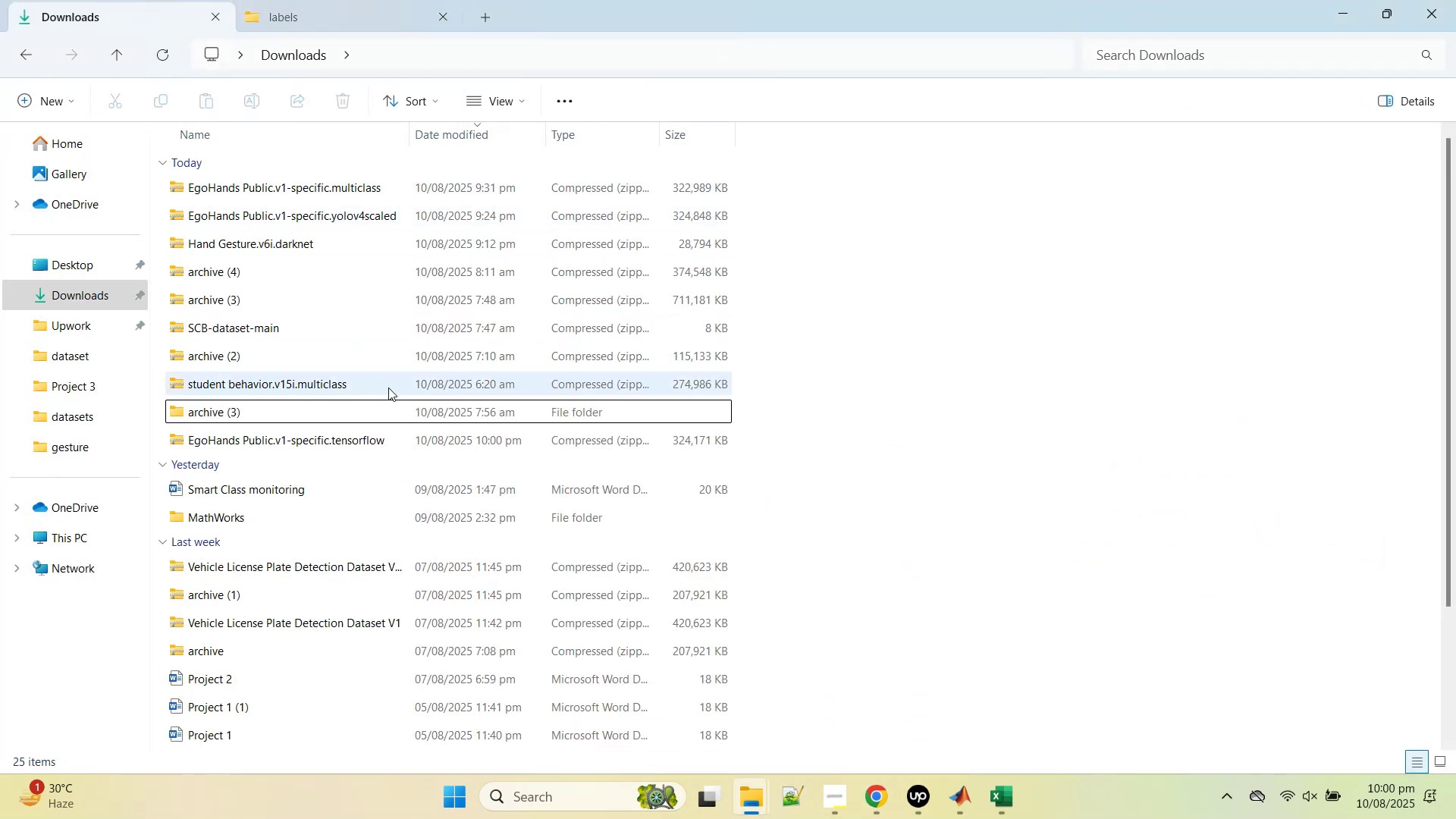 
double_click([360, 184])
 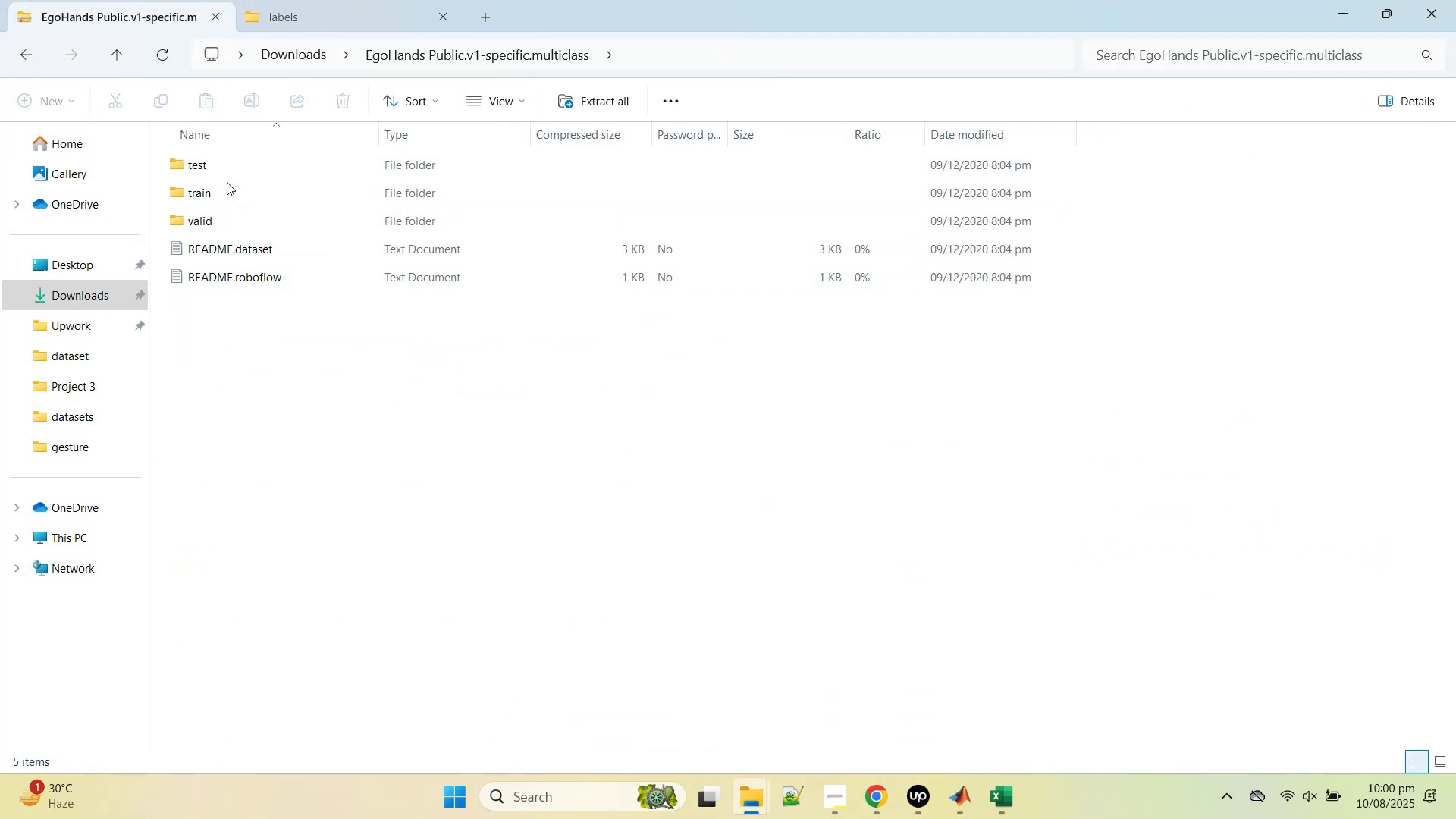 
double_click([220, 191])
 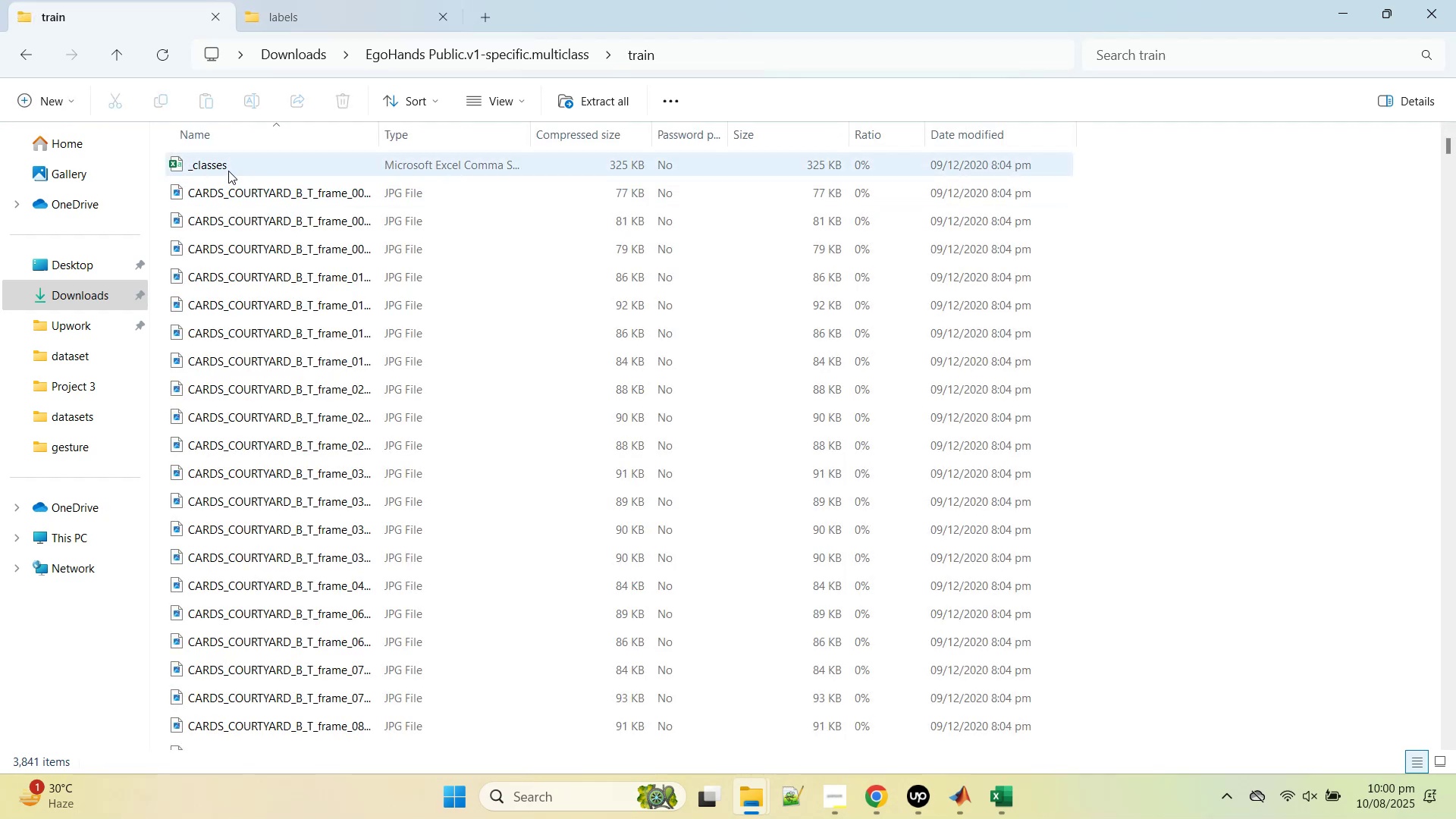 
double_click([228, 169])
 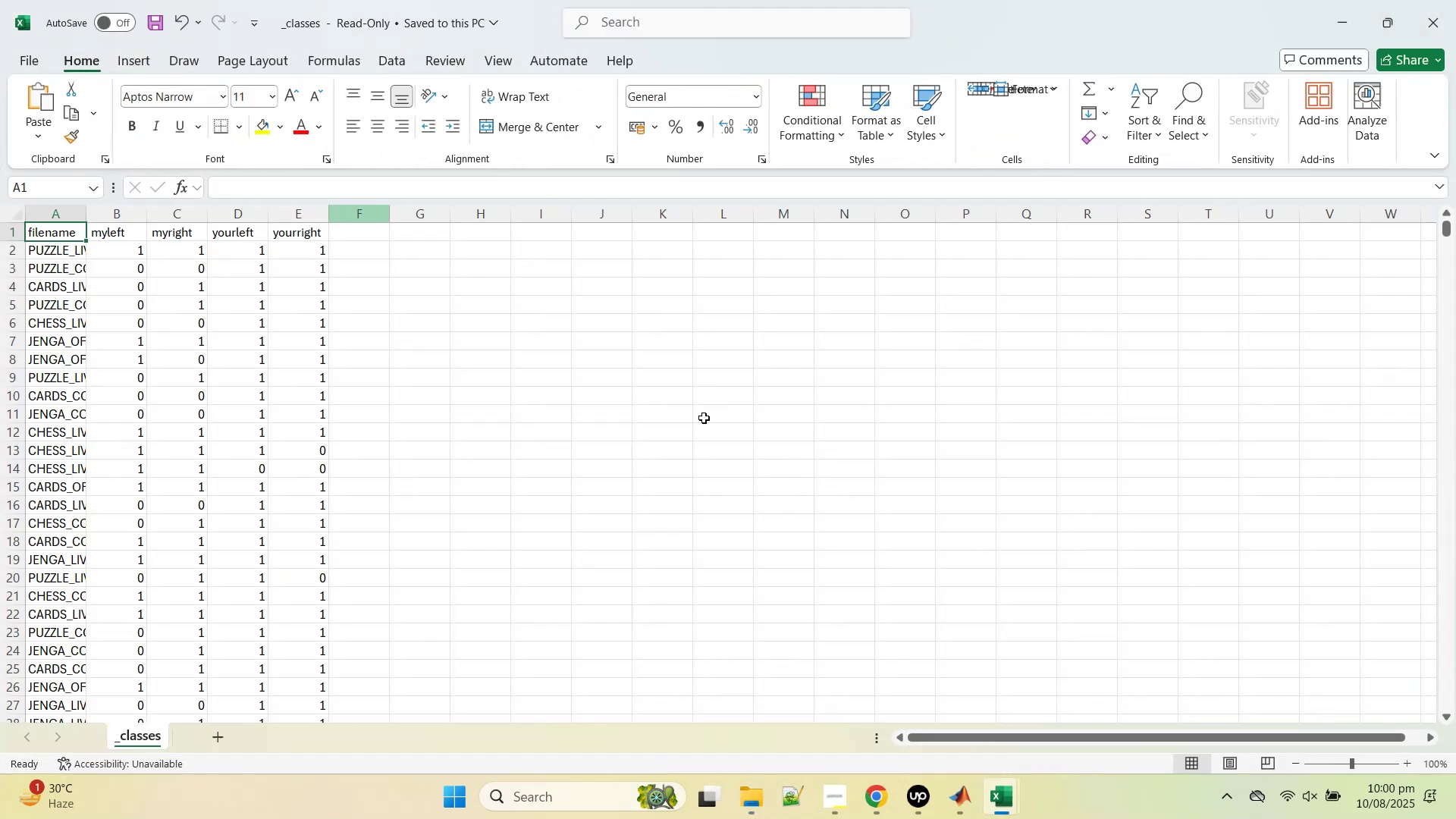 
scroll: coordinate [584, 422], scroll_direction: up, amount: 5.0
 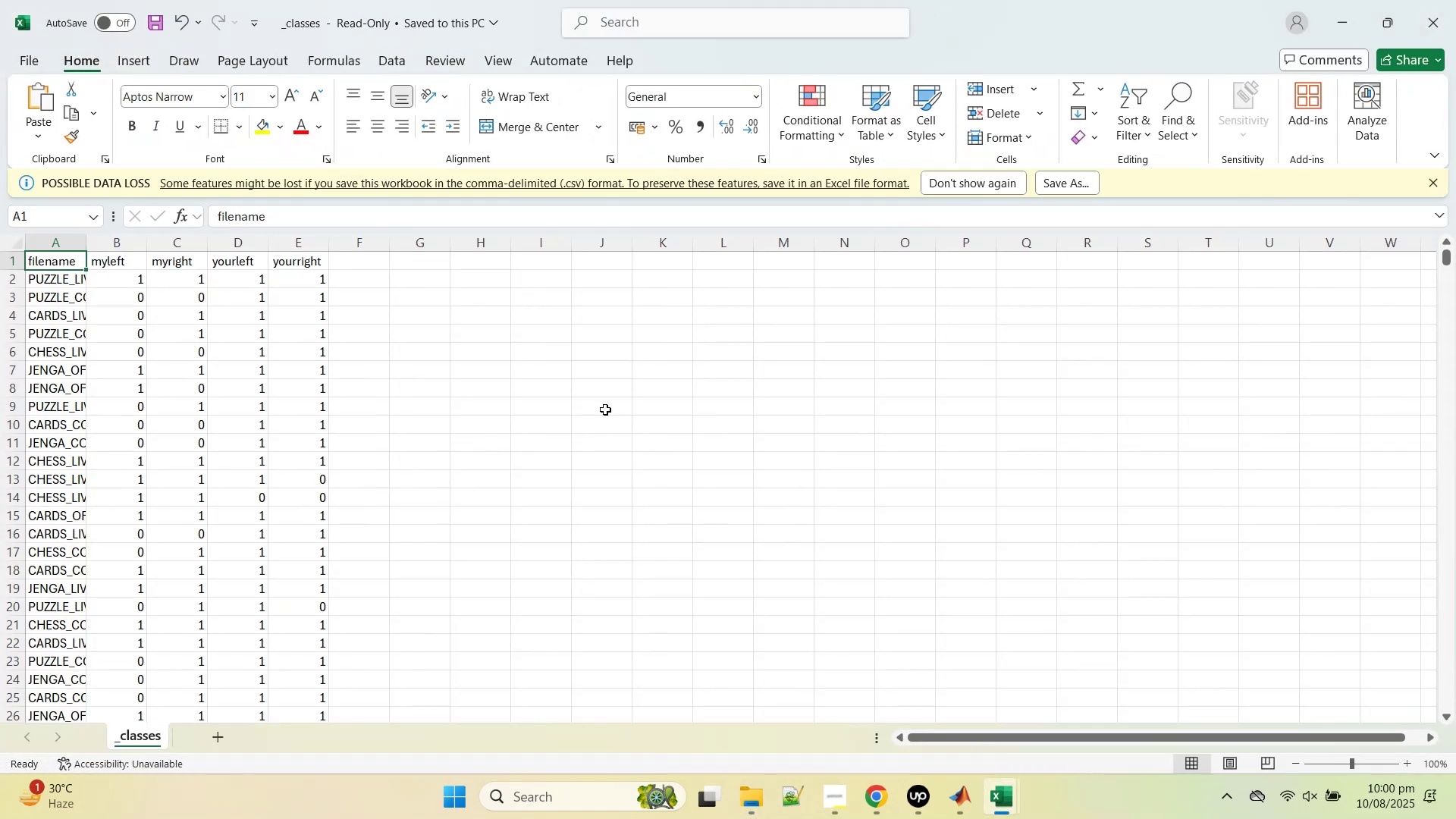 
left_click([1443, 0])
 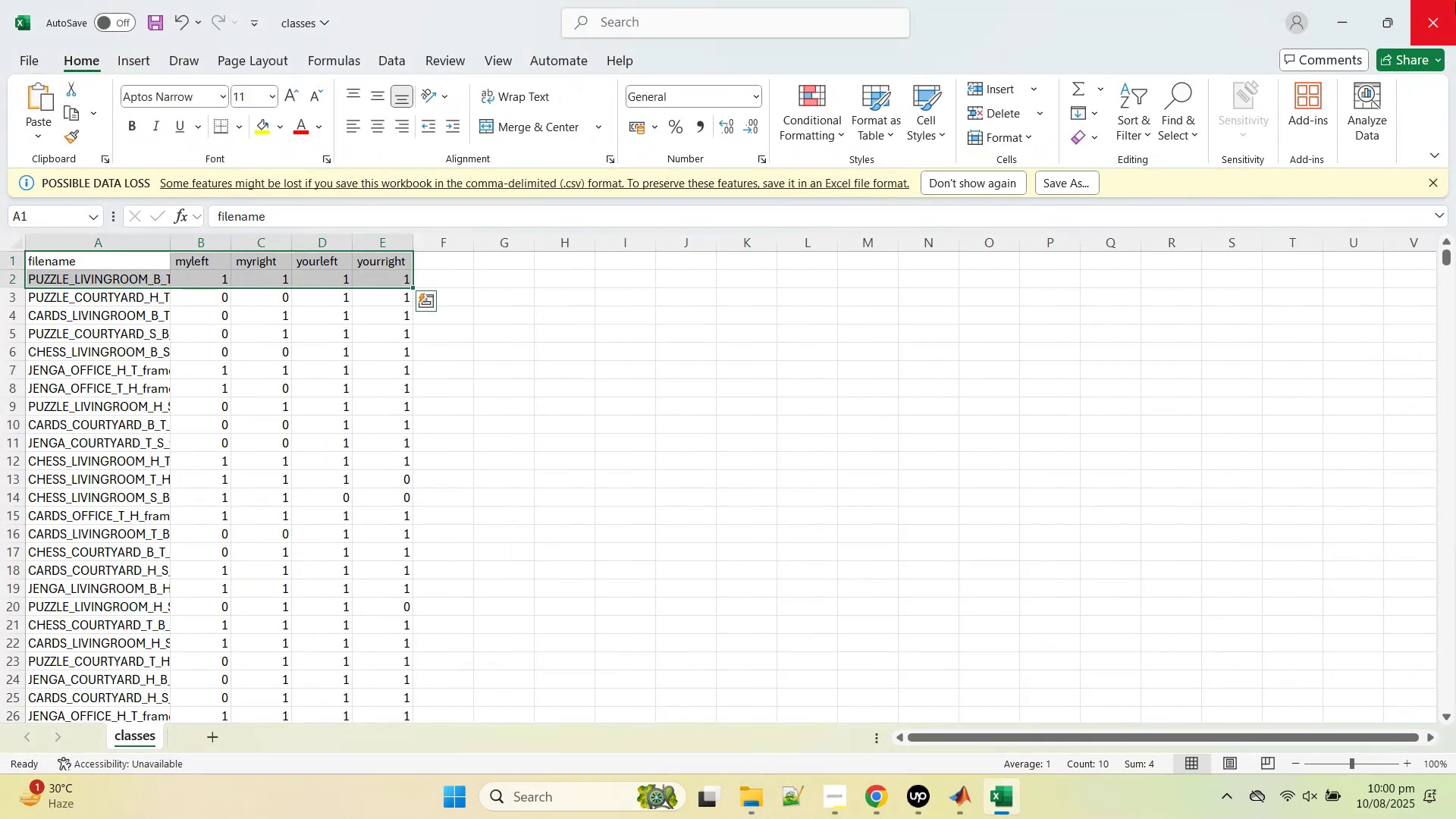 
left_click([1448, 2])
 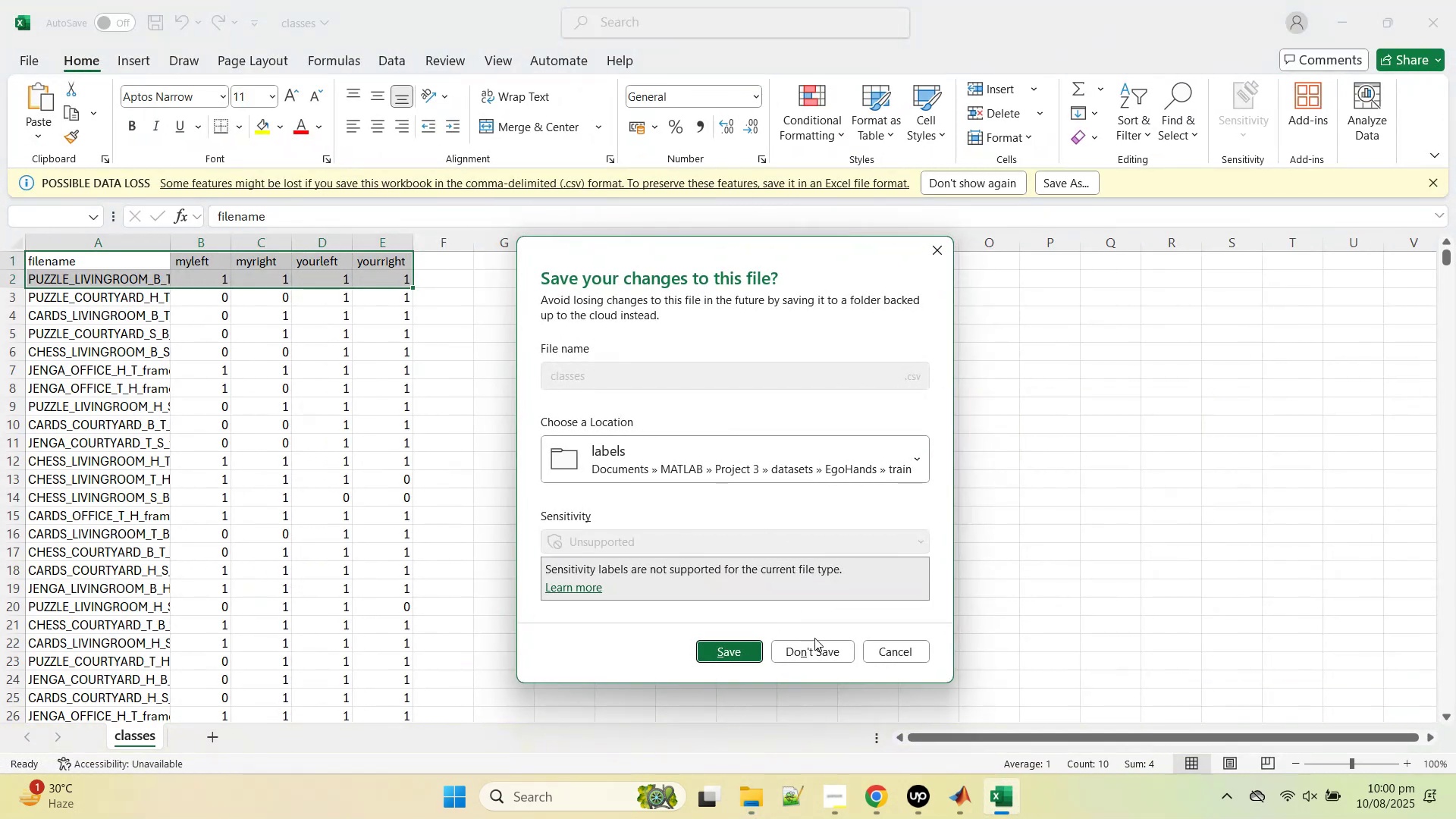 
double_click([815, 654])
 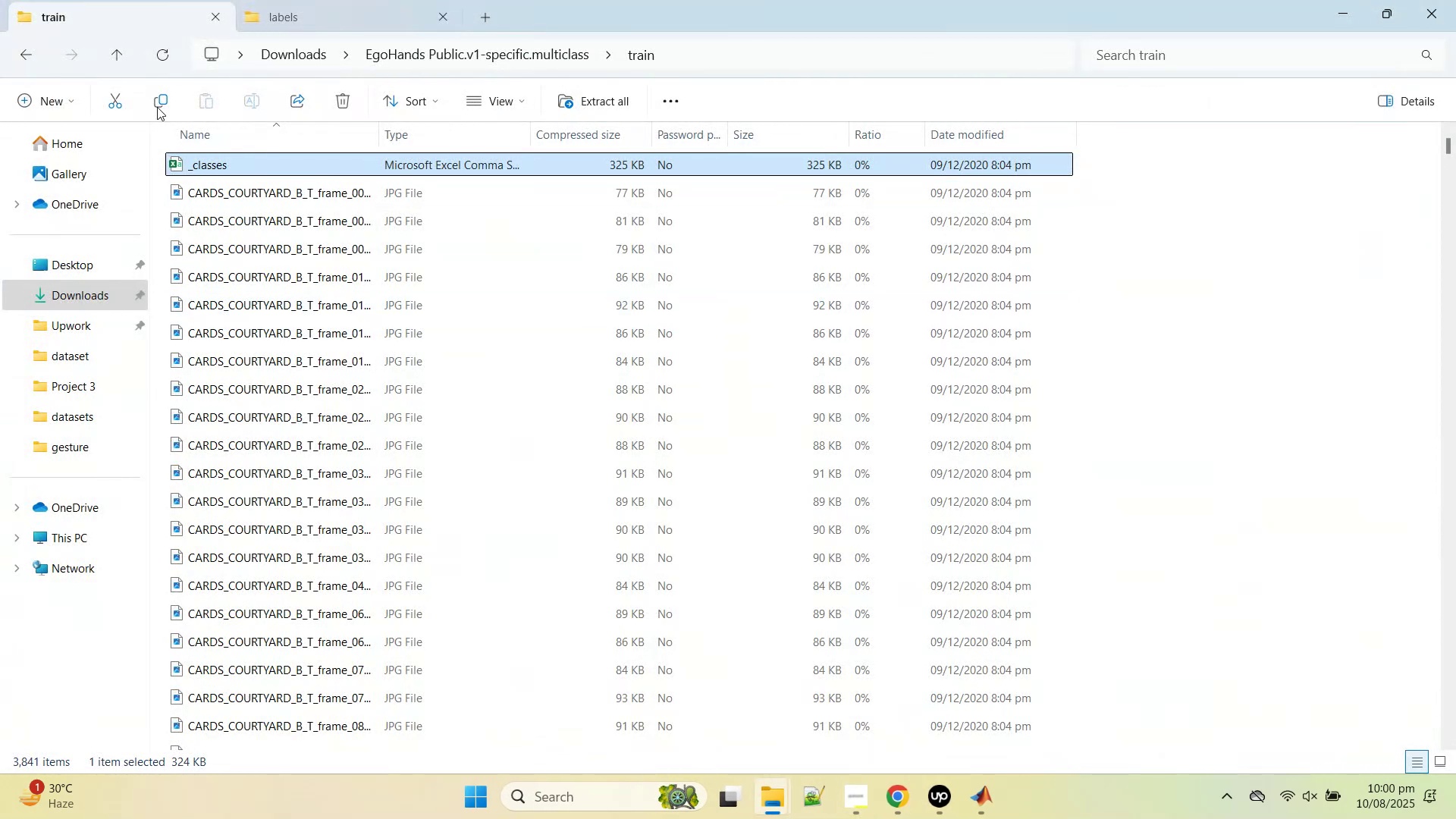 
left_click([111, 52])
 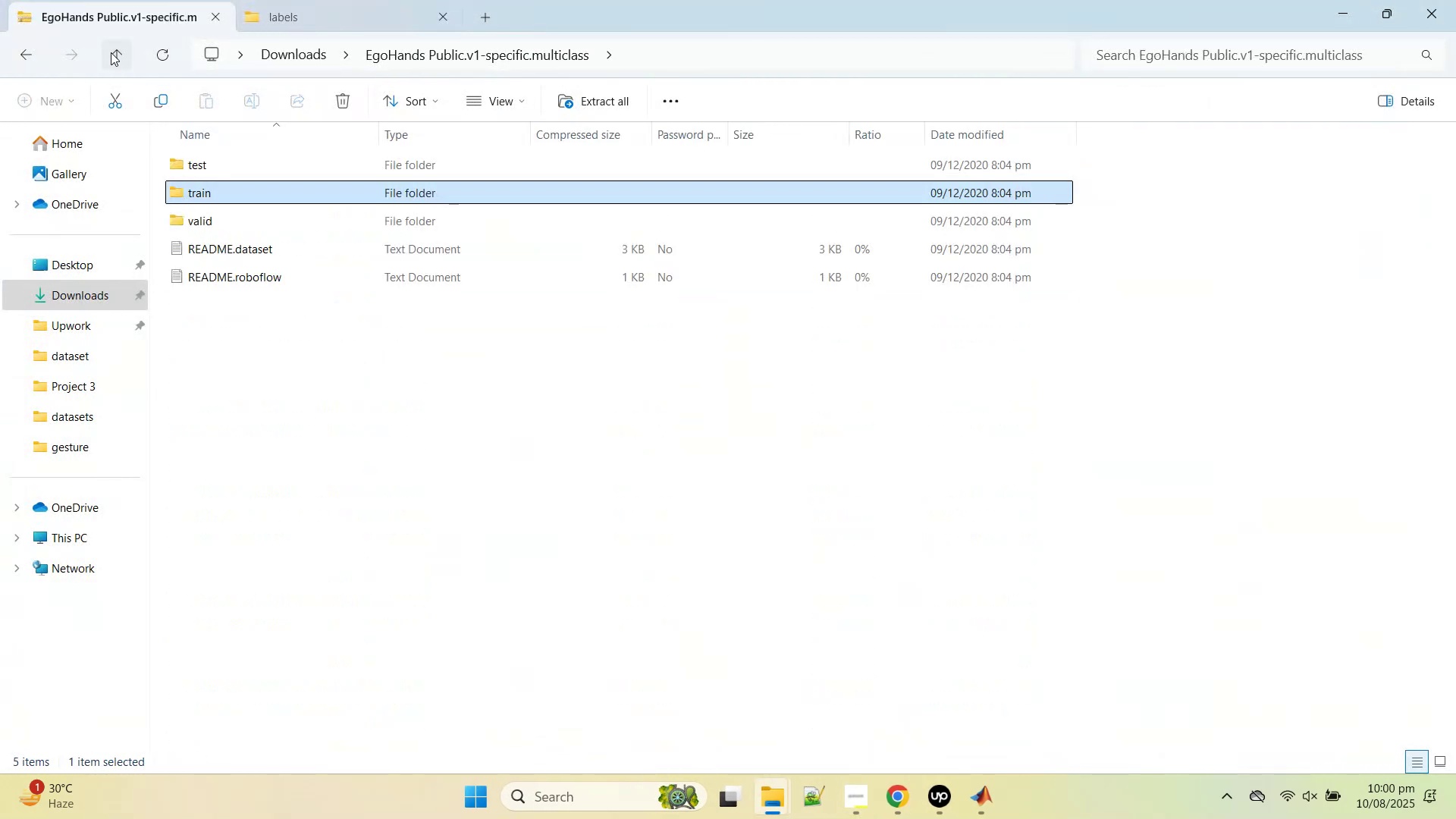 
left_click([111, 52])
 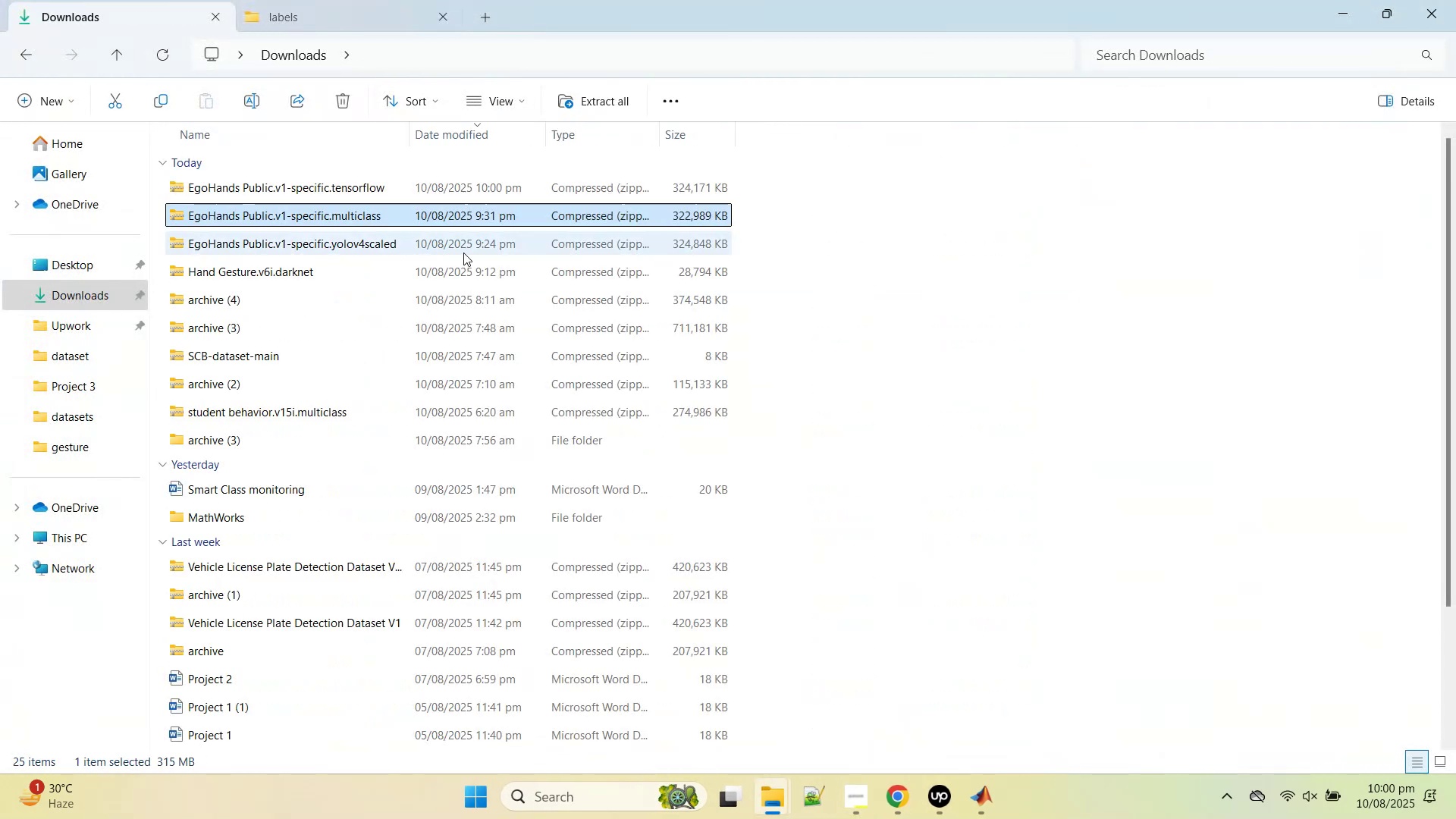 
double_click([375, 198])
 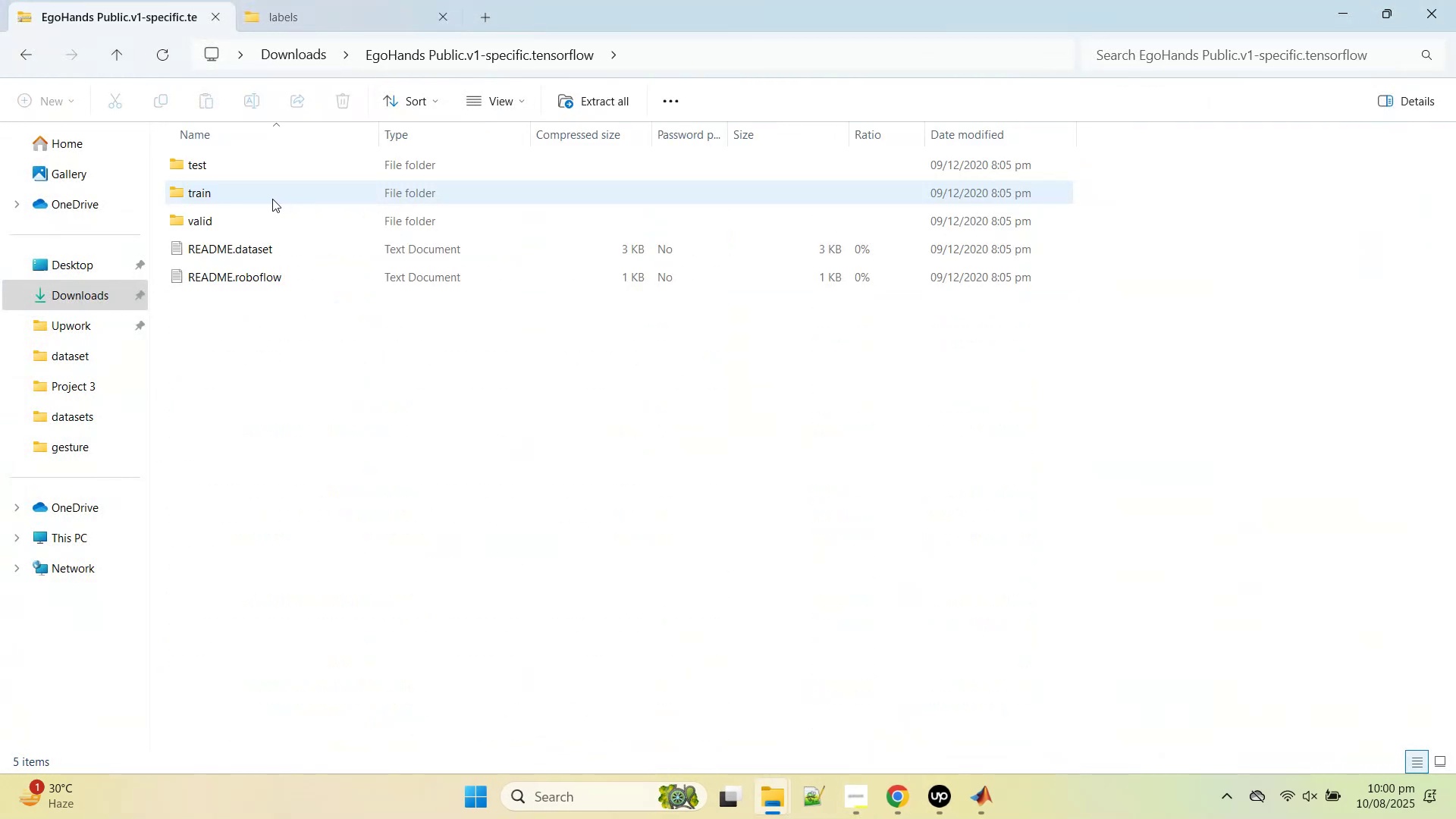 
double_click([271, 199])
 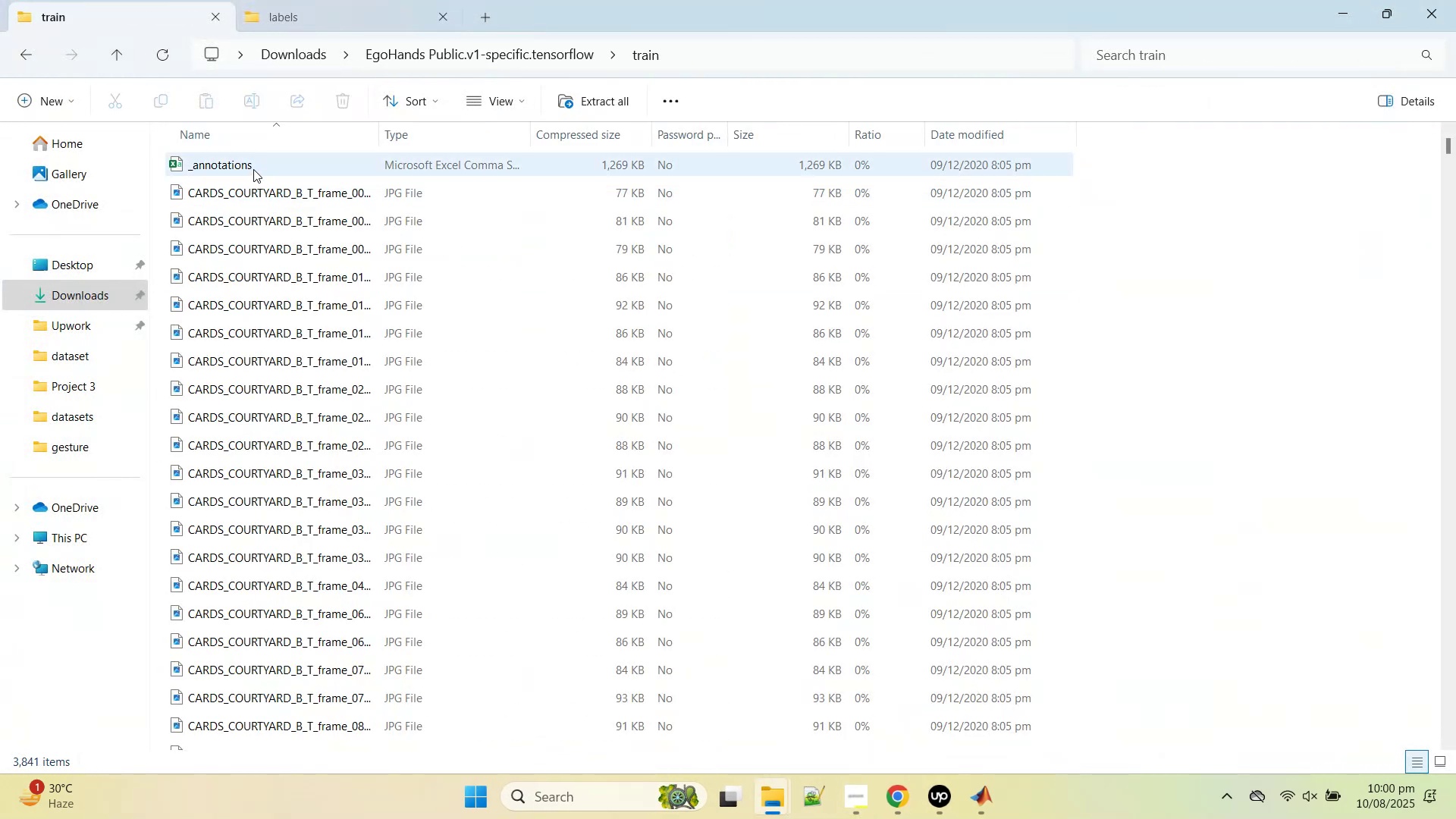 
double_click([253, 169])
 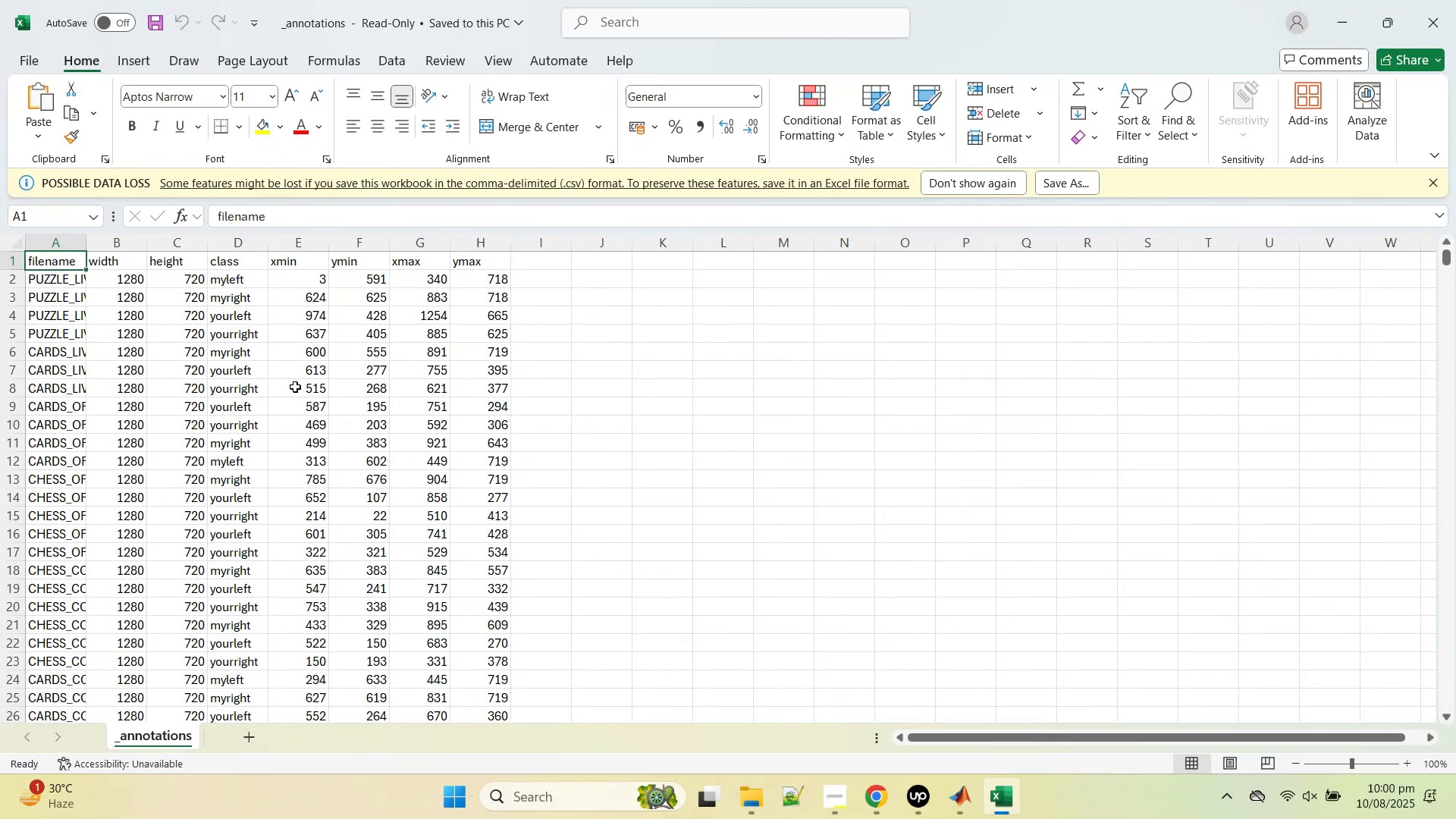 
wait(8.47)
 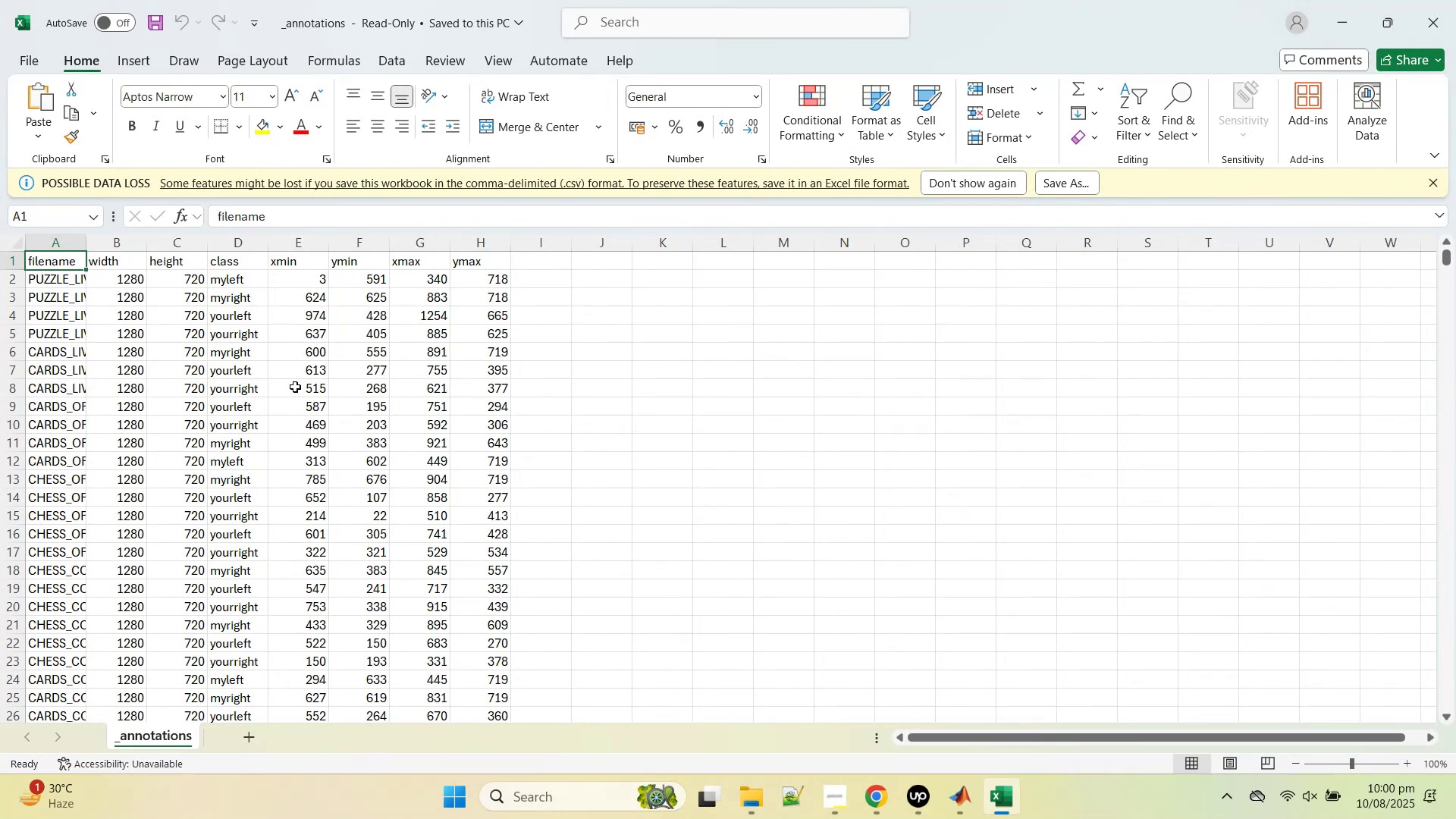 
left_click_drag(start_coordinate=[50, 264], to_coordinate=[505, 278])
 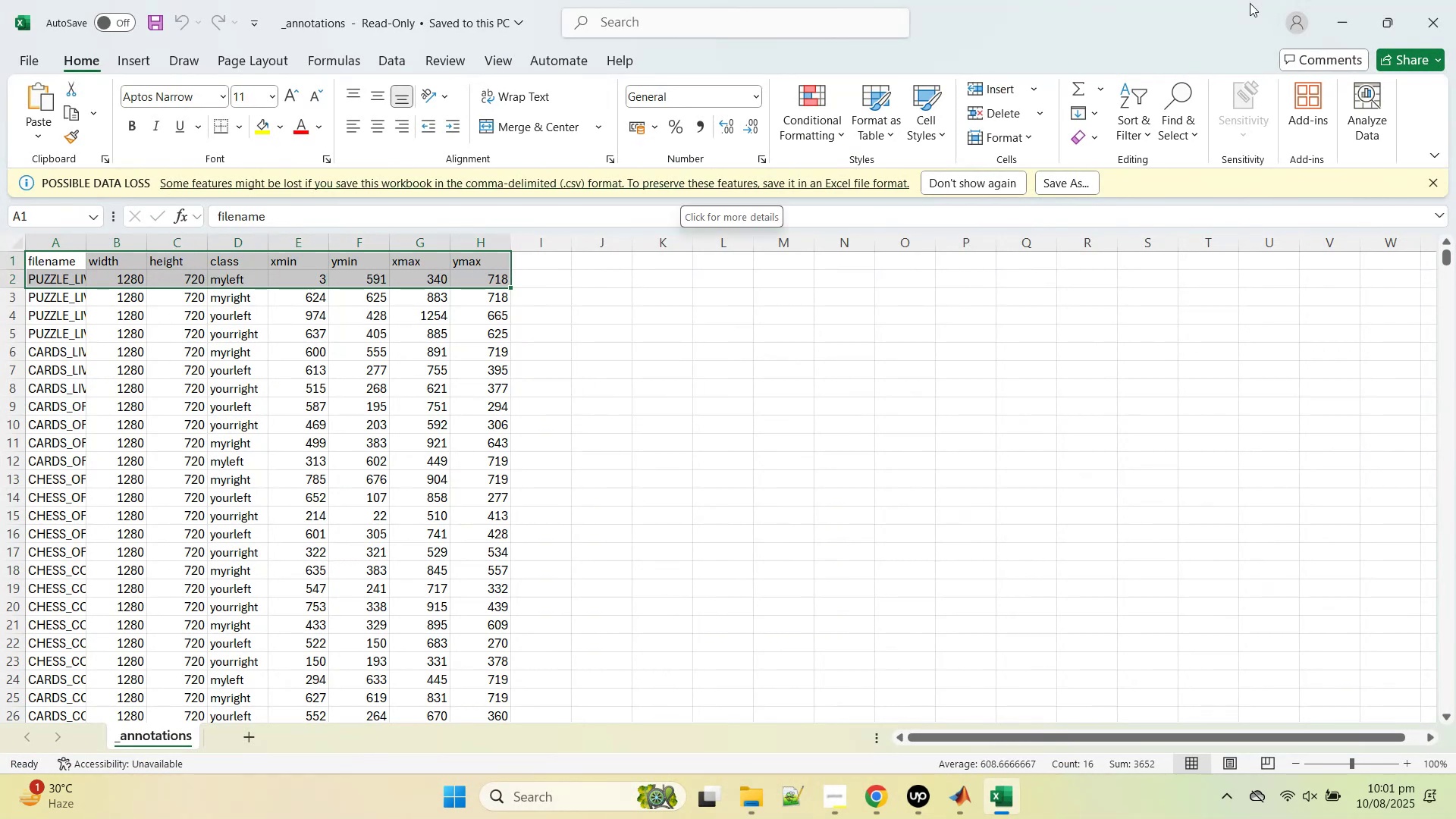 
key(Control+C)
 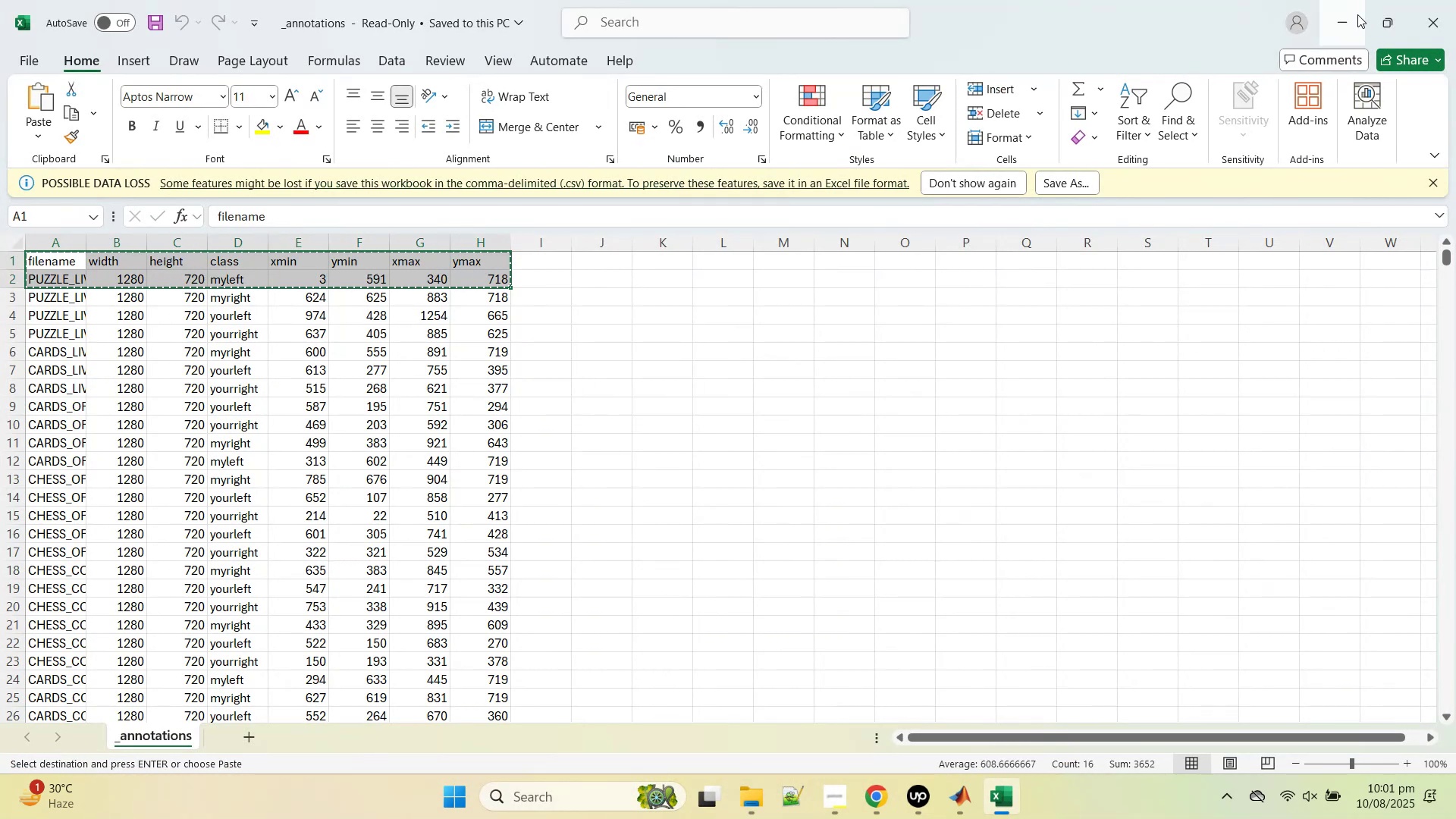 
left_click([1357, 14])
 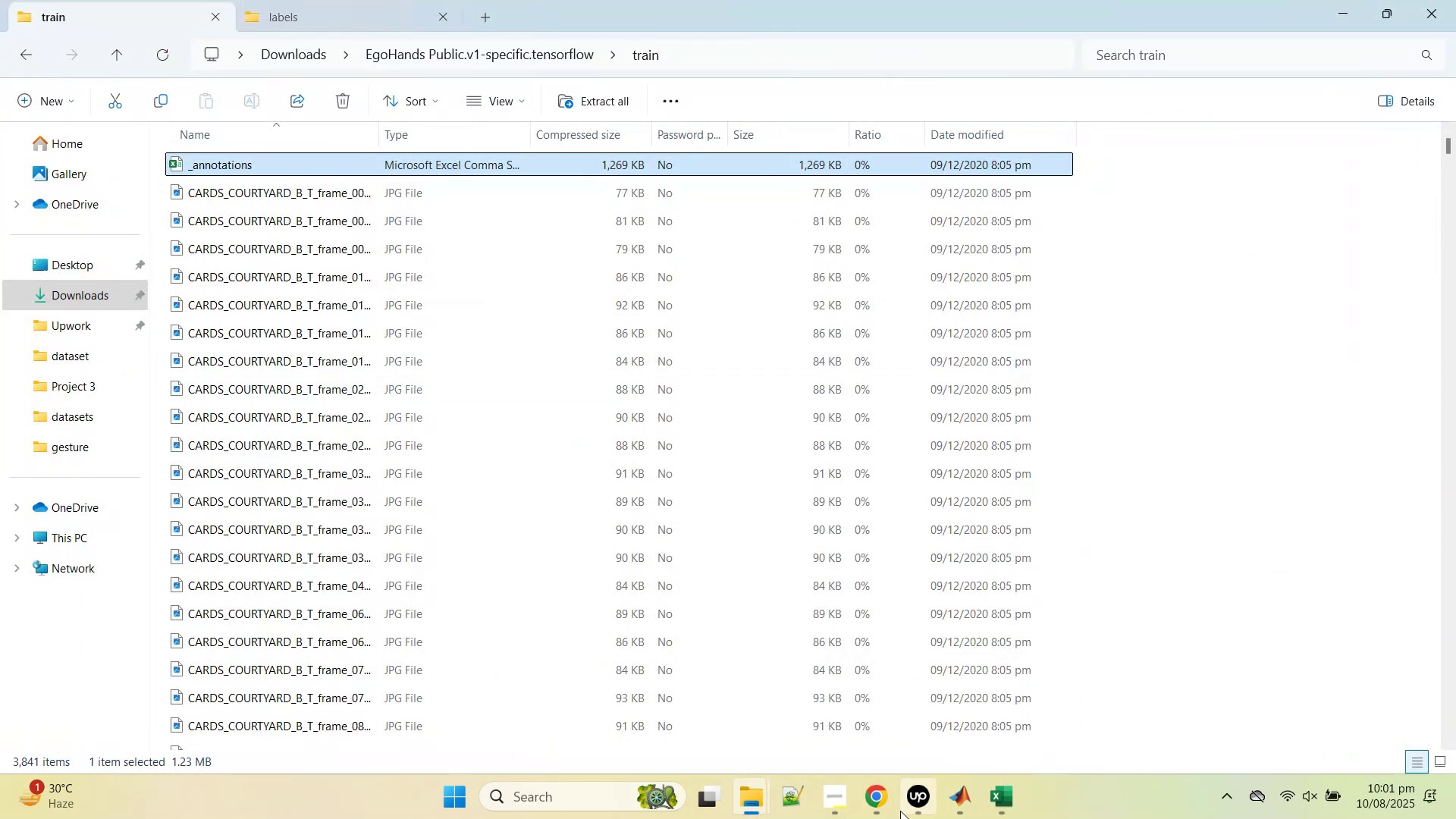 
left_click([878, 802])
 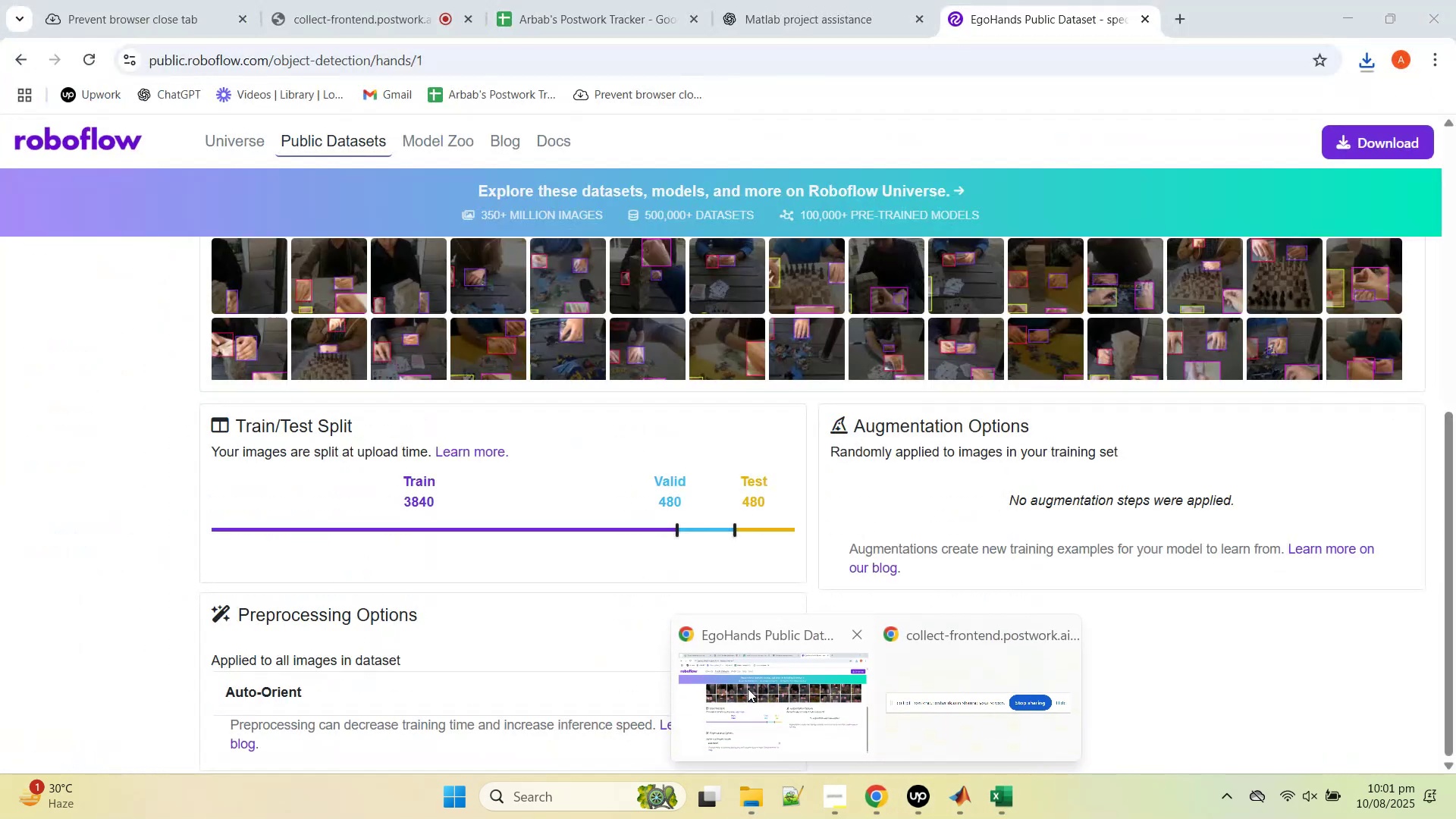 
left_click([748, 689])
 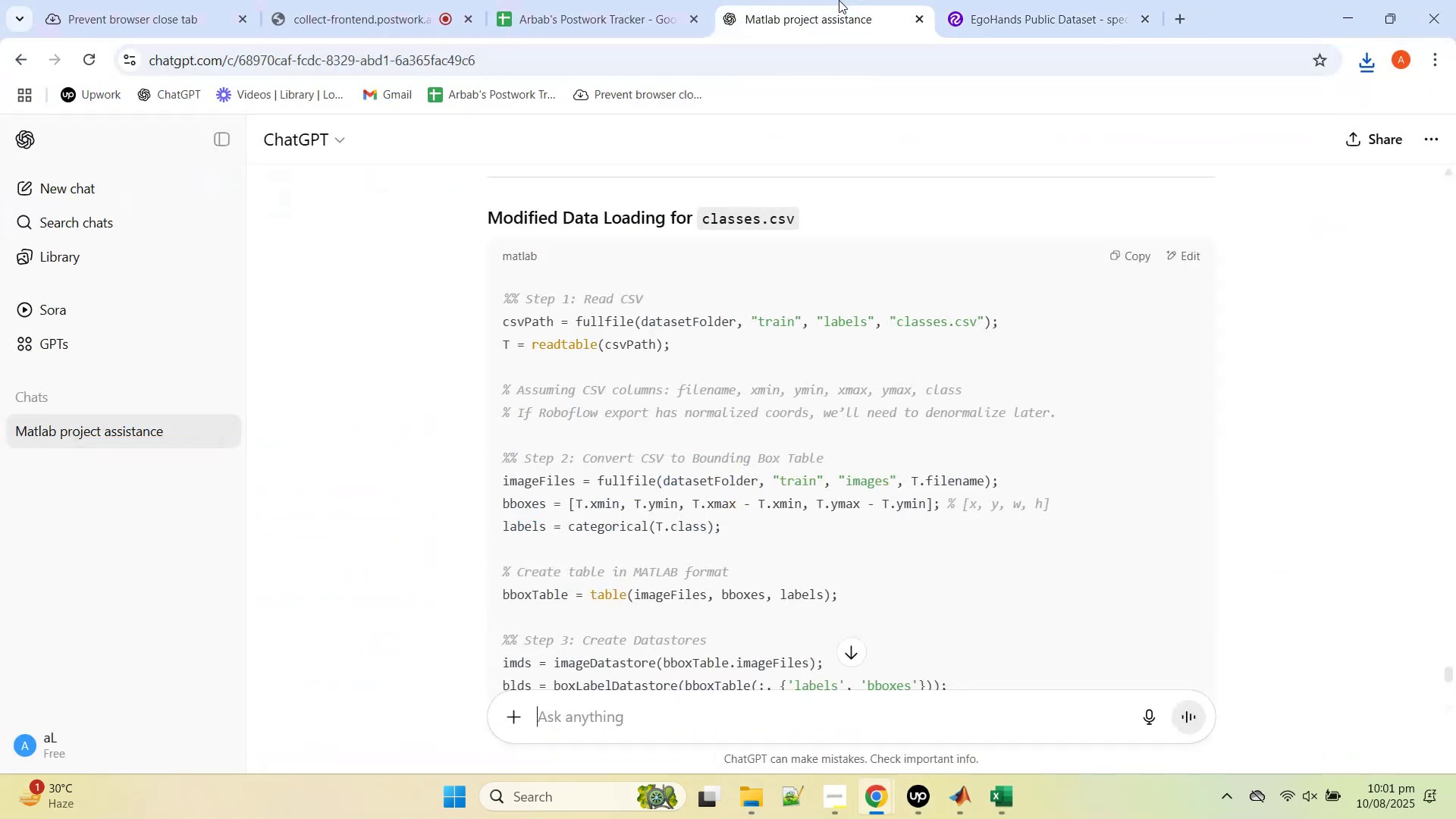 
scroll: coordinate [719, 459], scroll_direction: up, amount: 5.0
 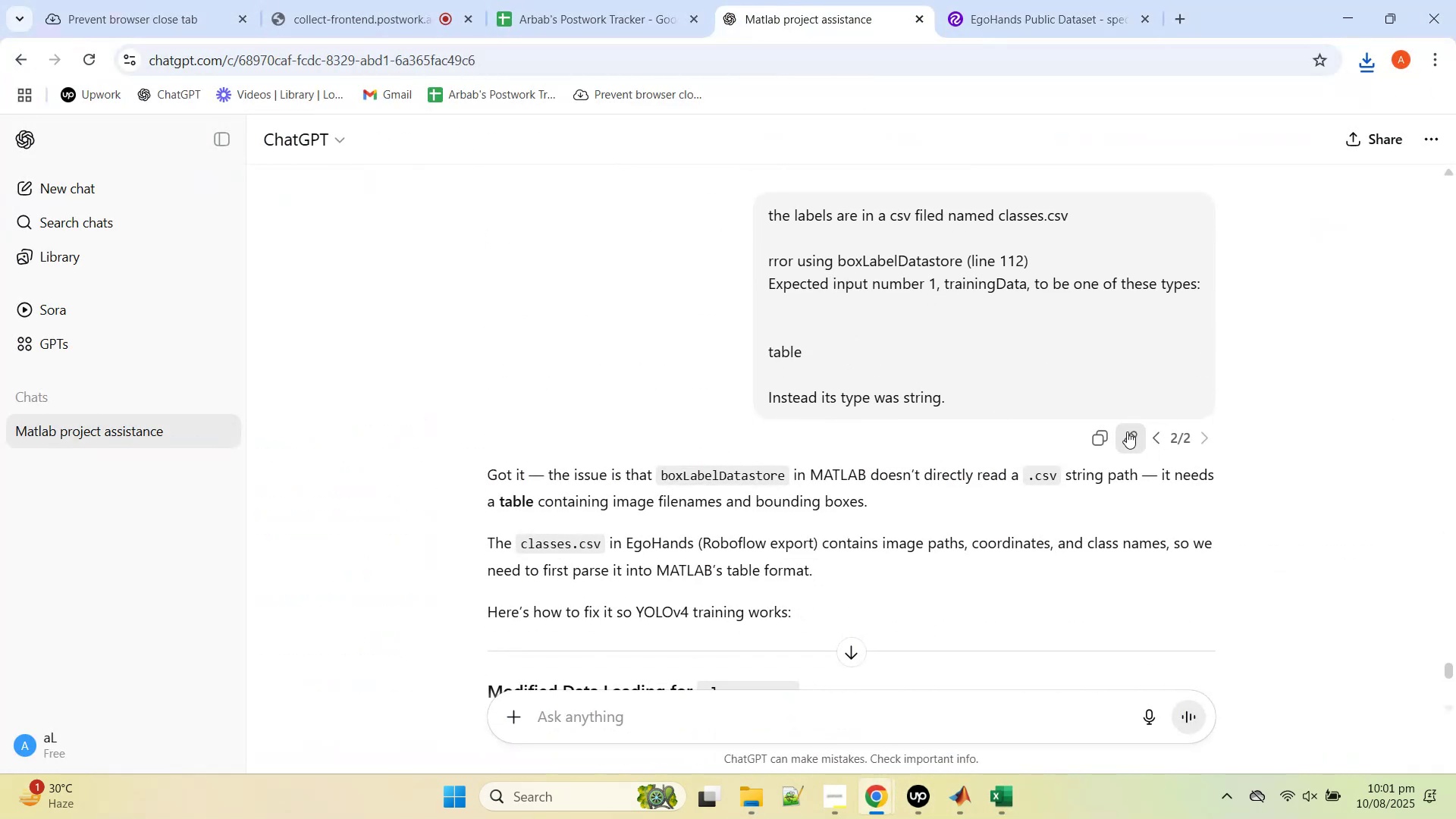 
left_click([798, 391])
 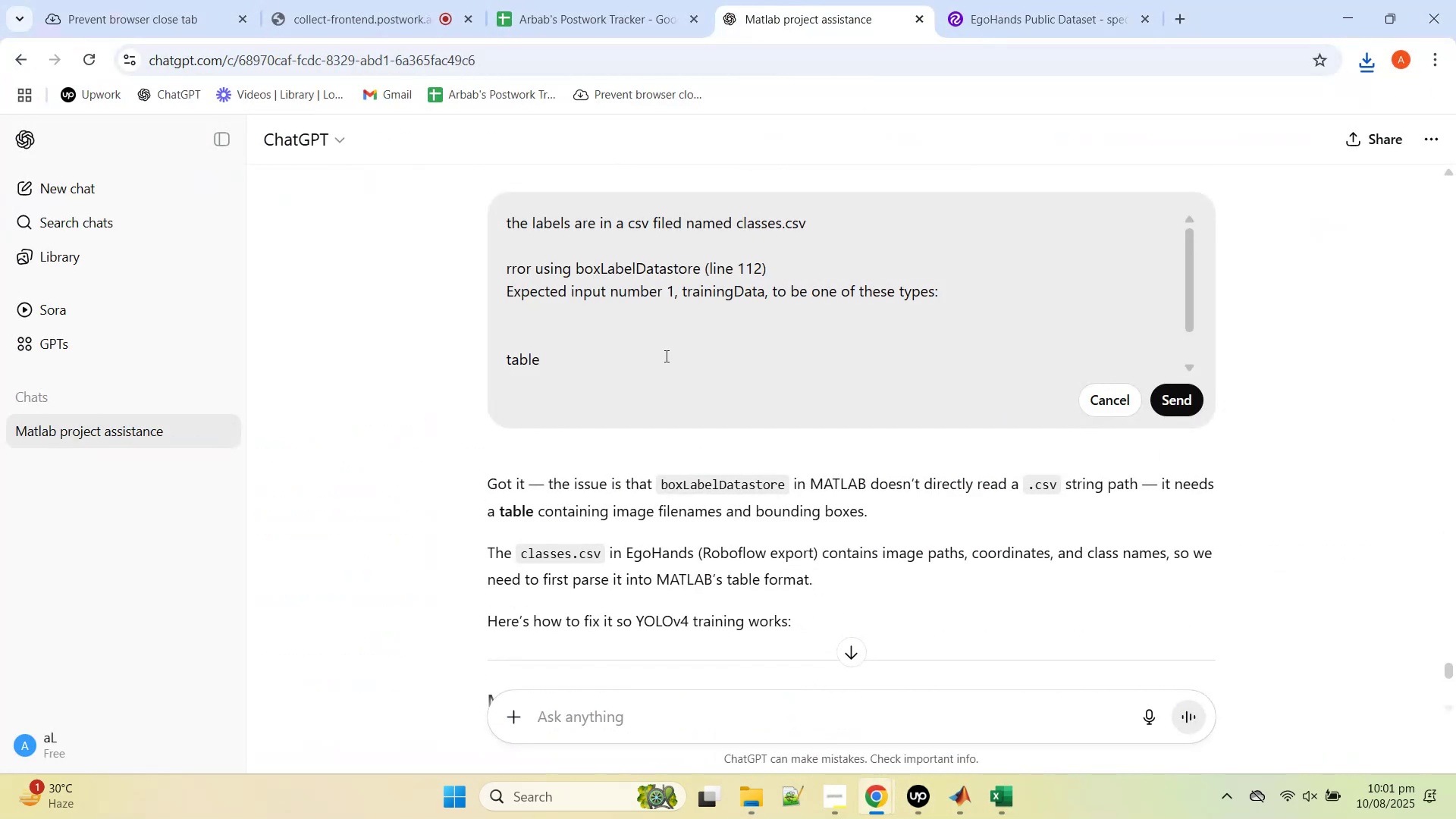 
key(Shift+Enter)
 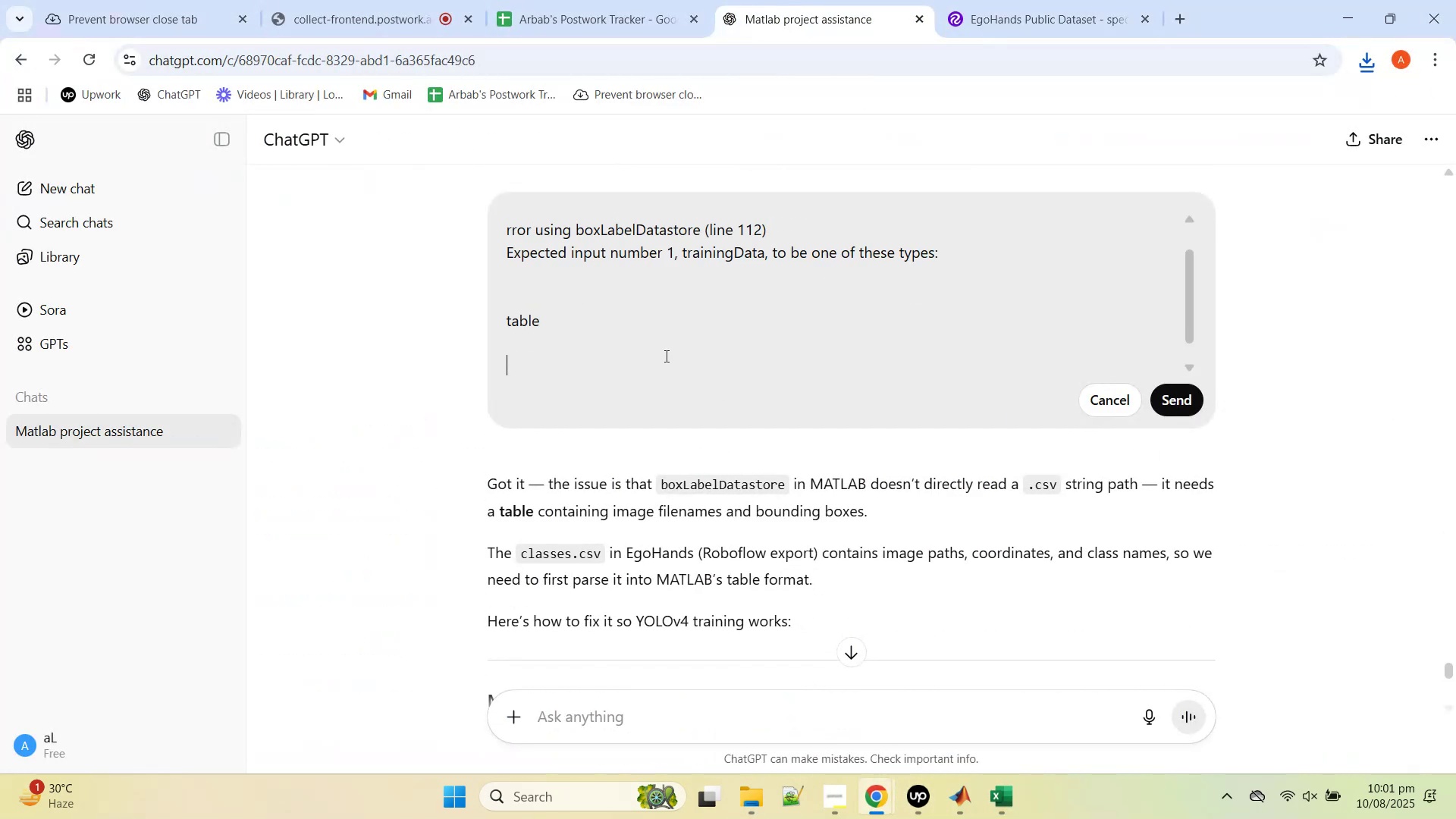 
key(Shift+Enter)
 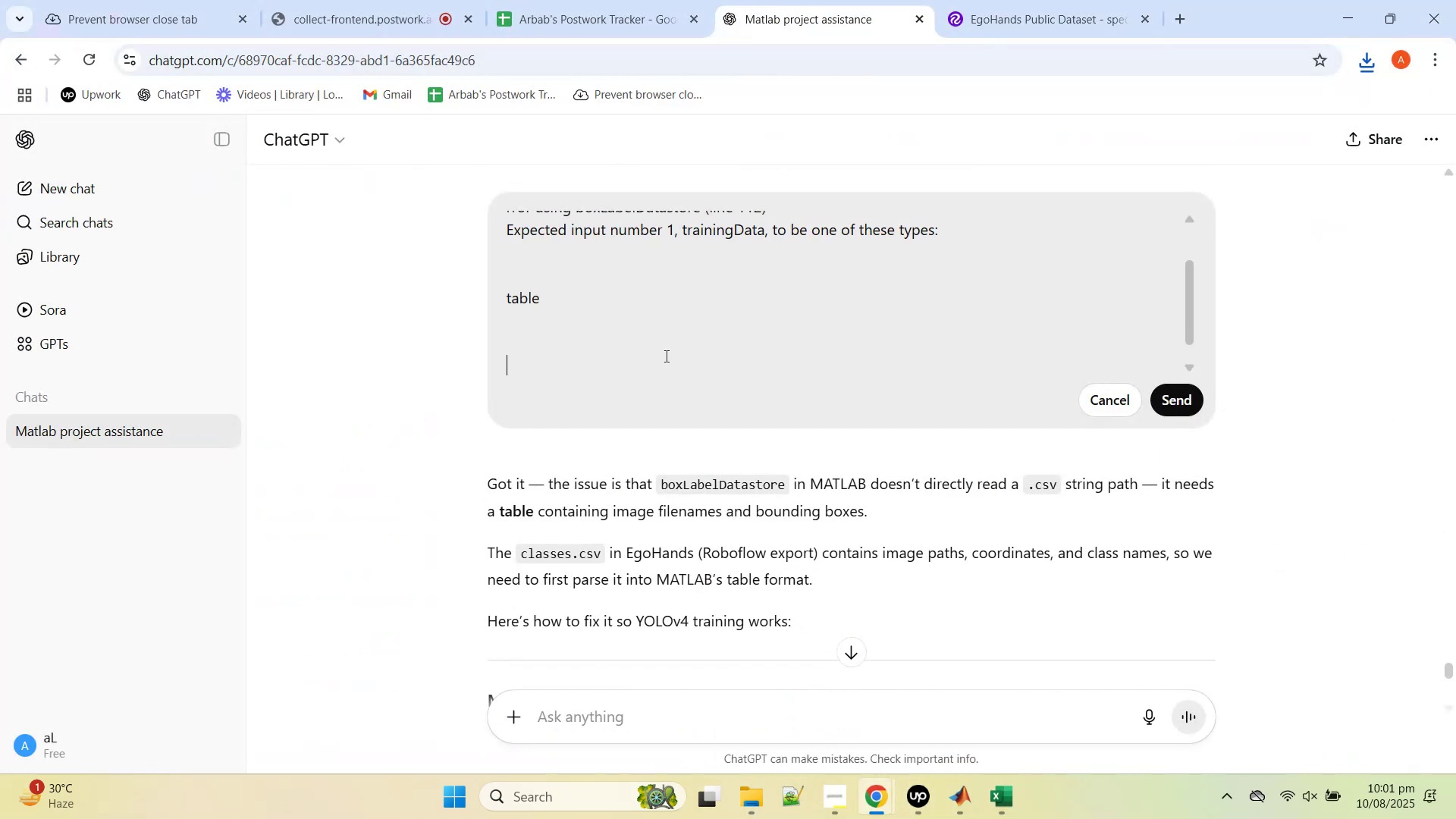 
type(The format of the csv is )
 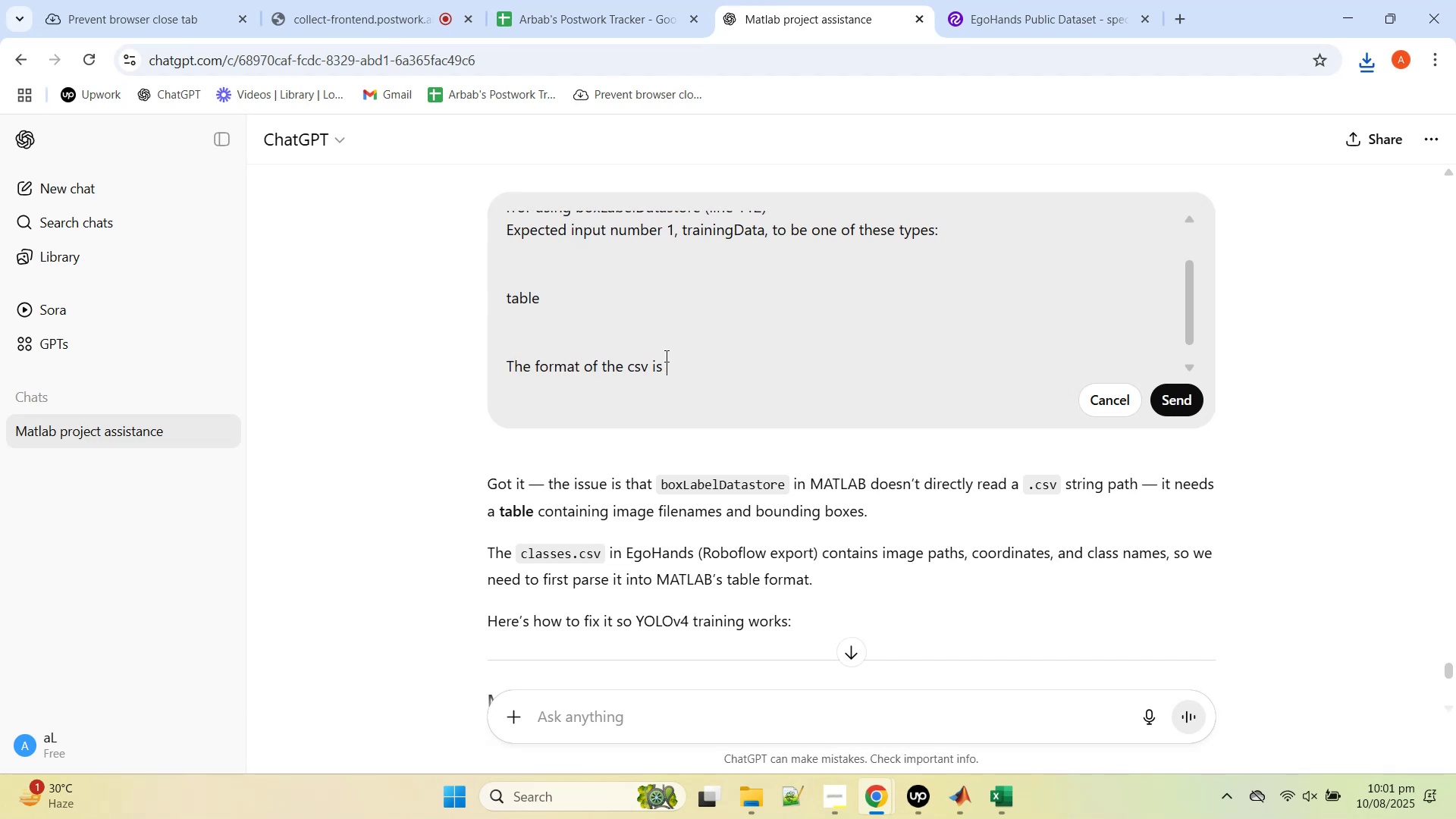 
key(Shift+Enter)
 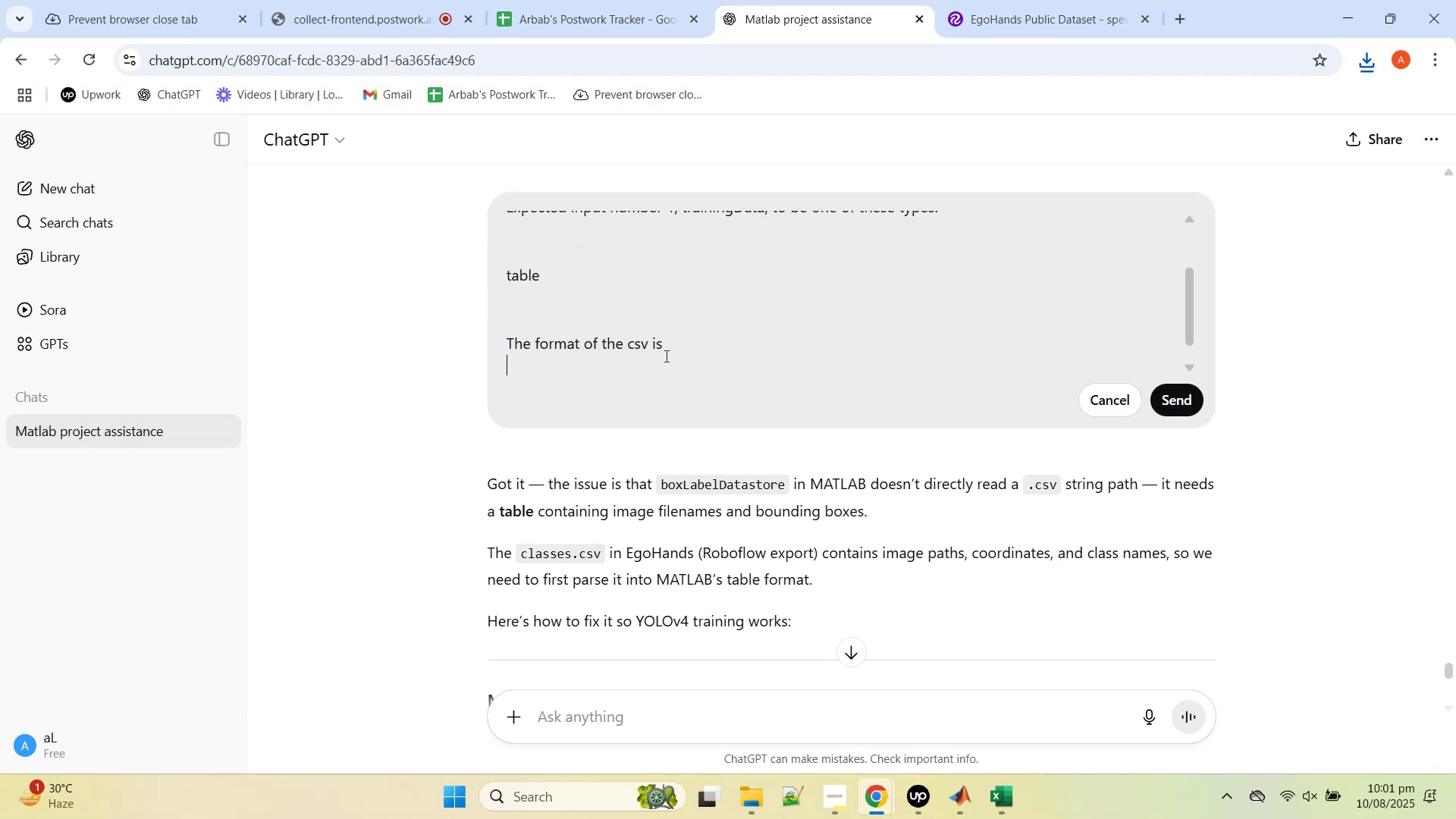 
key(Control+V)
 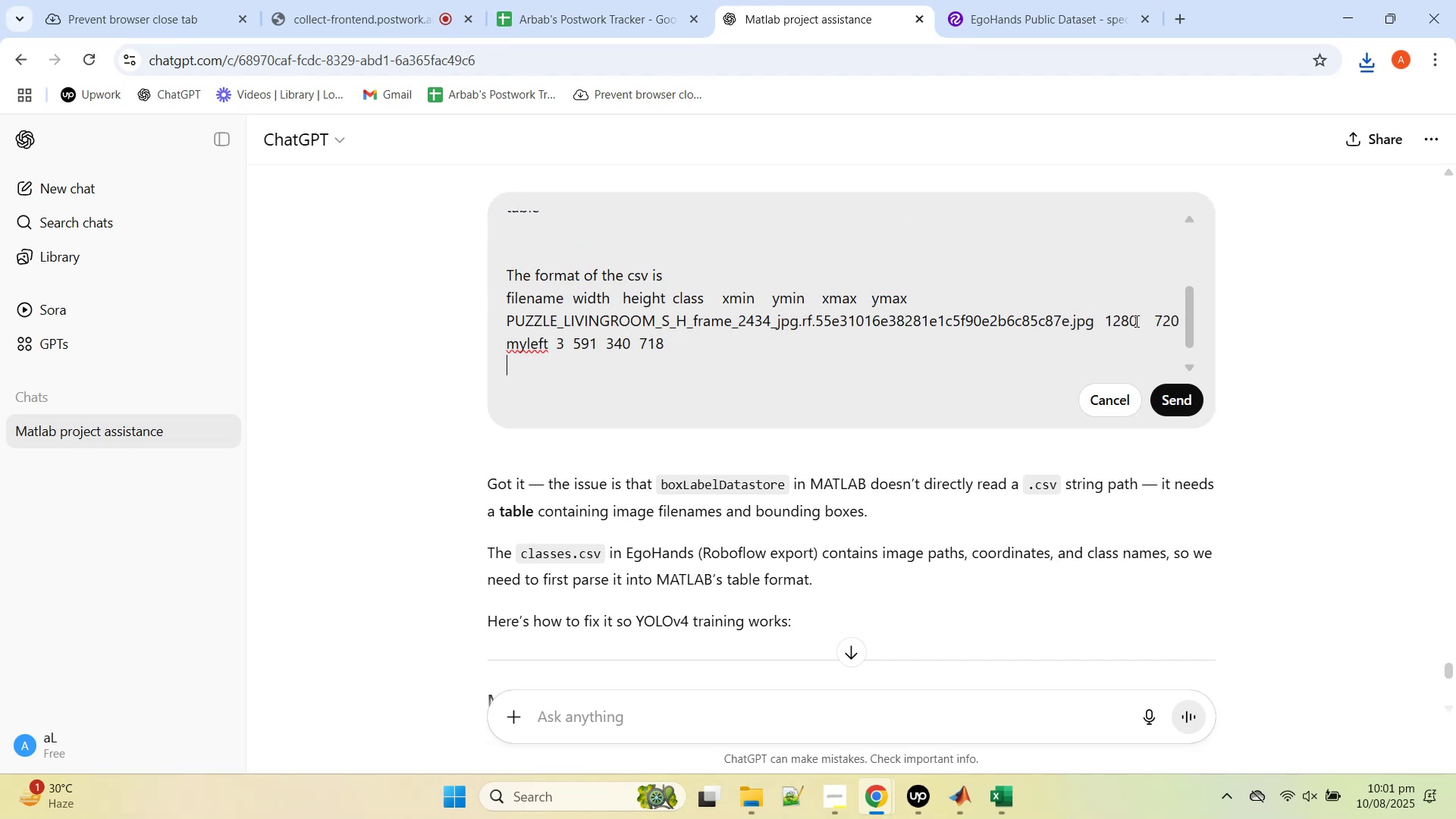 
left_click([1175, 396])
 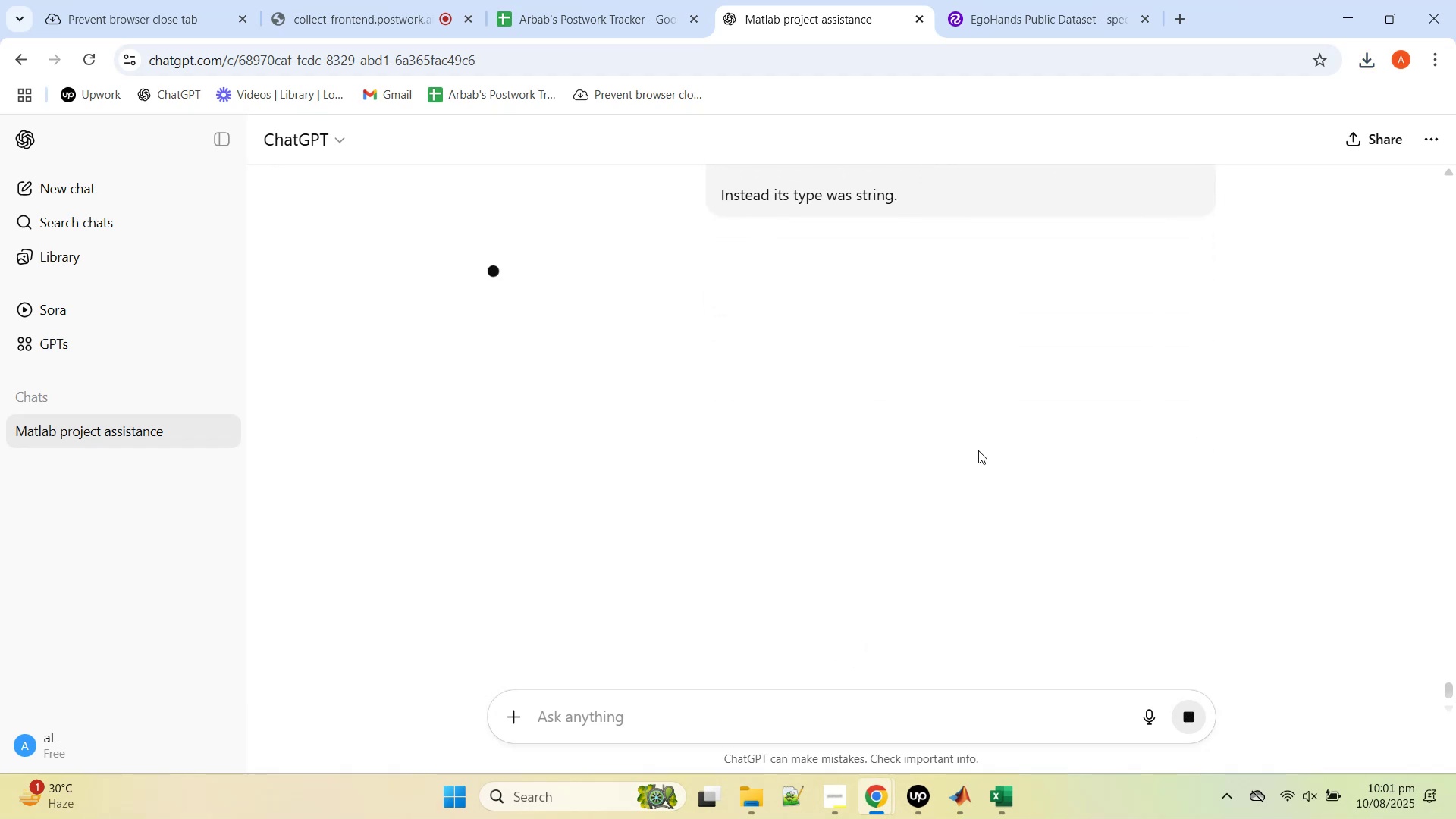 
scroll: coordinate [978, 450], scroll_direction: up, amount: 1.0
 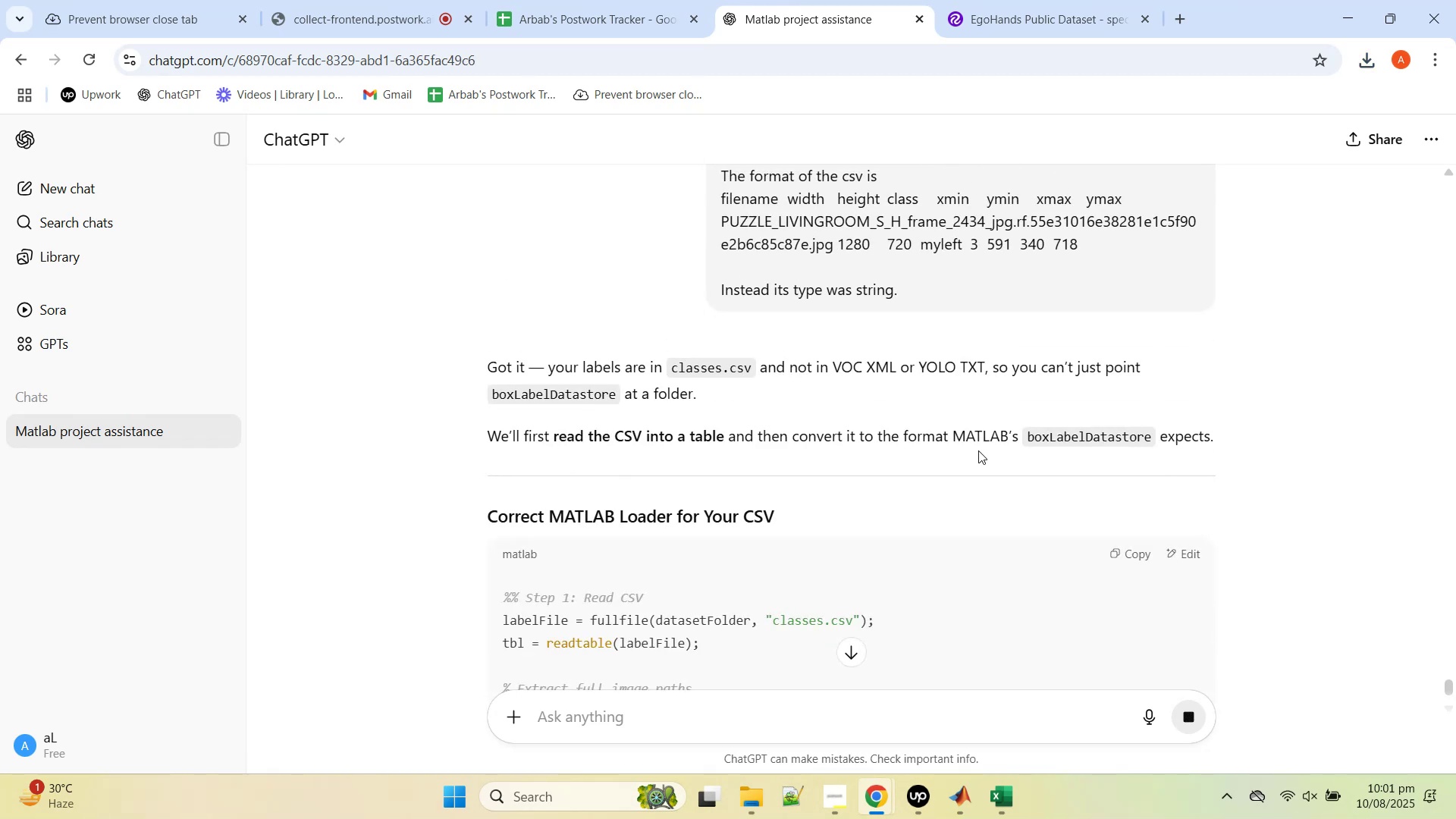 
wait(6.66)
 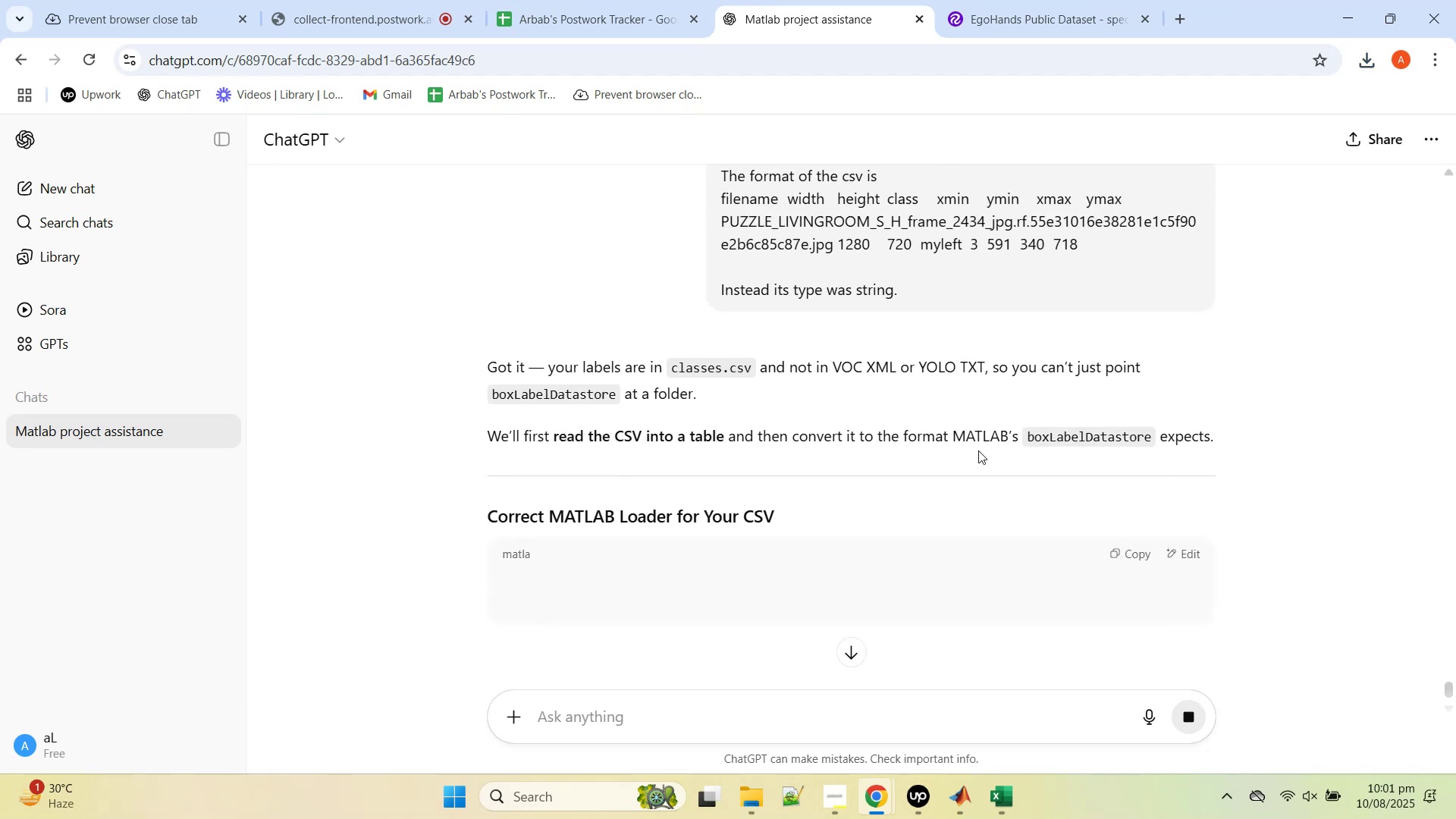 
scroll: coordinate [978, 453], scroll_direction: down, amount: 5.0
 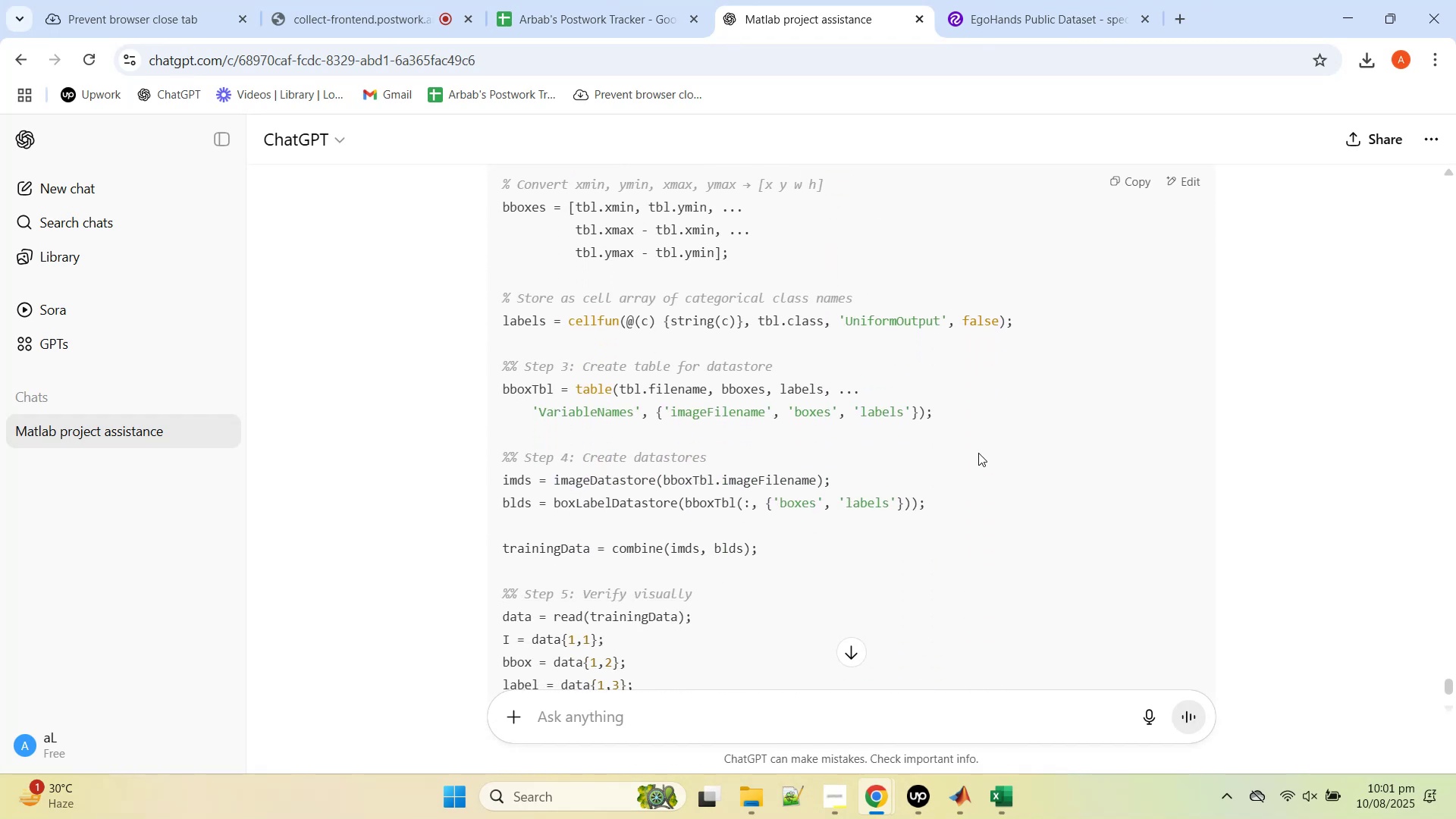 
scroll: coordinate [978, 453], scroll_direction: up, amount: 3.0
 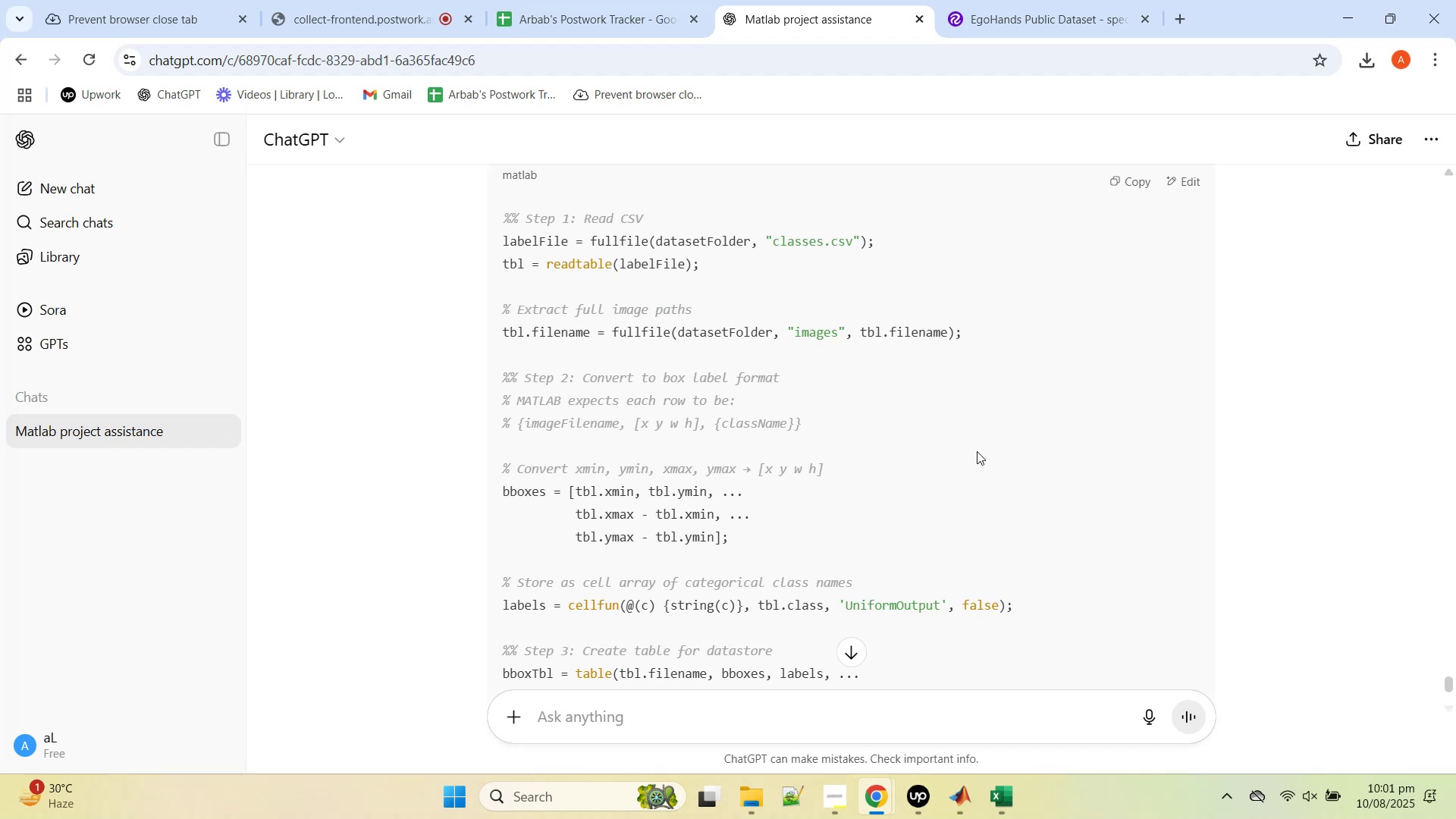 
scroll: coordinate [977, 451], scroll_direction: down, amount: 5.0
 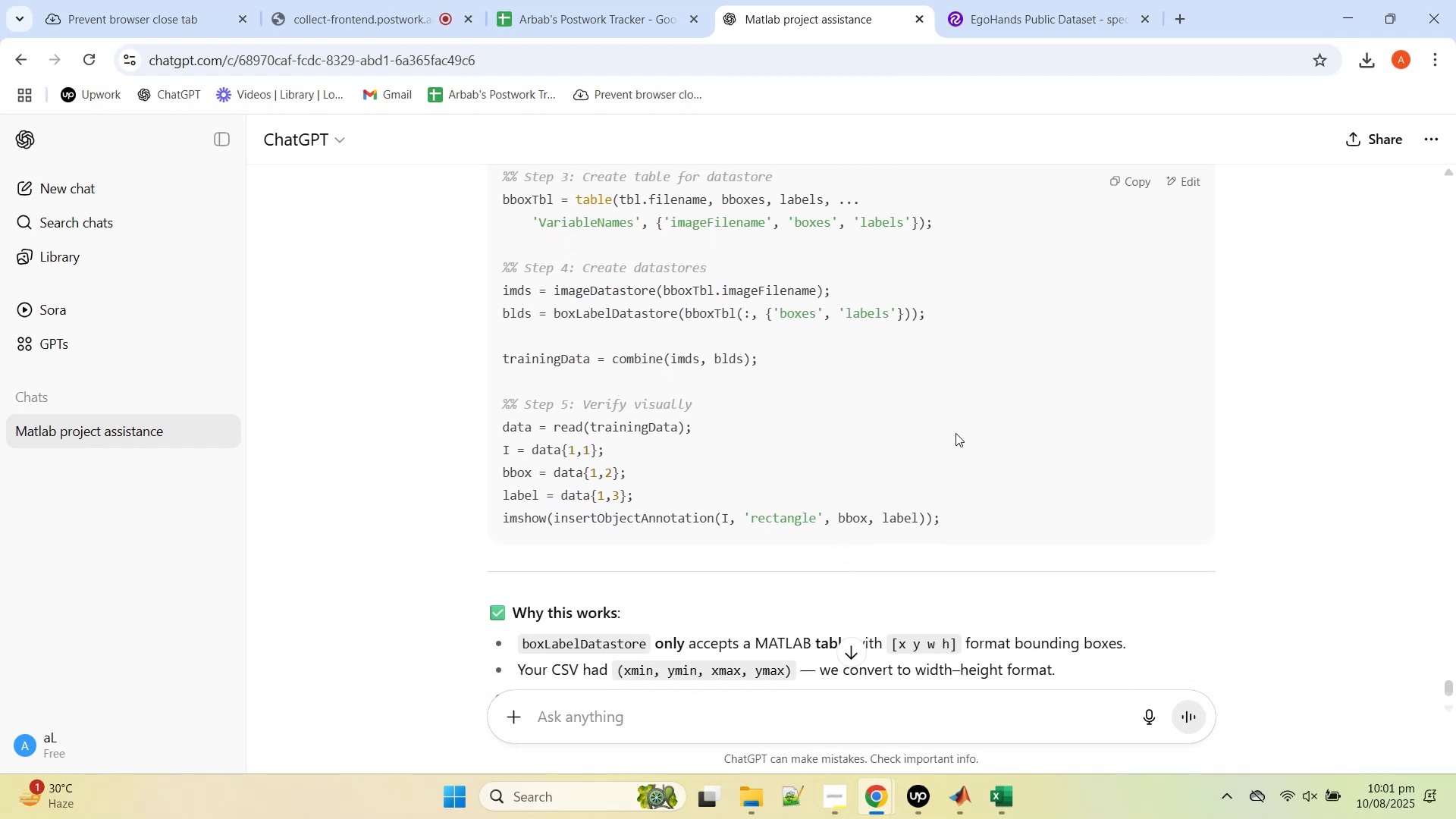 
wait(5.96)
 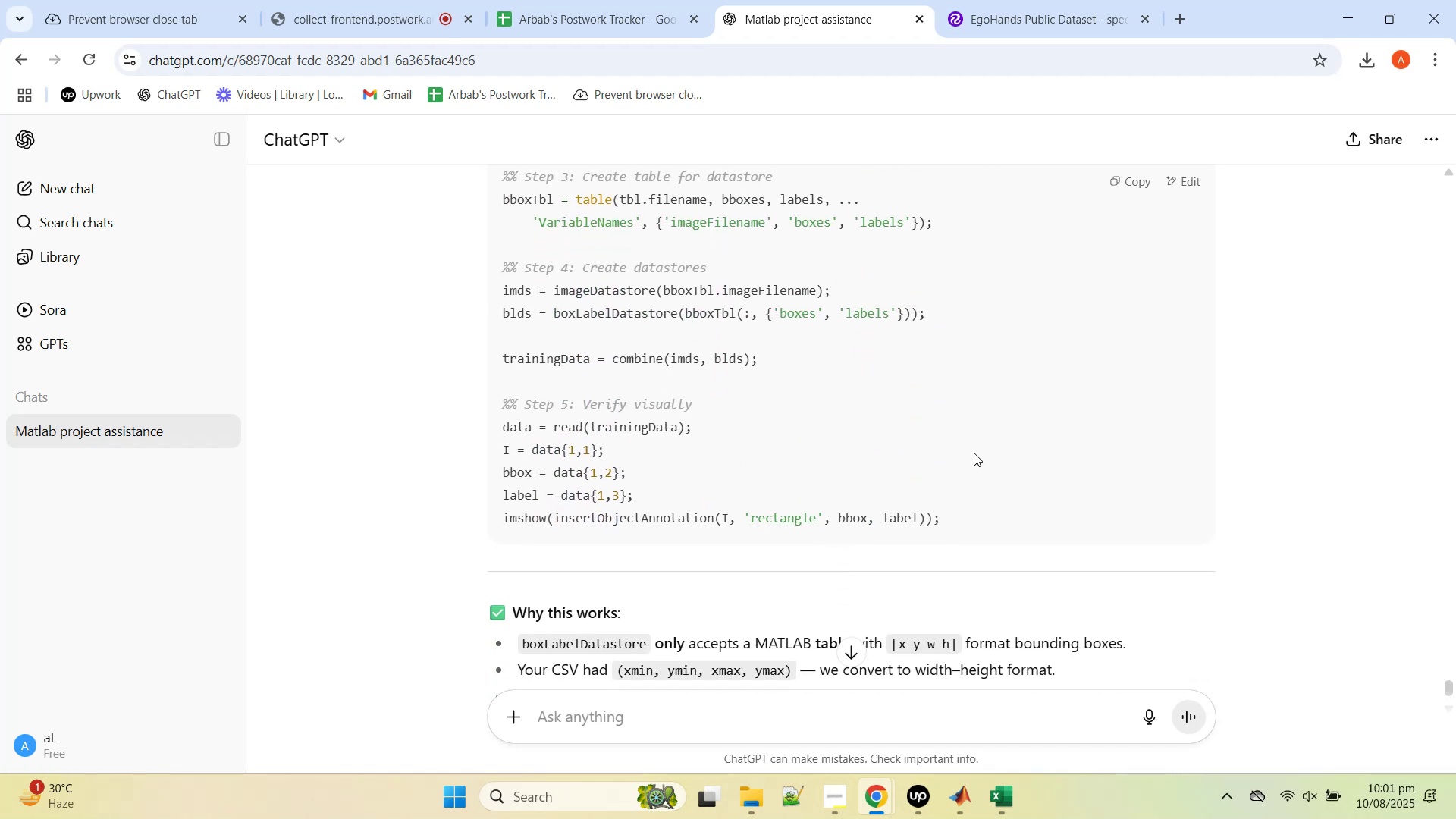 
left_click([1357, 5])
 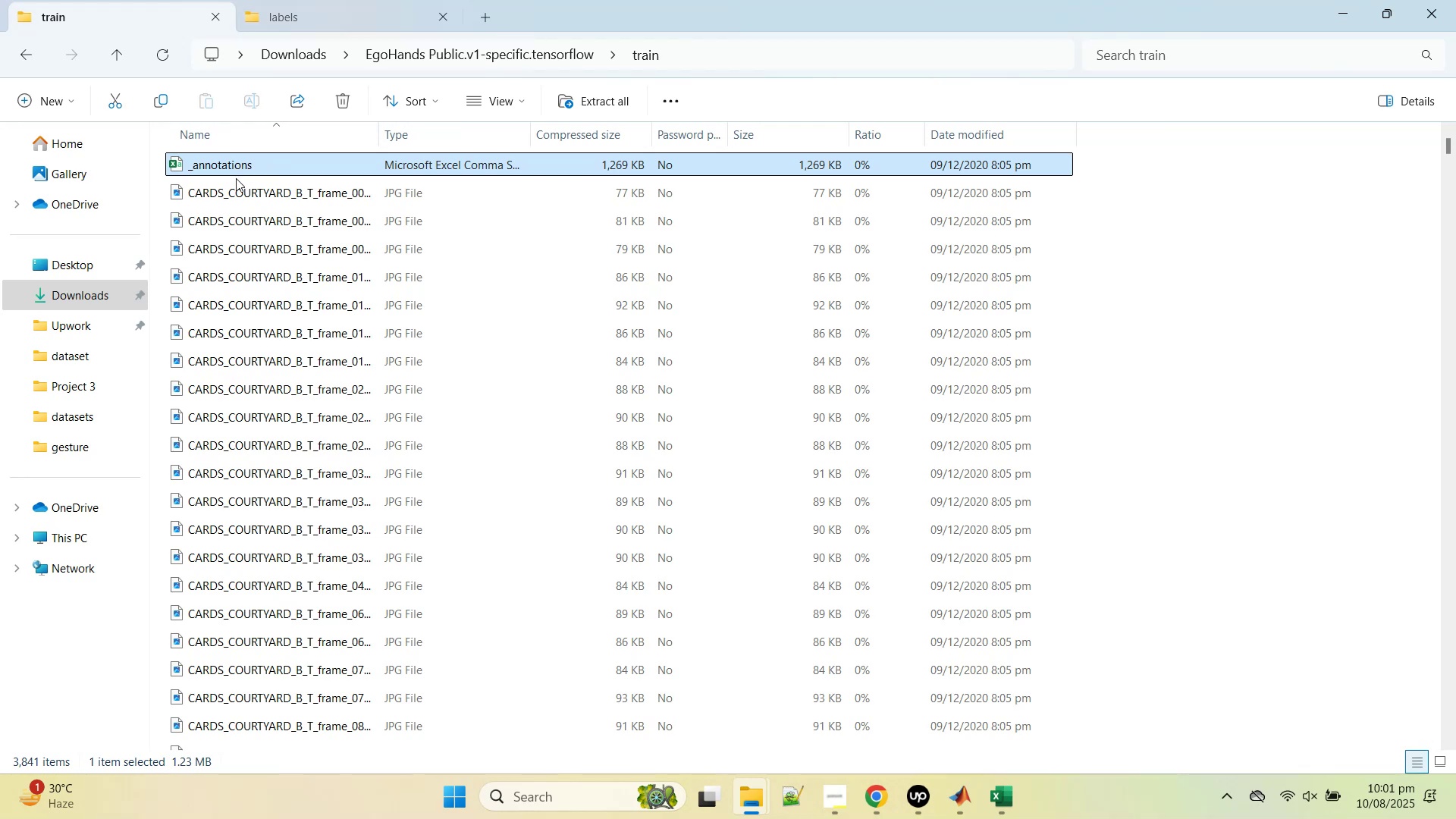 
left_click([231, 170])
 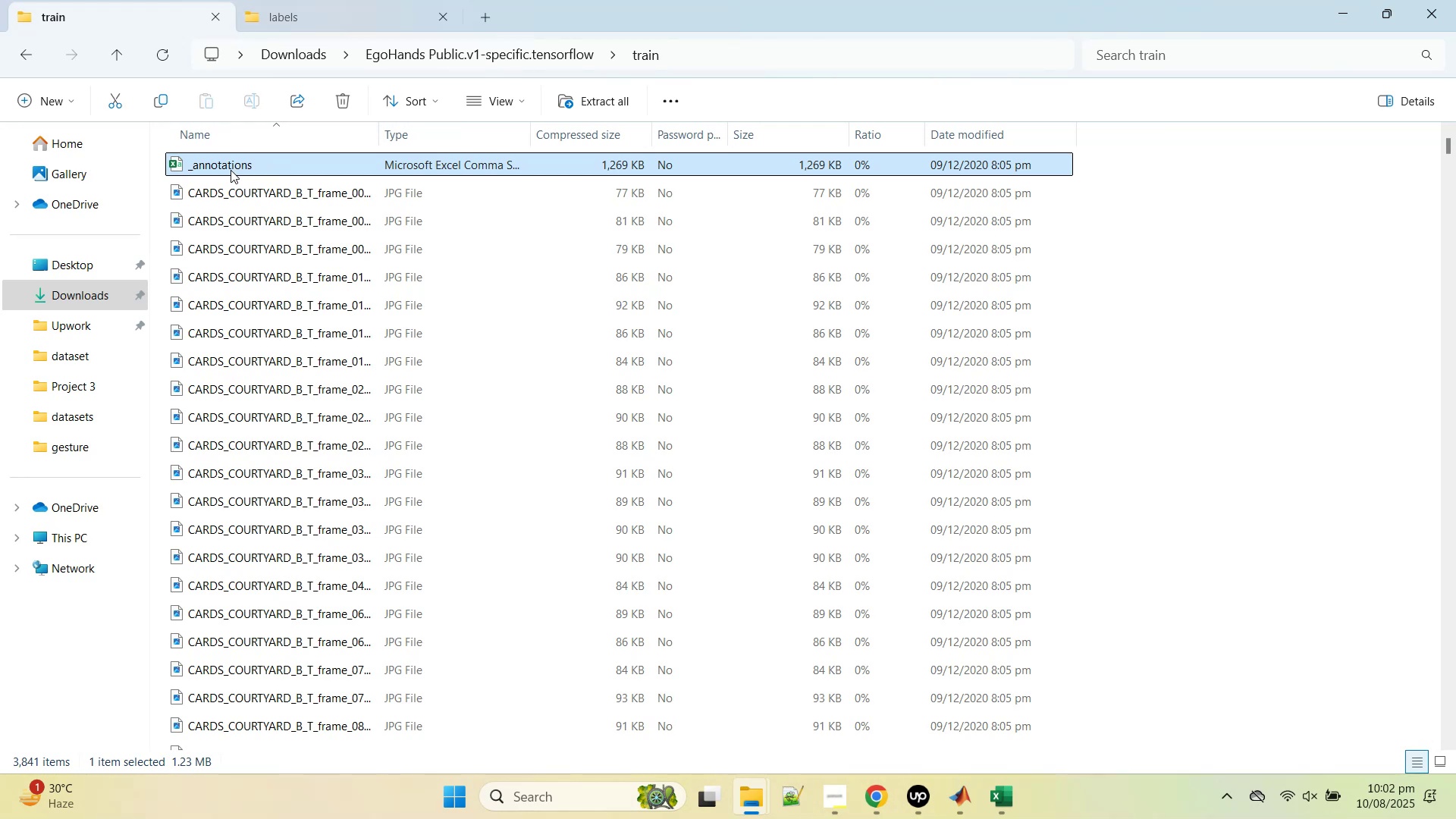 
left_click([271, 165])
 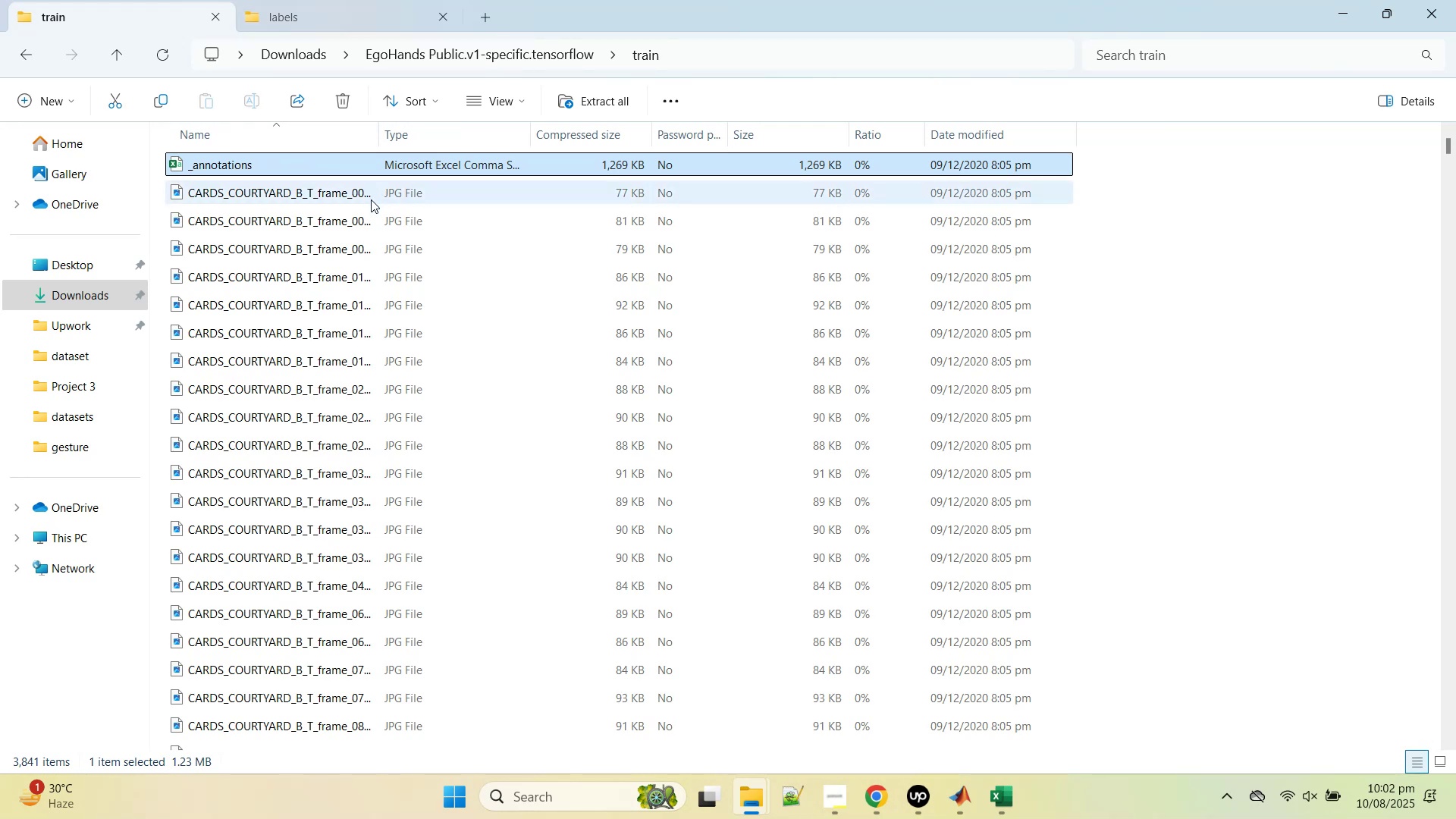 
left_click([371, 199])
 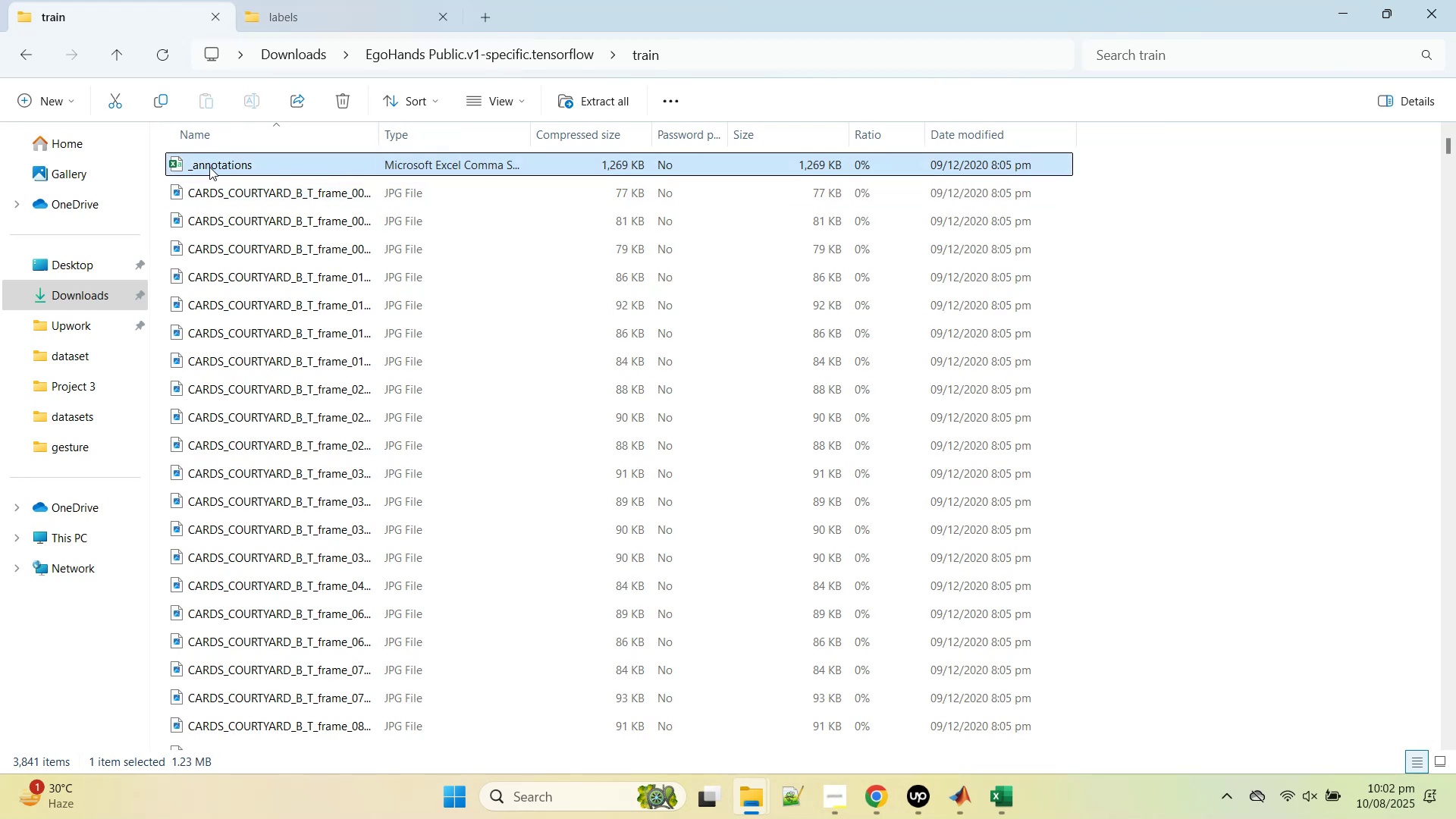 
left_click([209, 167])
 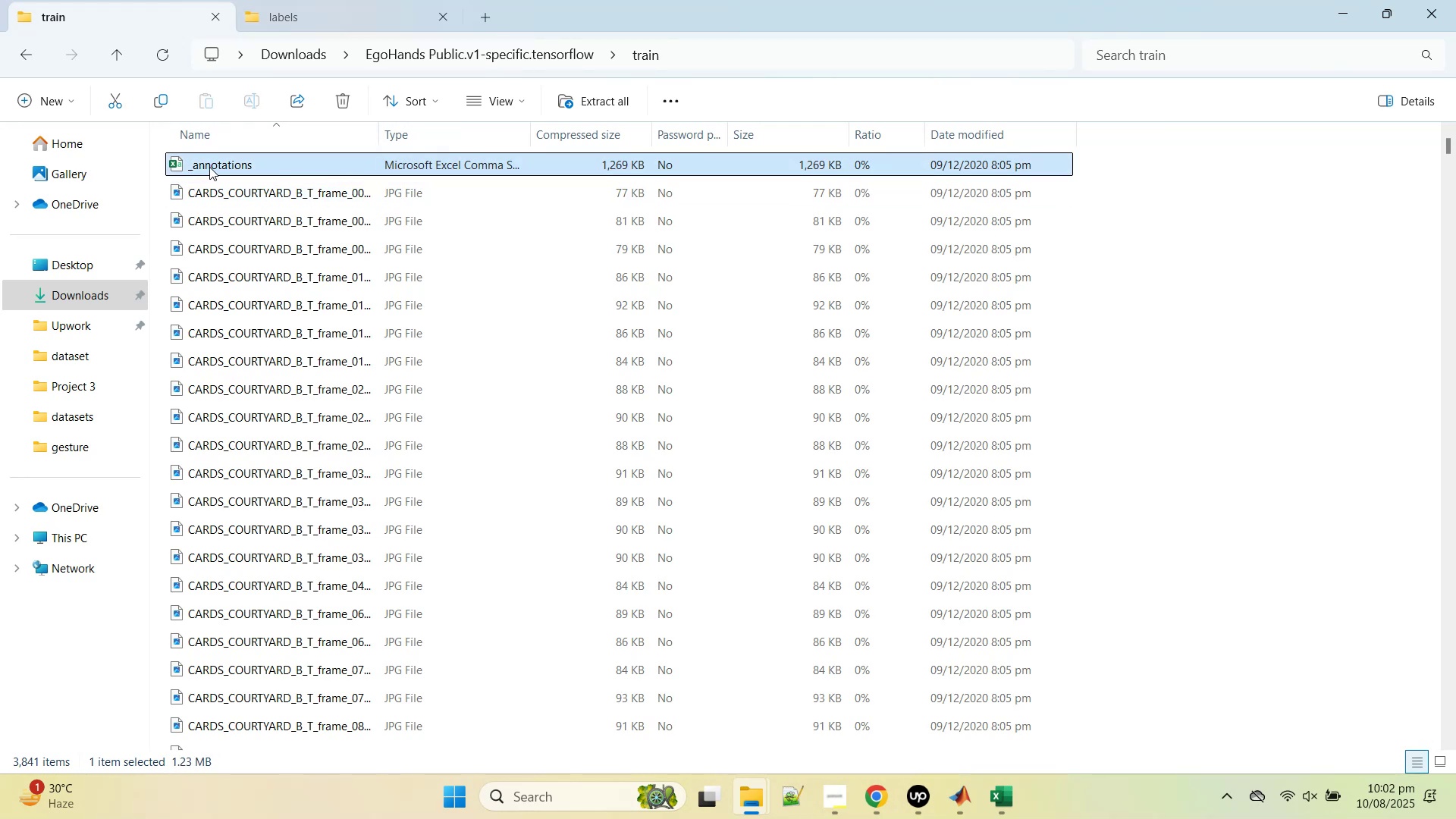 
right_click([209, 167])
 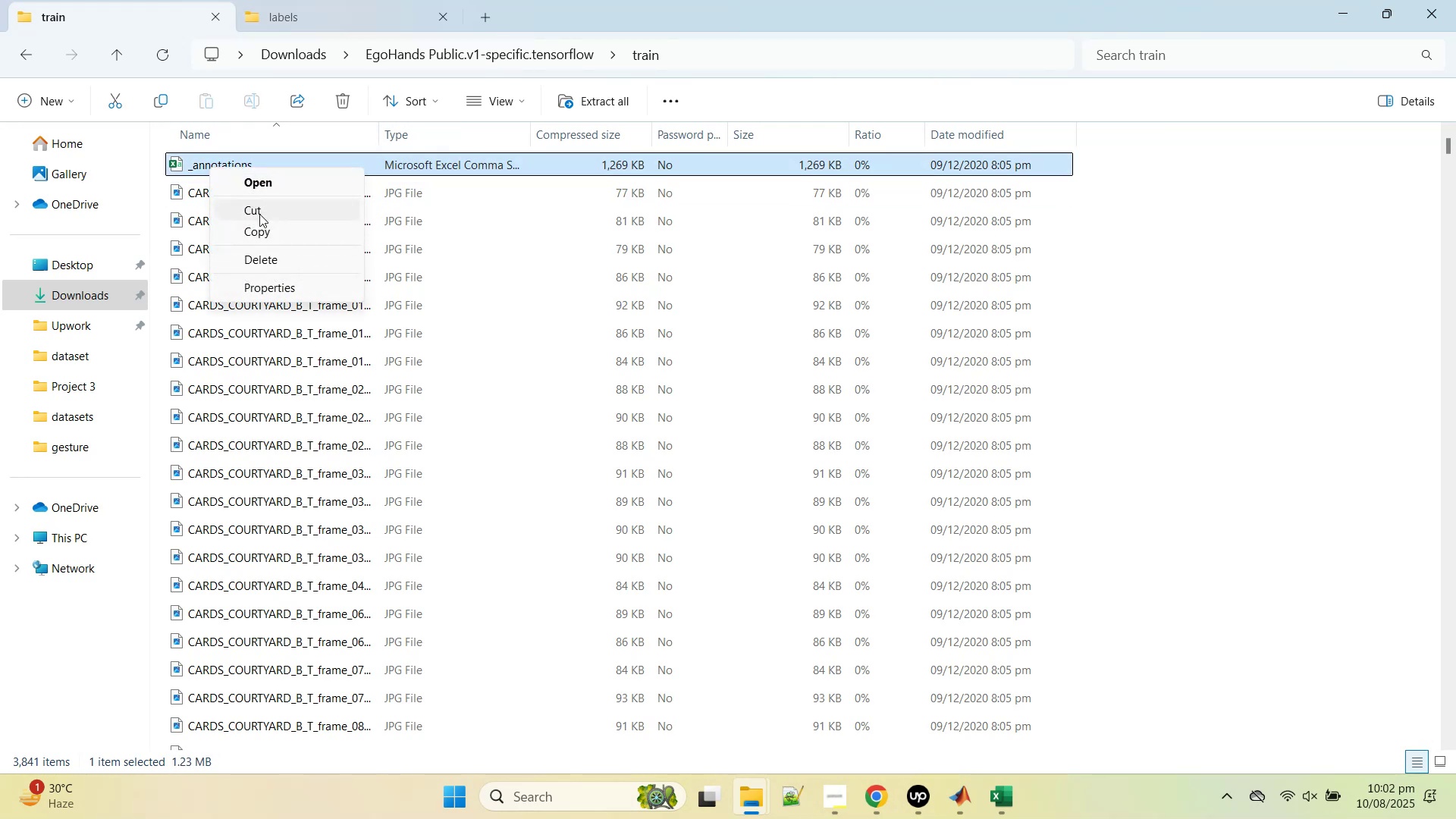 
left_click([261, 216])
 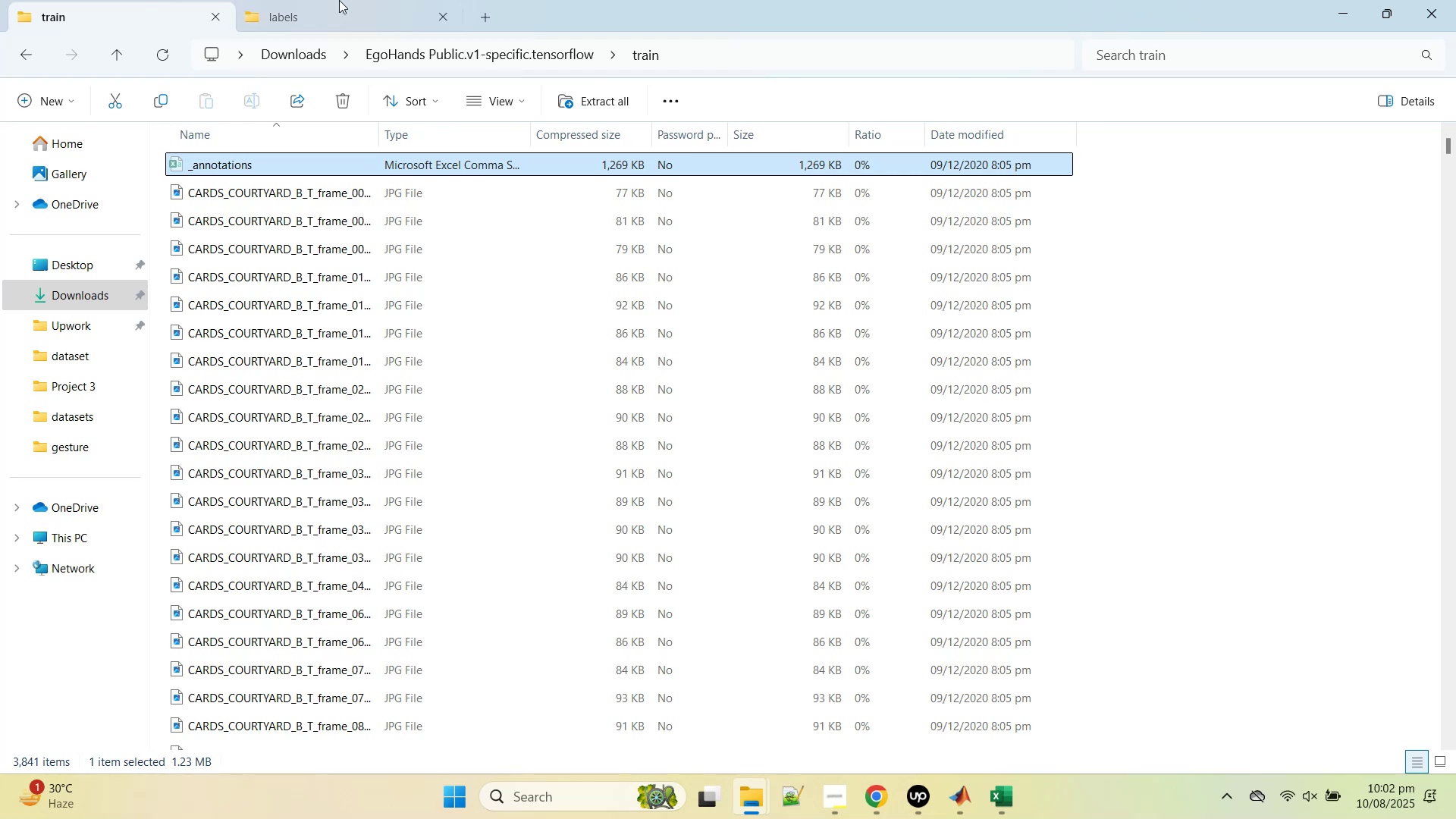 
double_click([339, 0])
 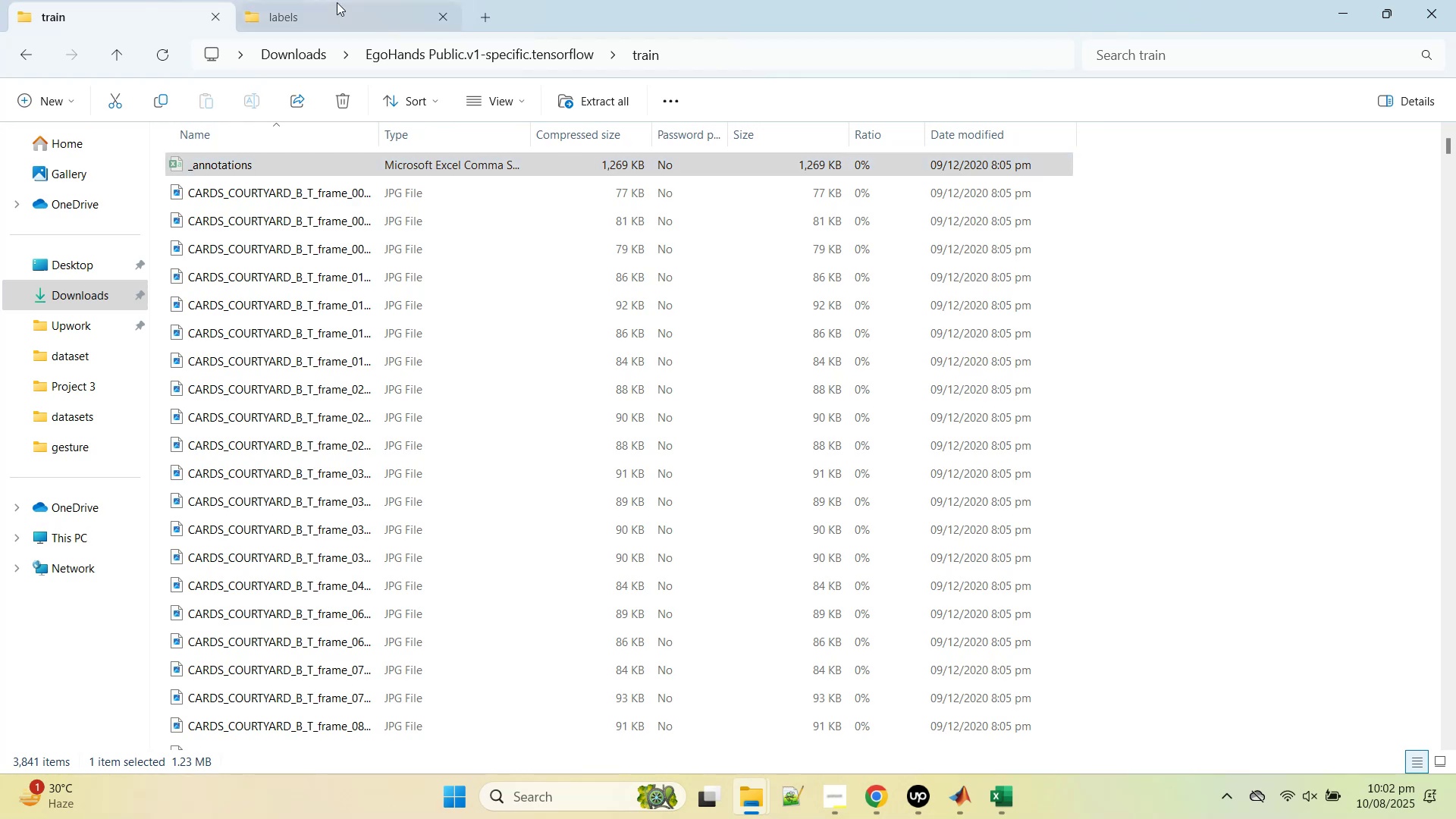 
left_click([337, 2])
 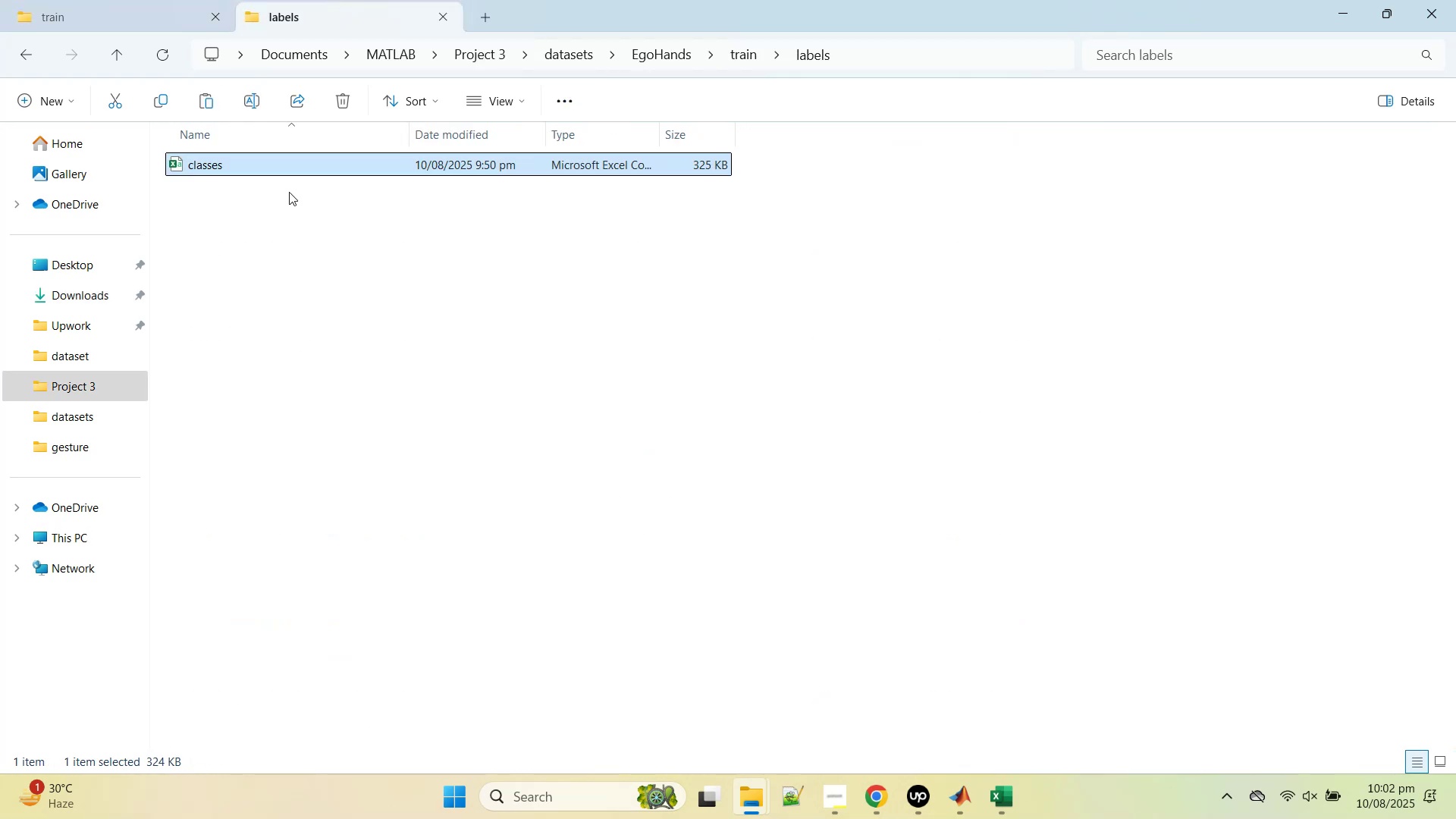 
left_click([330, 253])
 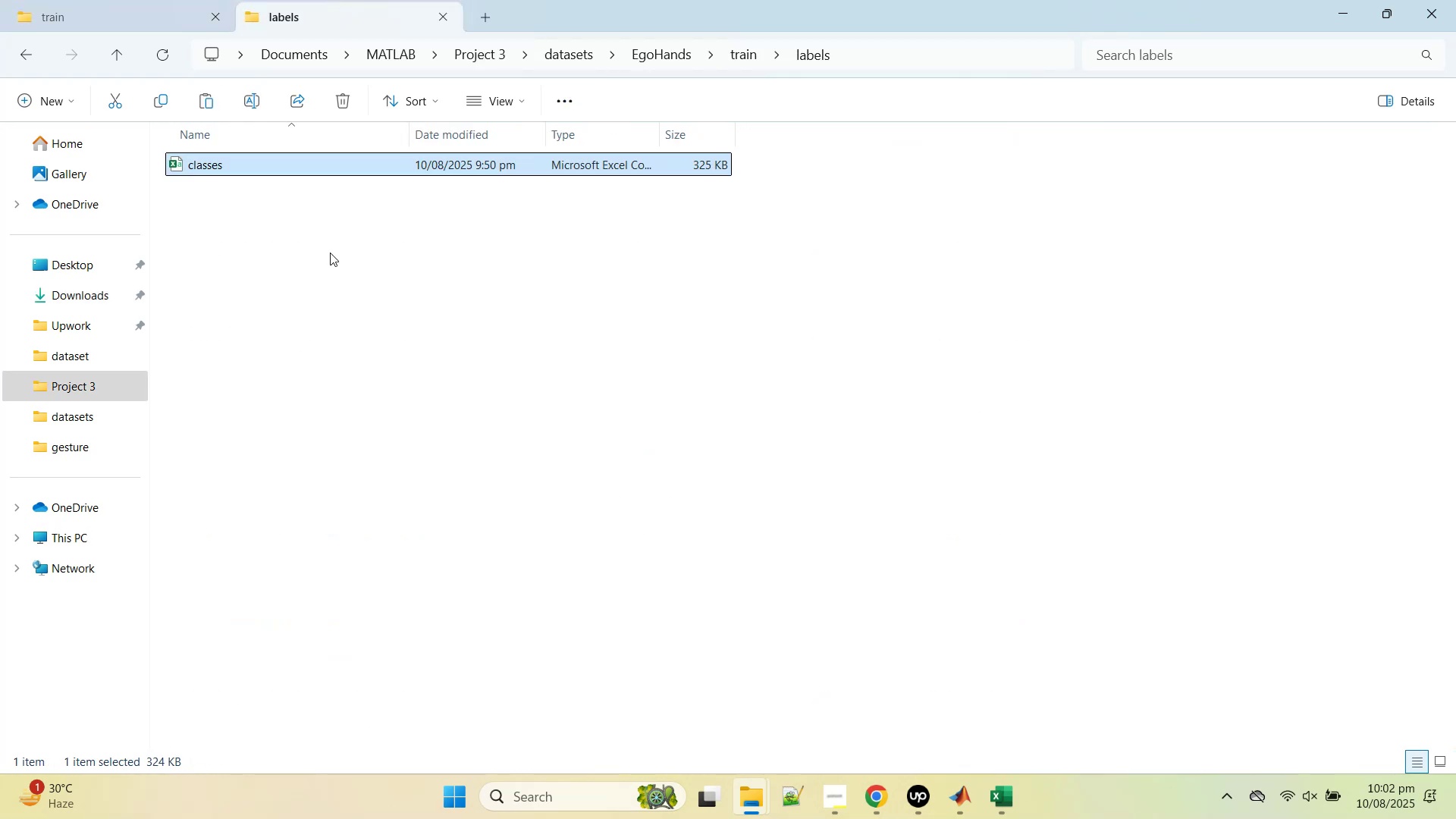 
key(Control+V)
 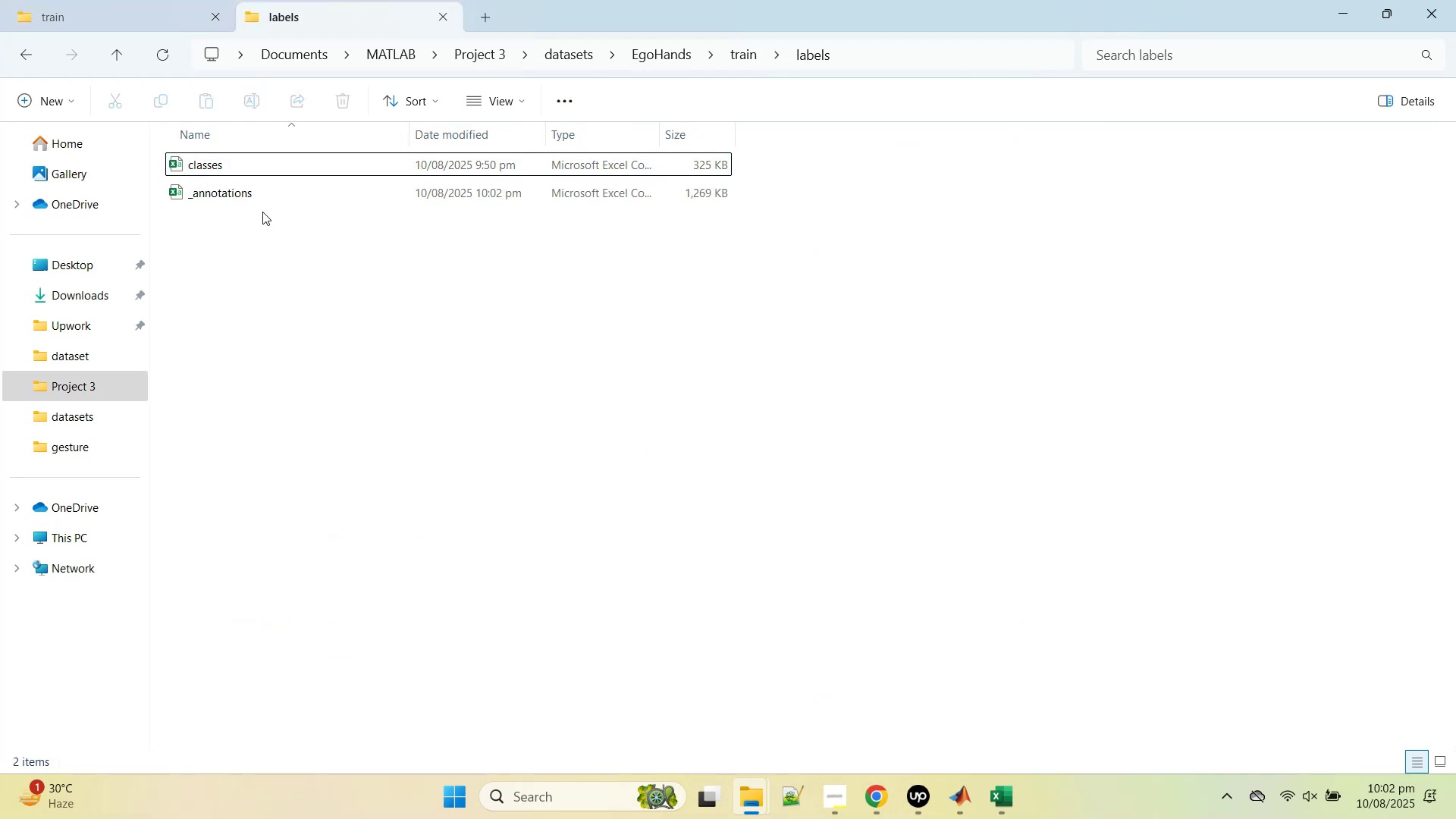 
left_click([231, 191])
 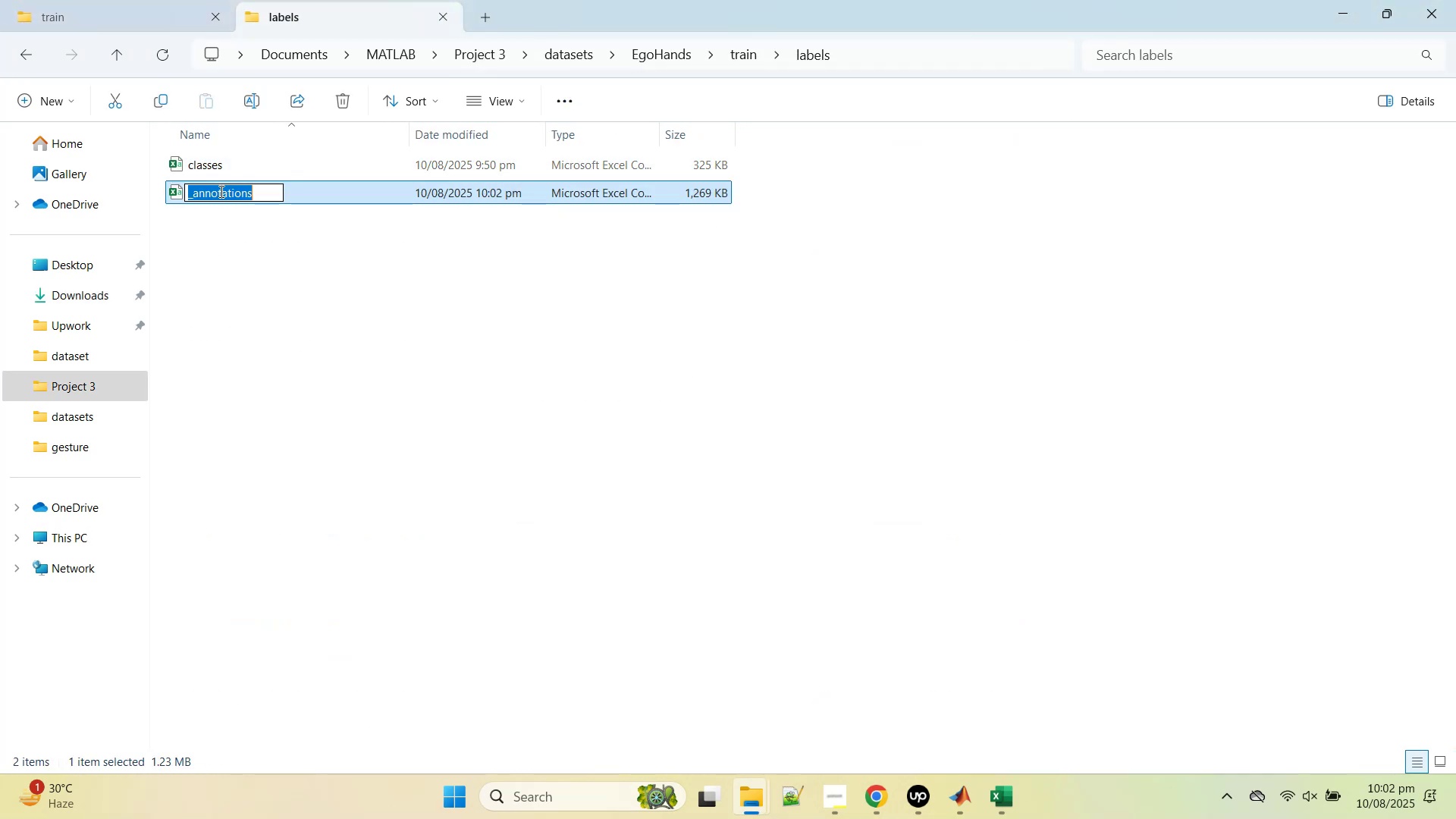 
left_click([206, 168])
 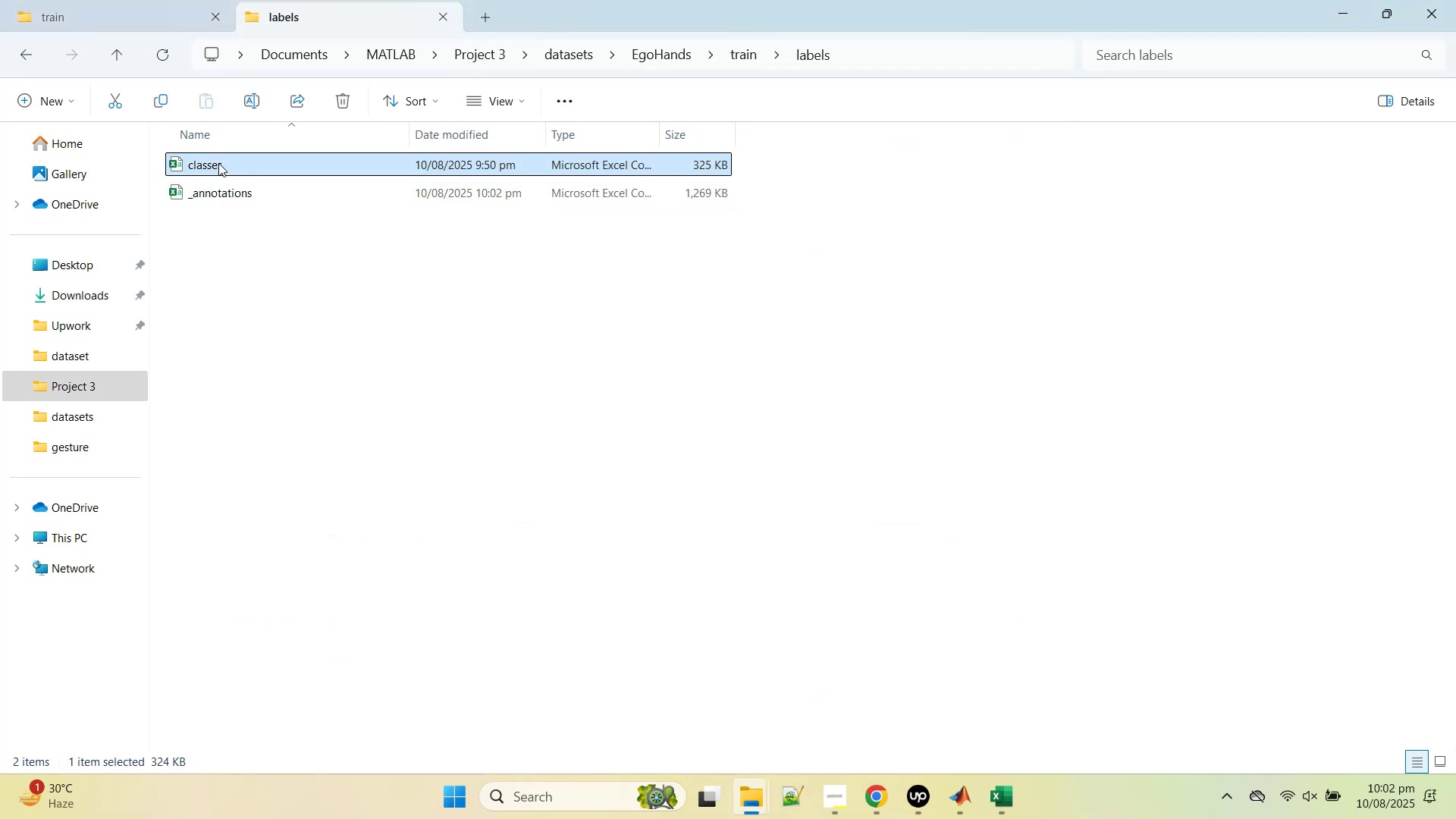 
key(Delete)
 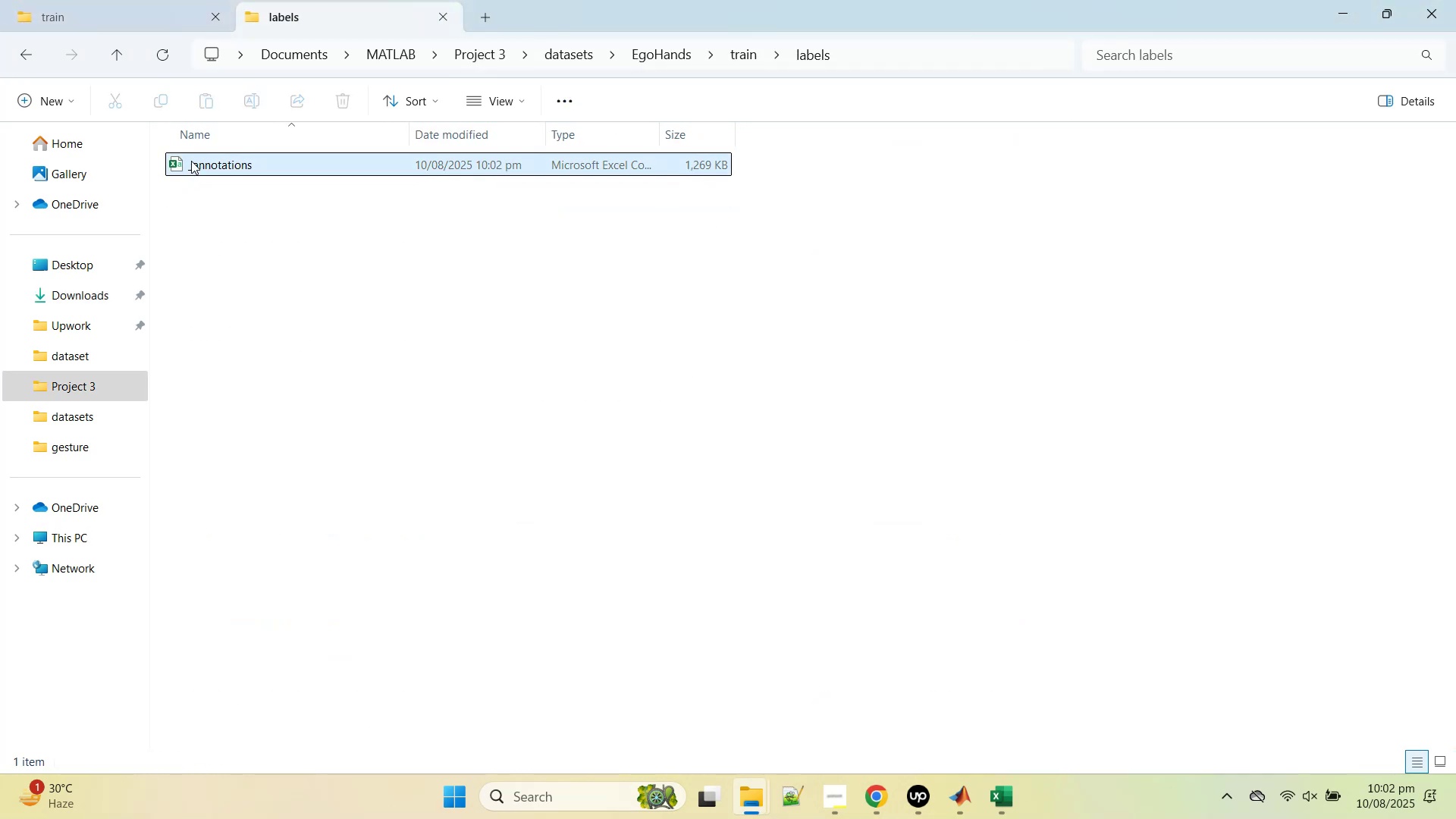 
left_click([192, 160])
 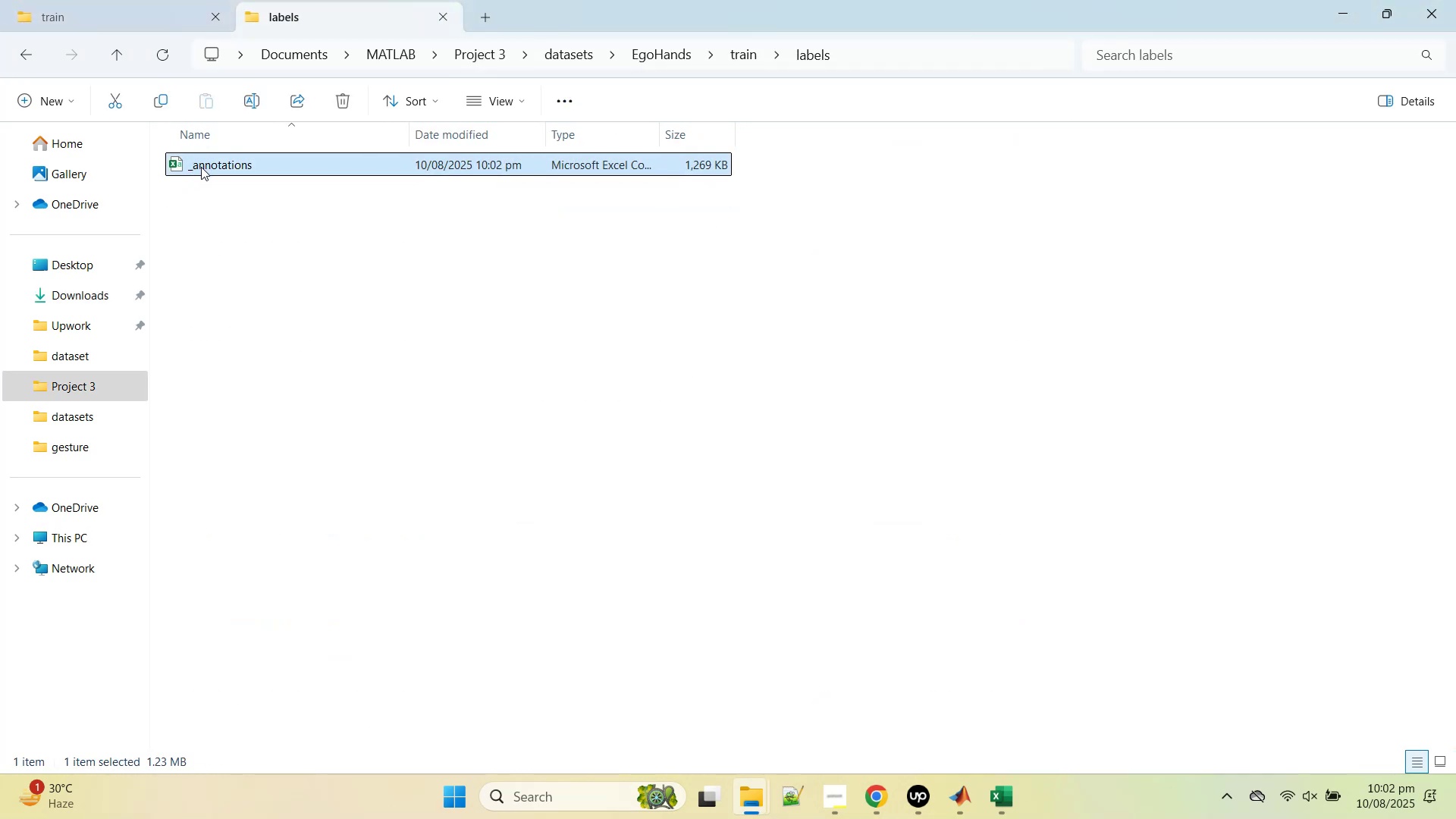 
left_click([205, 167])
 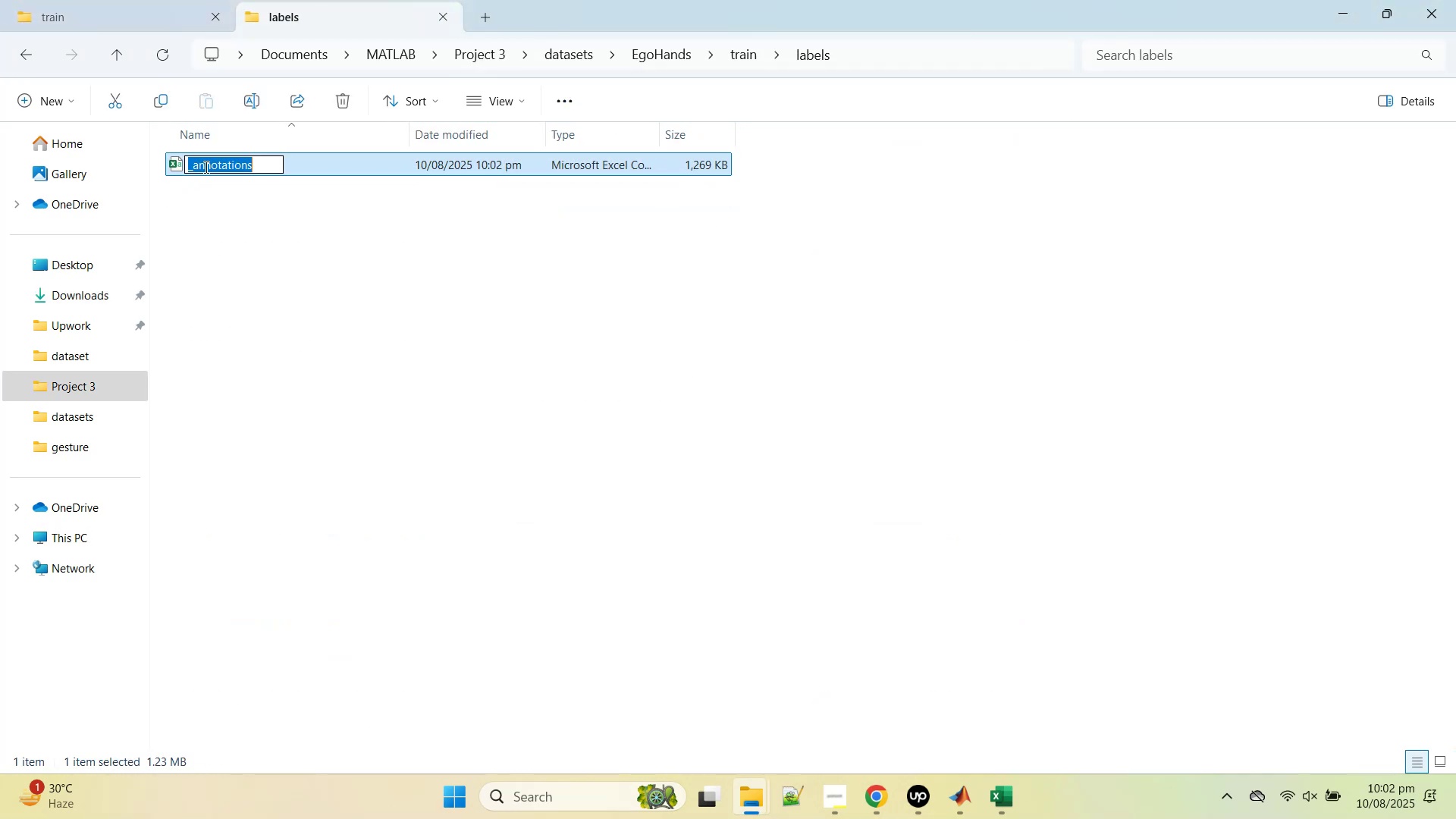 
type(classes)
 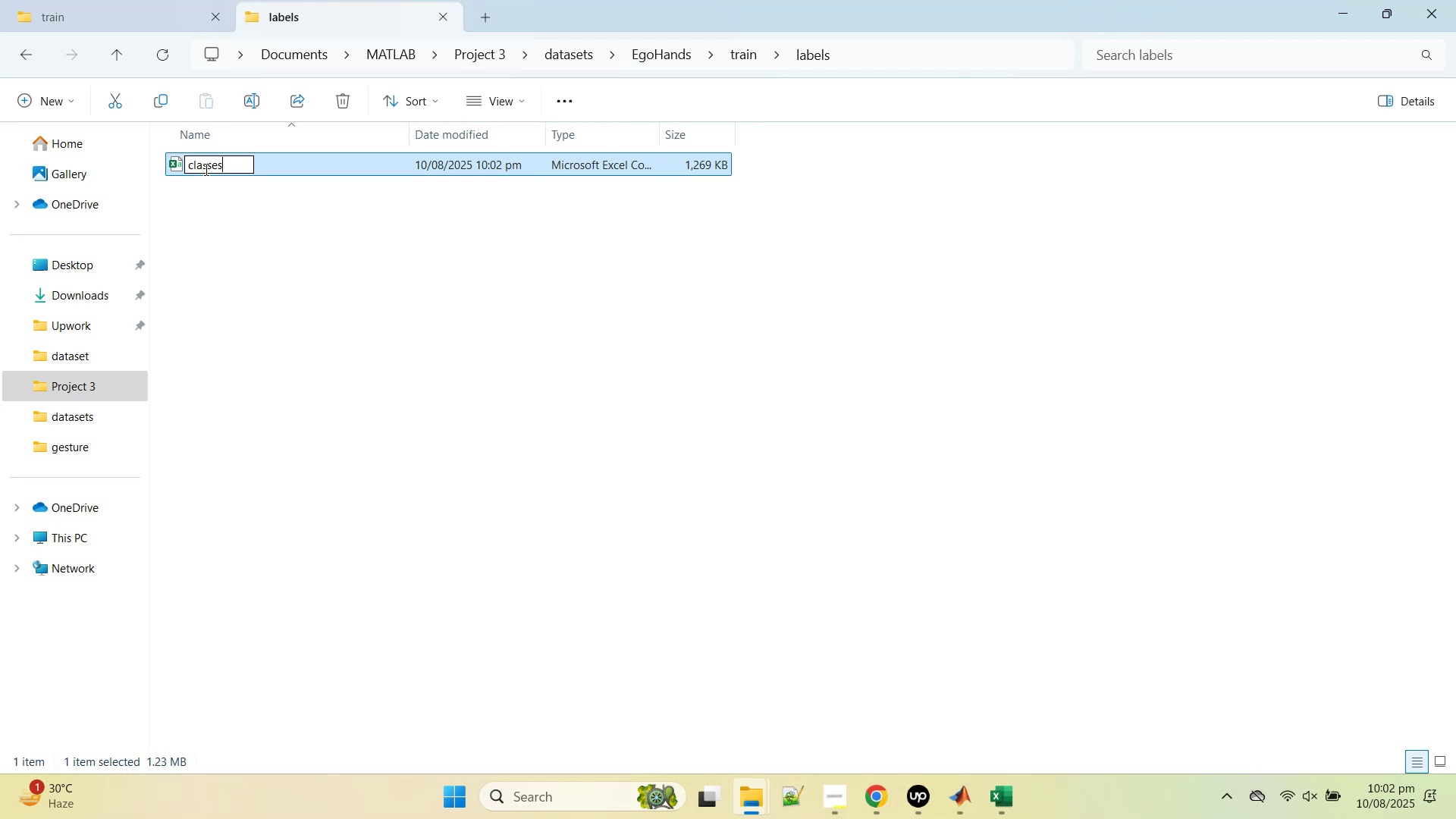 
key(Enter)
 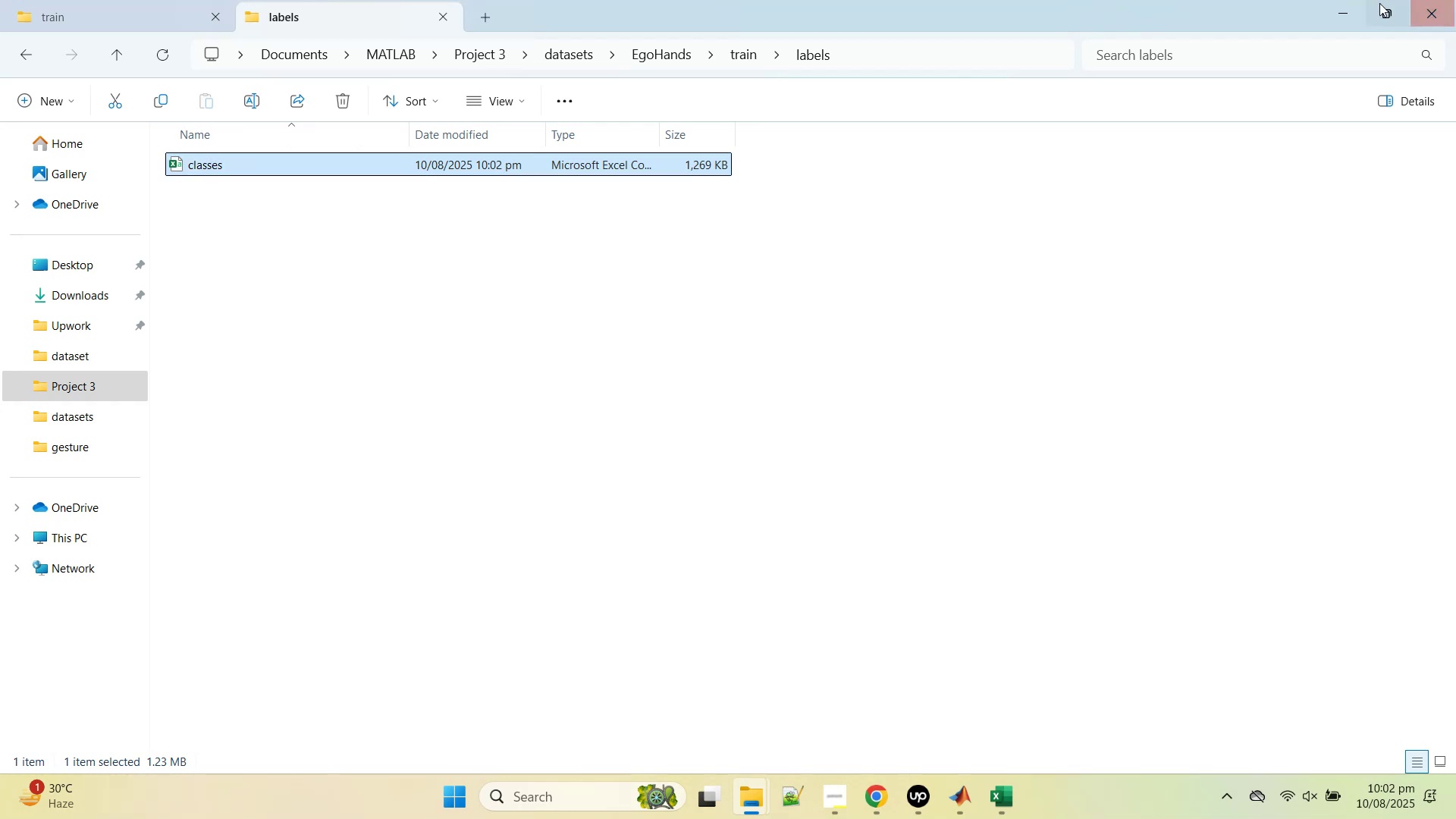 
left_click([1353, 6])
 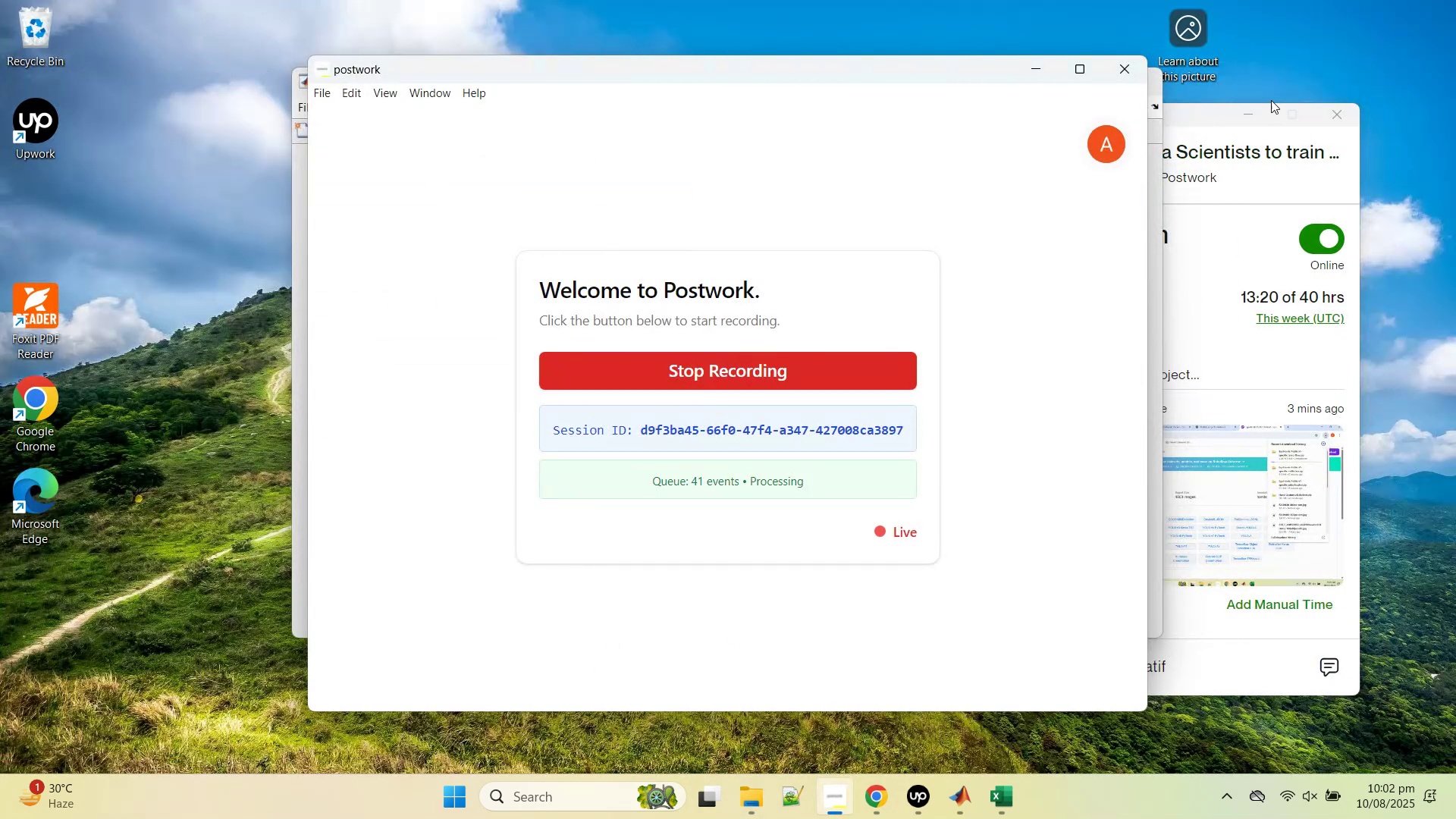 
left_click([1252, 111])
 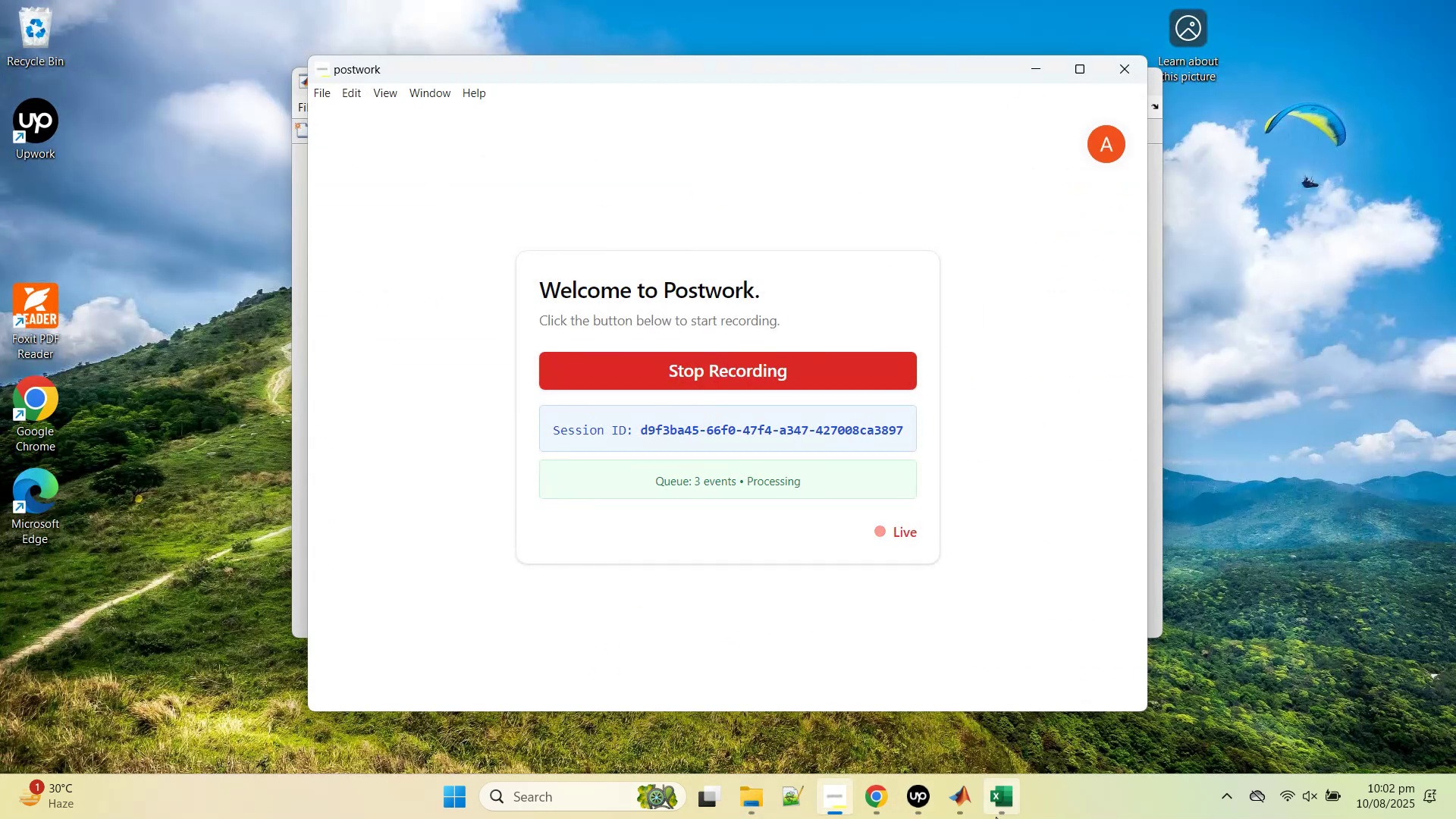 
left_click([996, 817])
 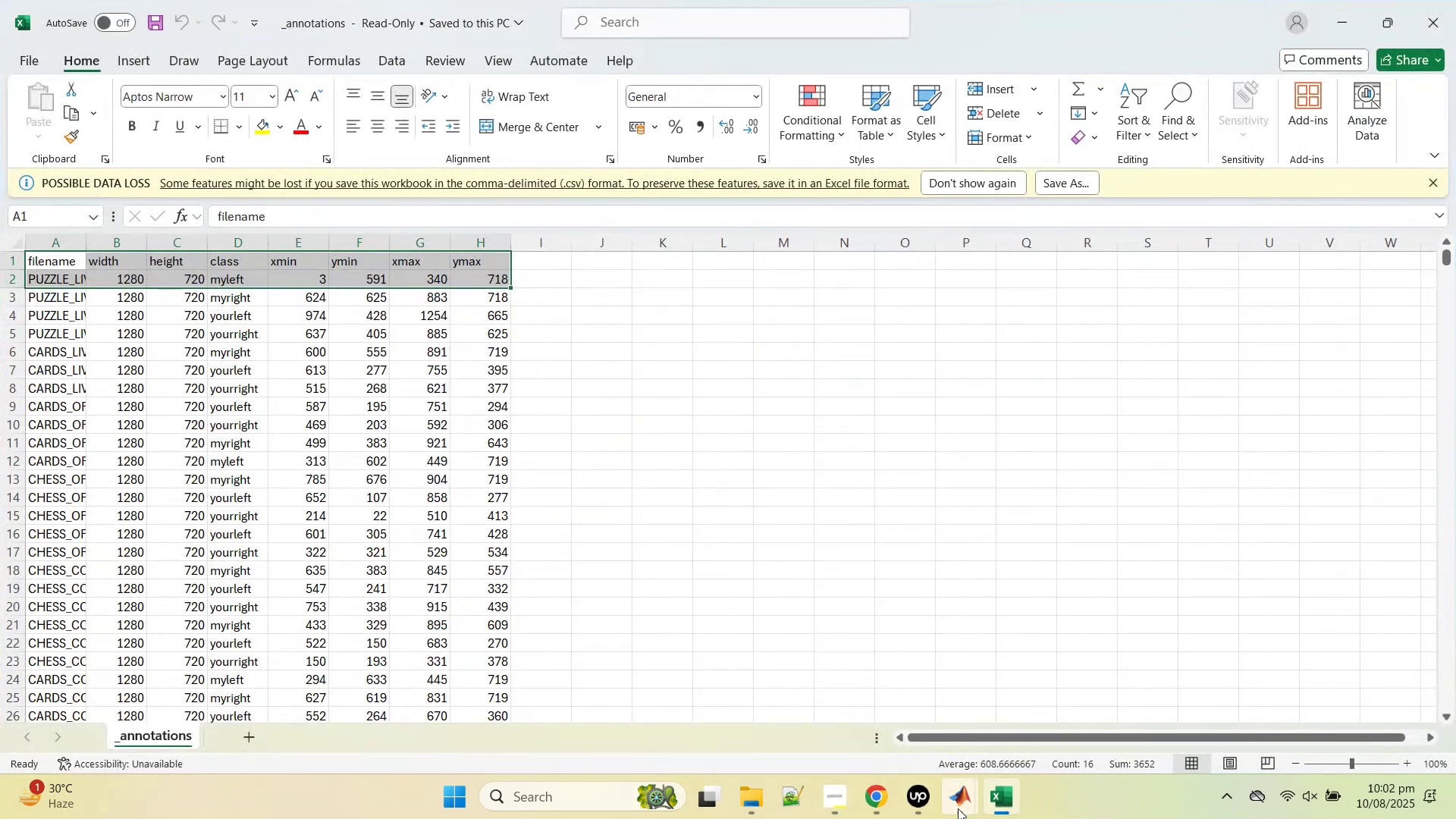 
left_click([958, 808])
 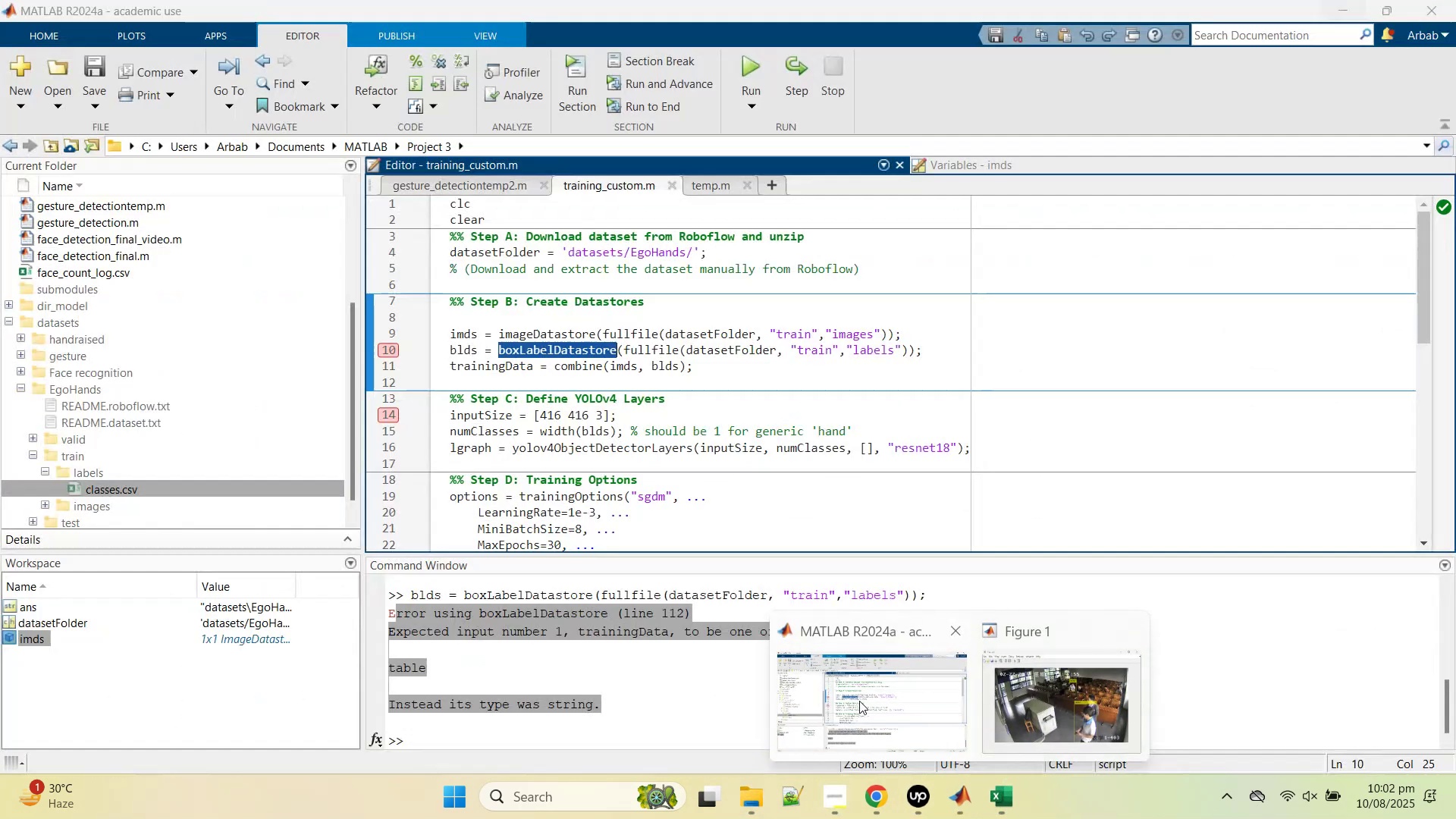 
left_click([859, 701])
 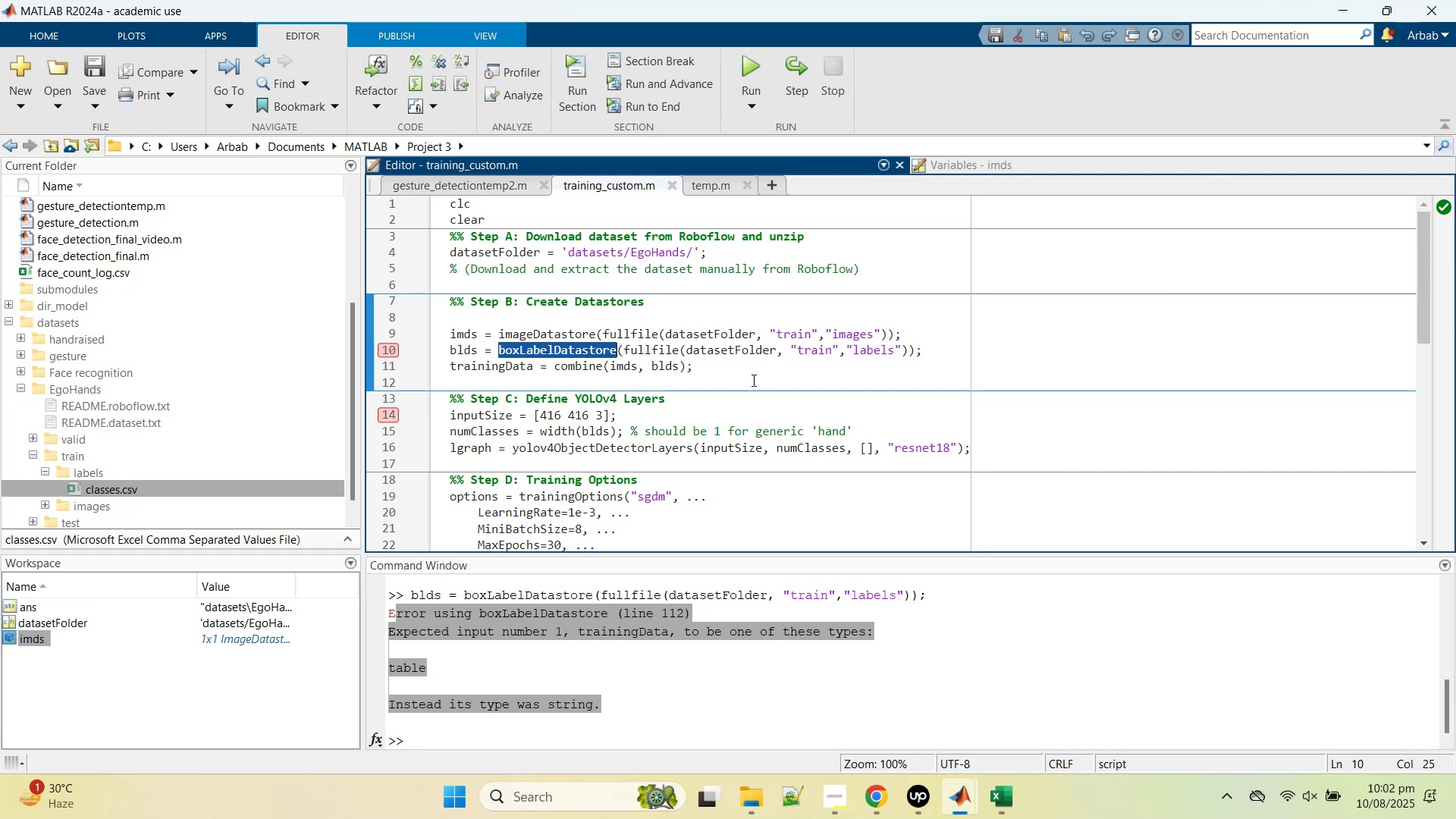 
left_click([708, 187])
 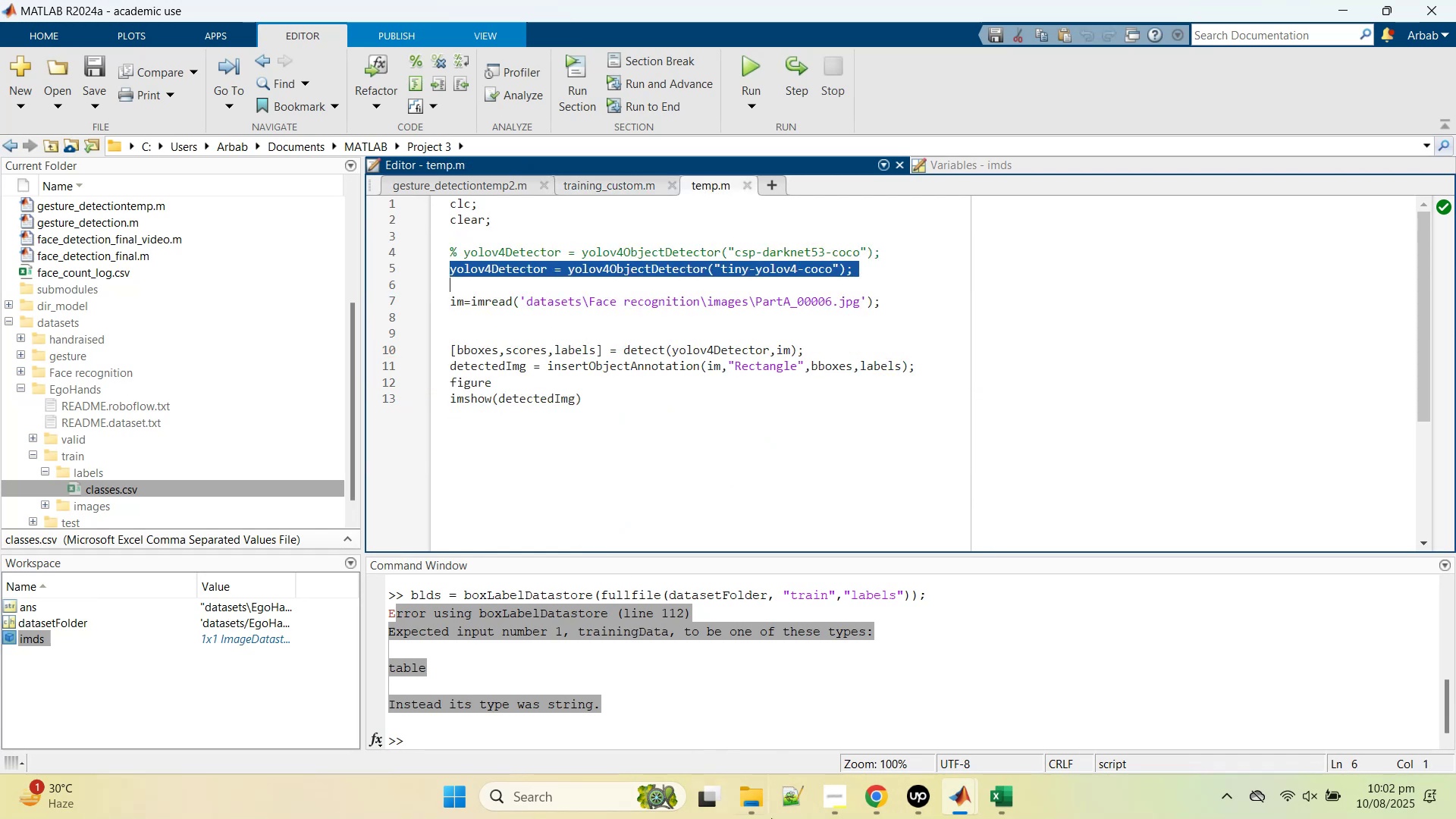 
left_click([889, 810])
 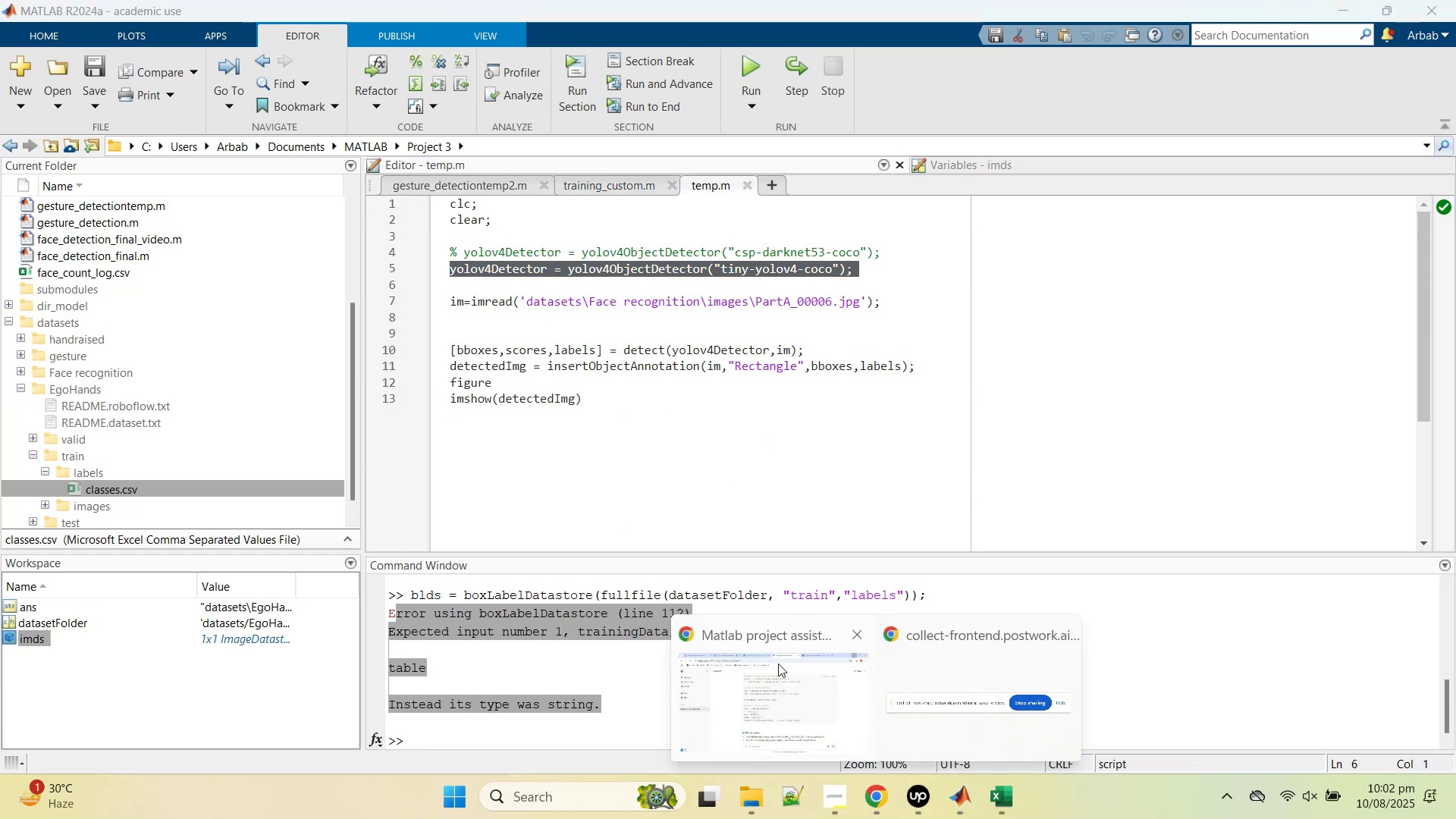 
left_click([778, 663])
 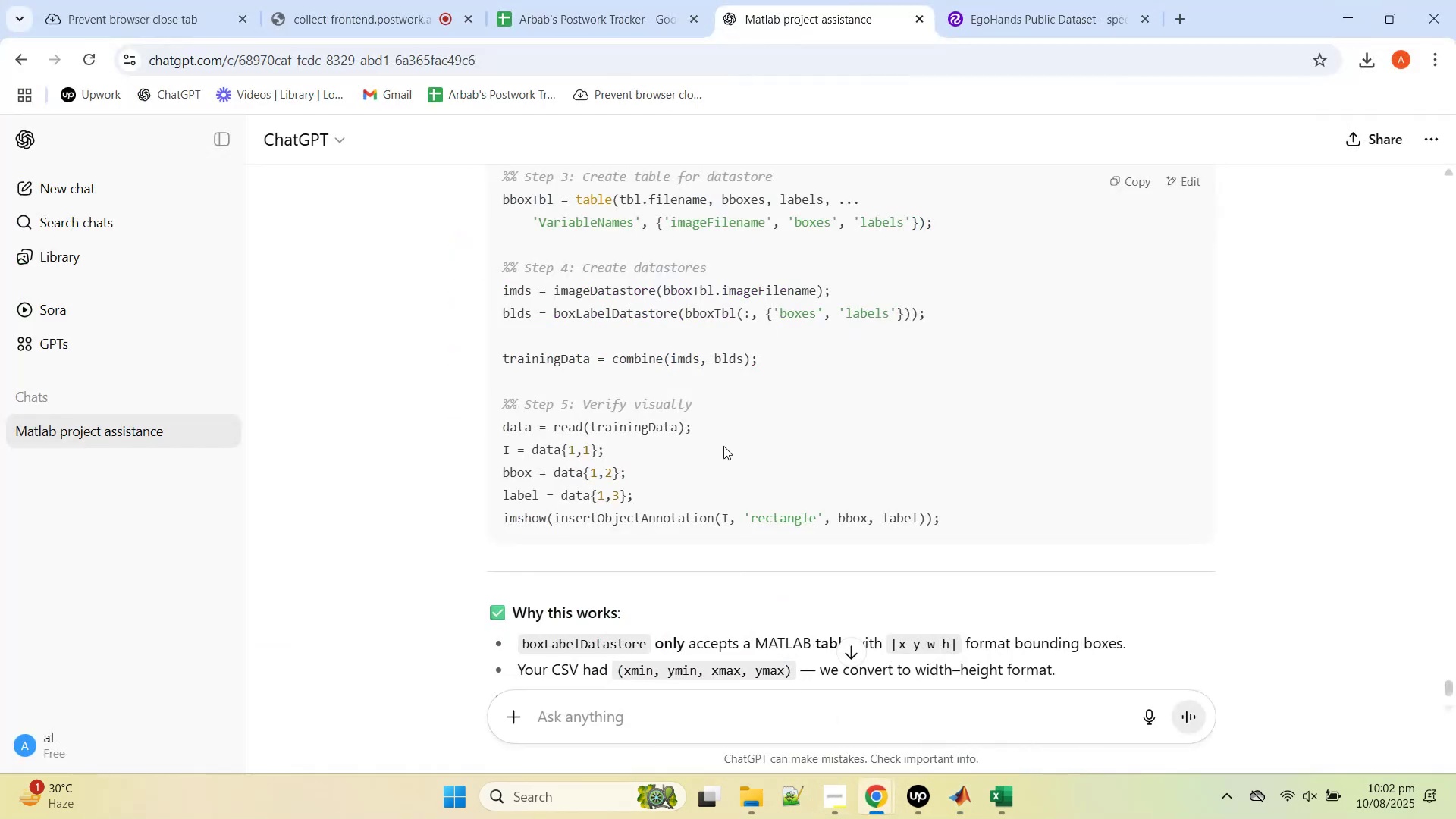 
scroll: coordinate [955, 378], scroll_direction: up, amount: 7.0
 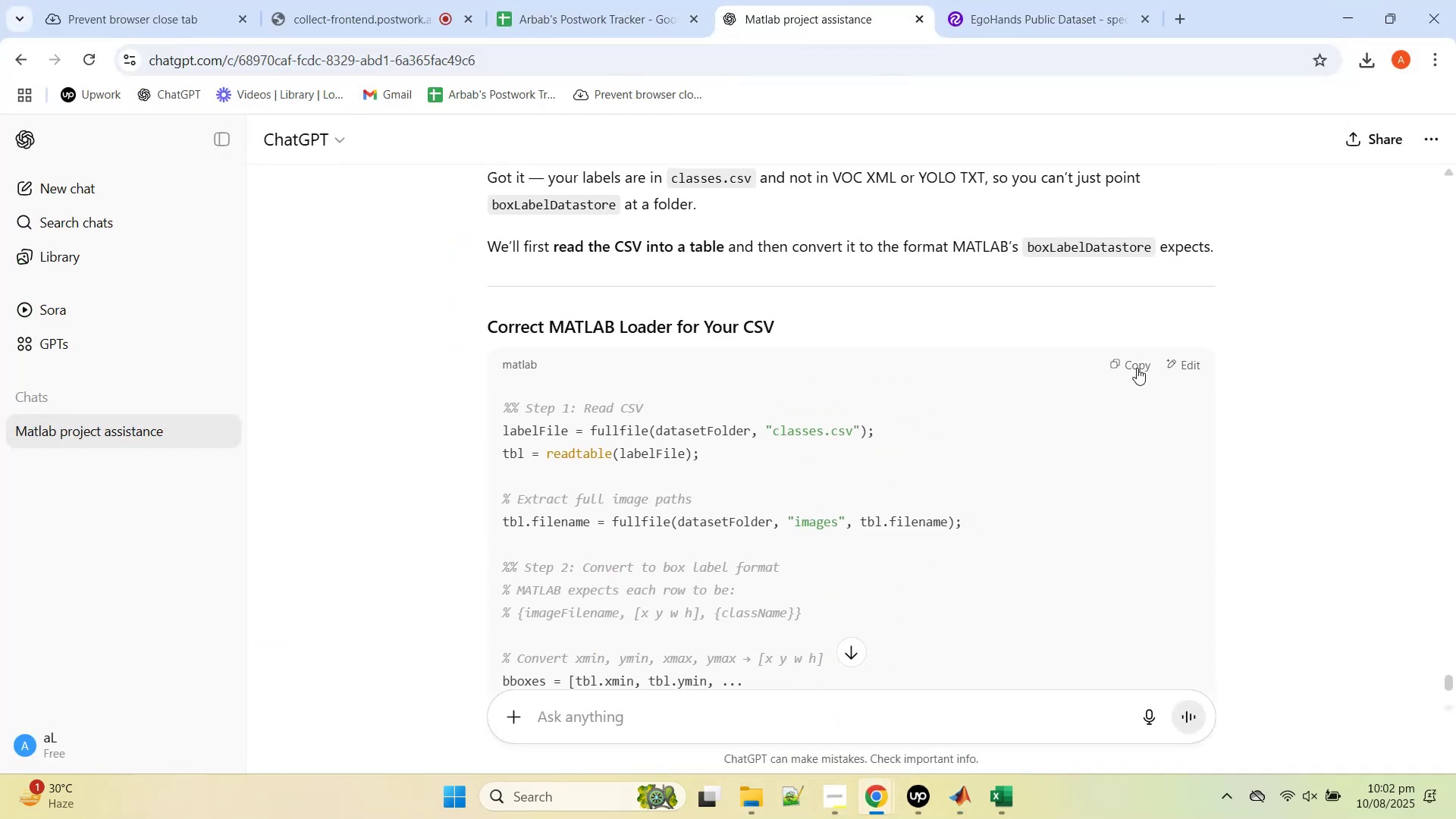 
left_click([1137, 368])
 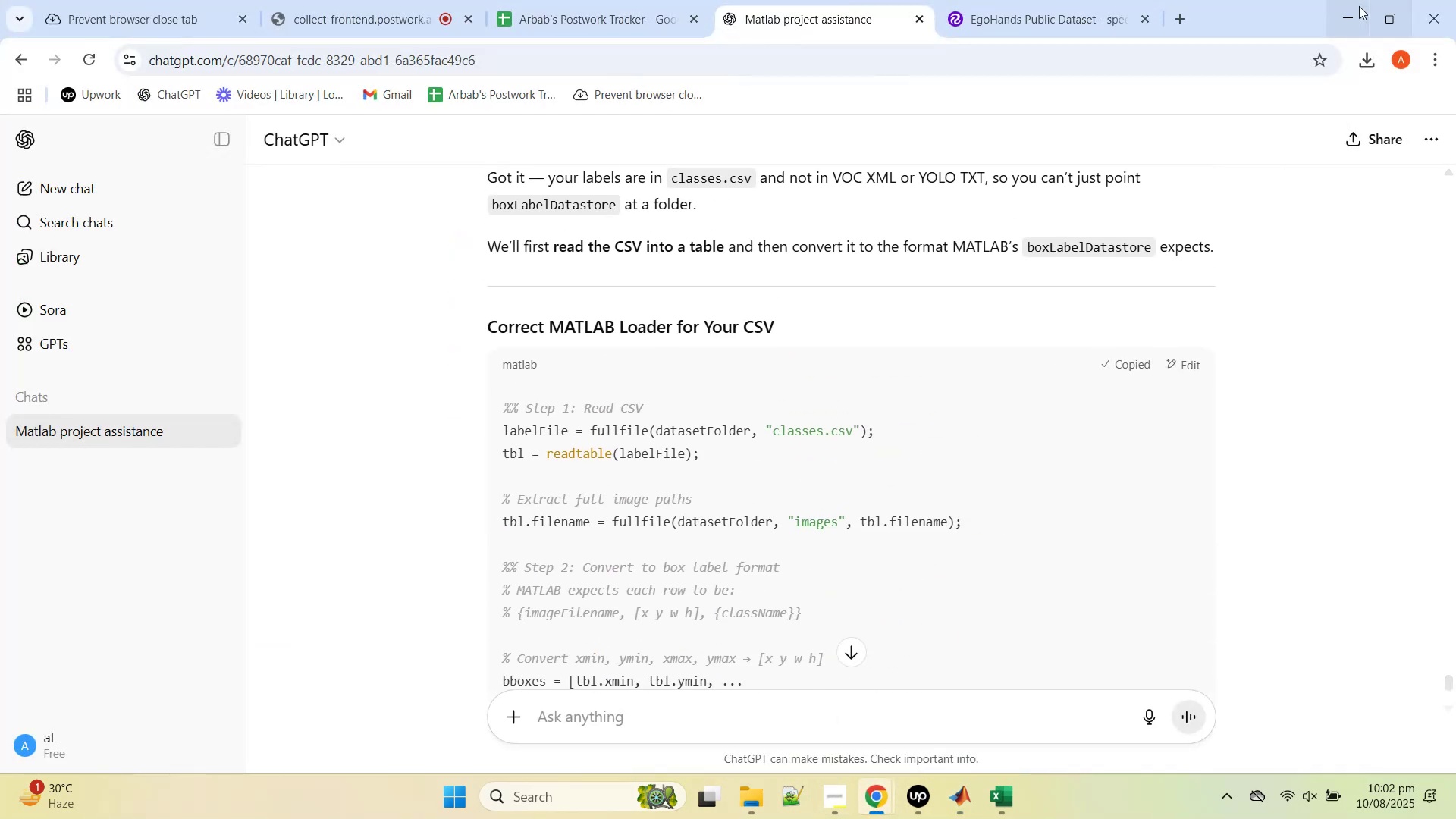 
left_click([1357, 6])
 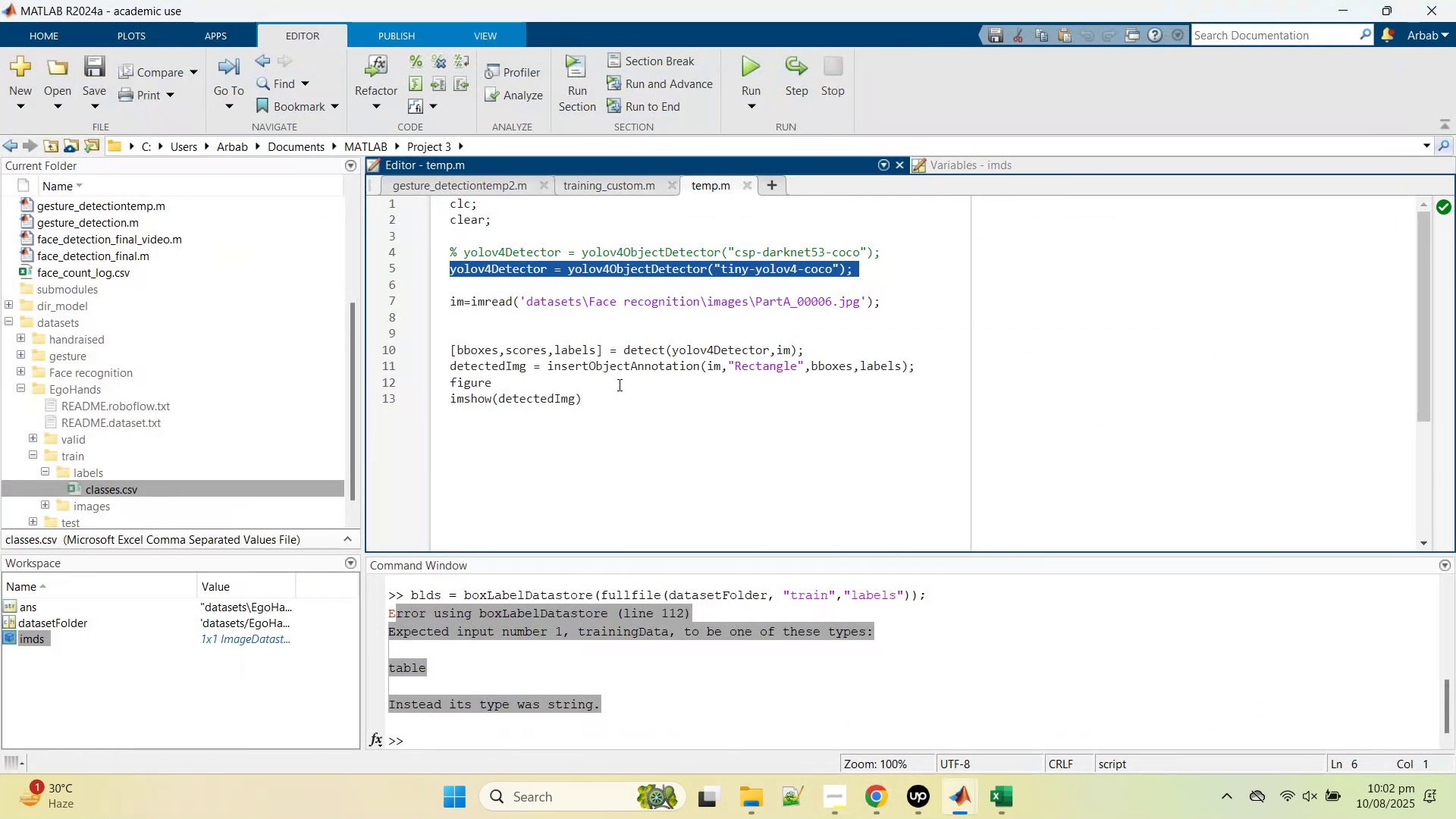 
left_click([667, 392])
 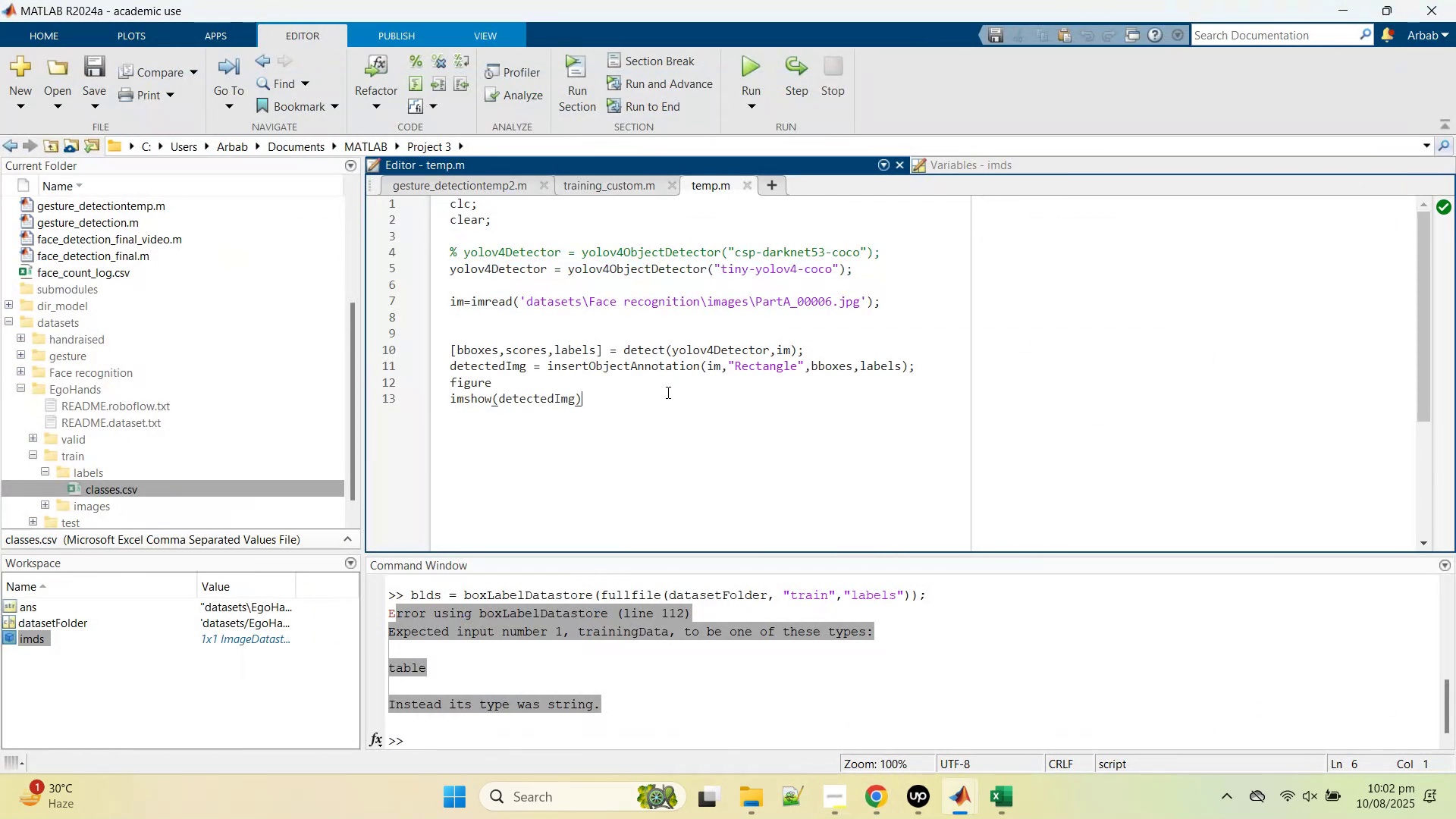 
key(Control+A)
 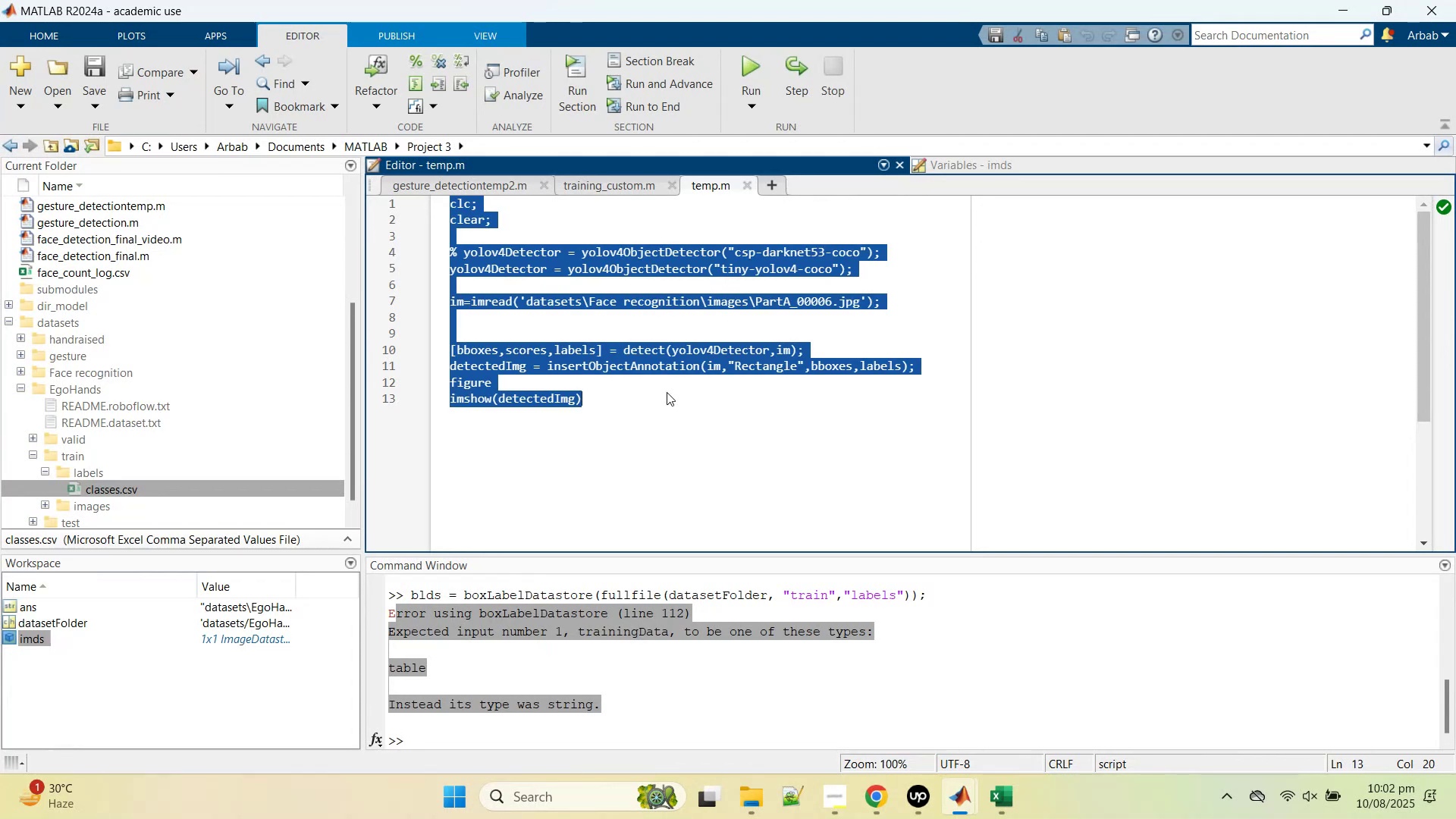 
key(Control+R)
 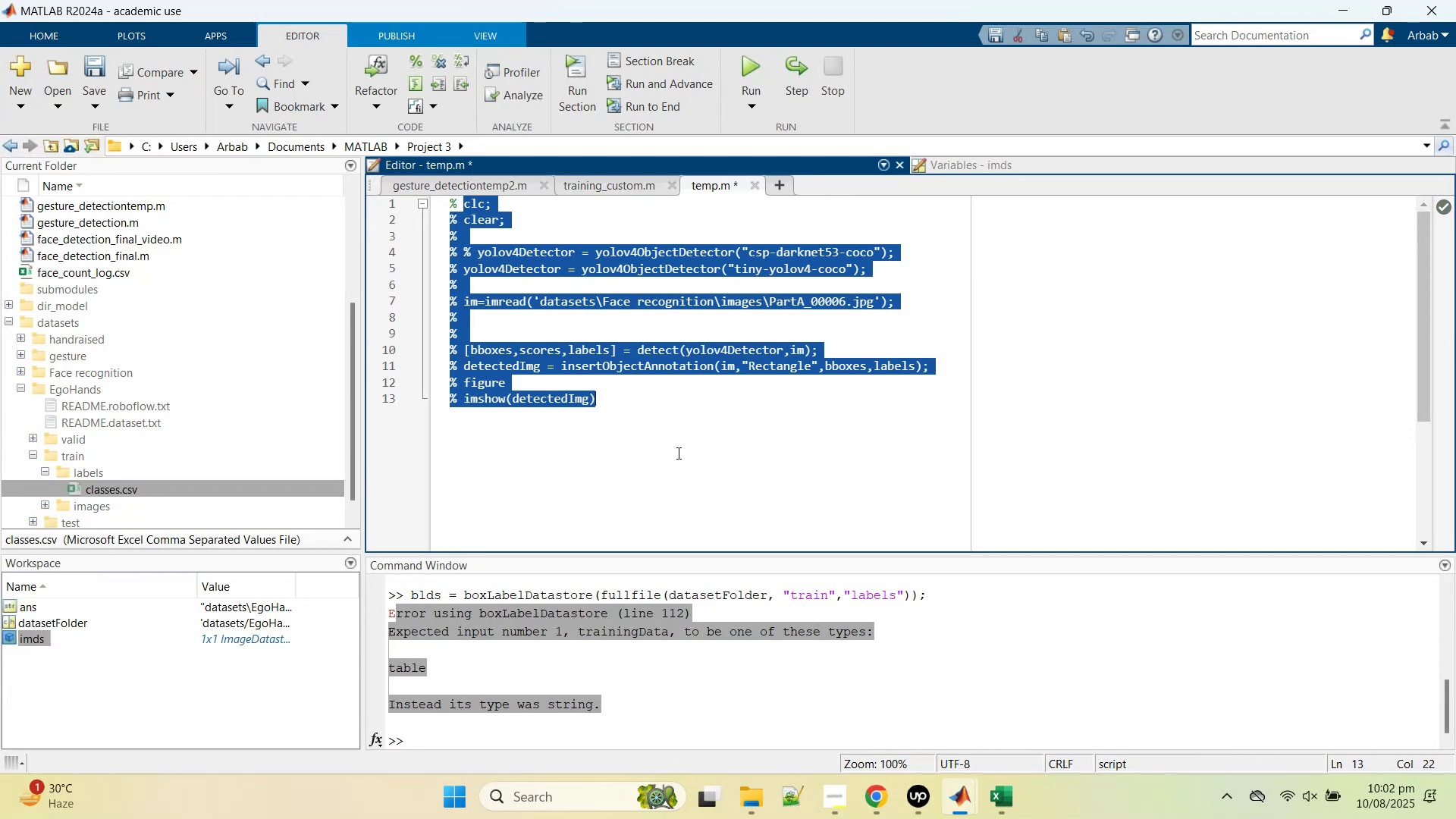 
left_click([677, 453])
 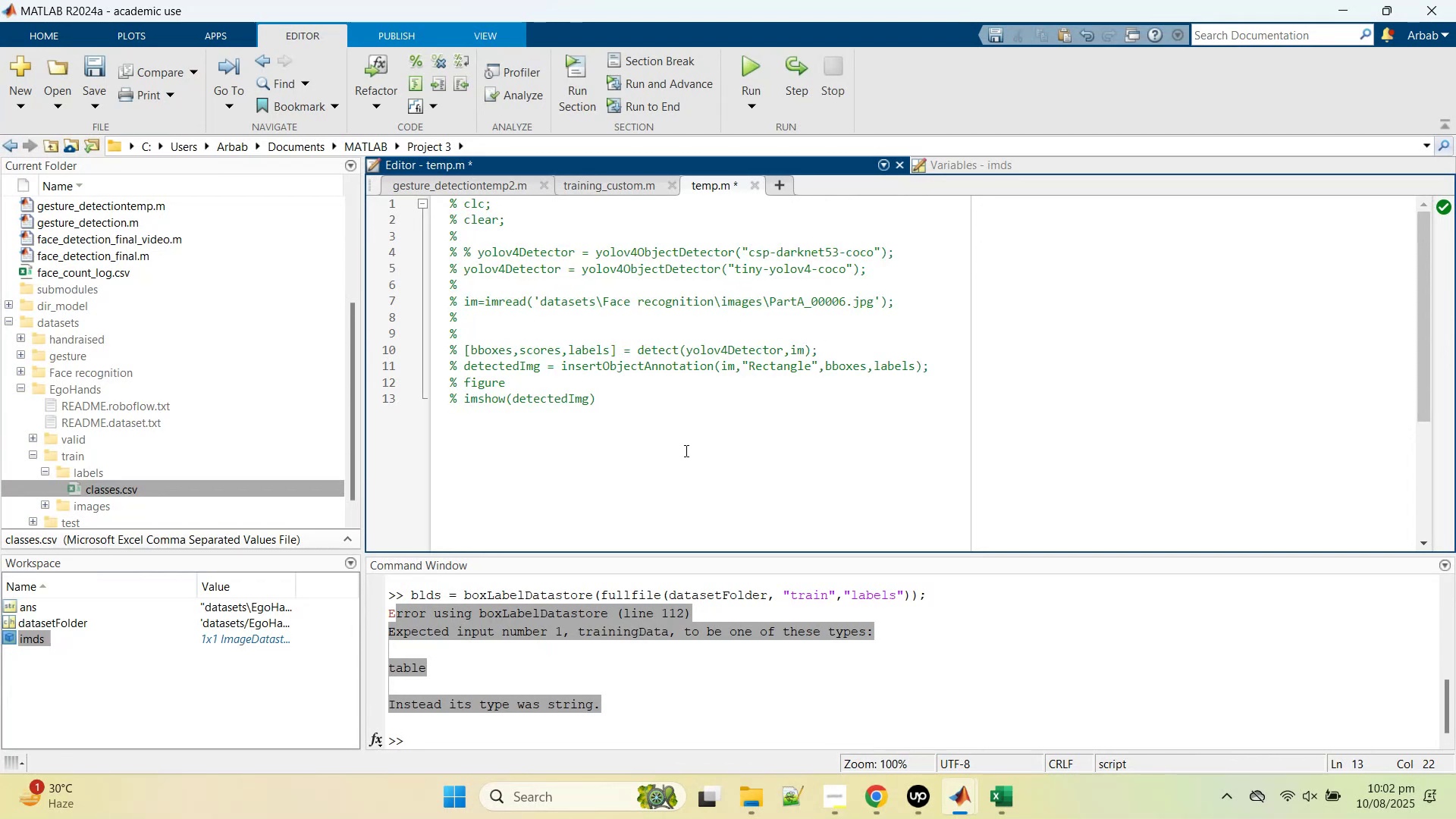 
key(Enter)
 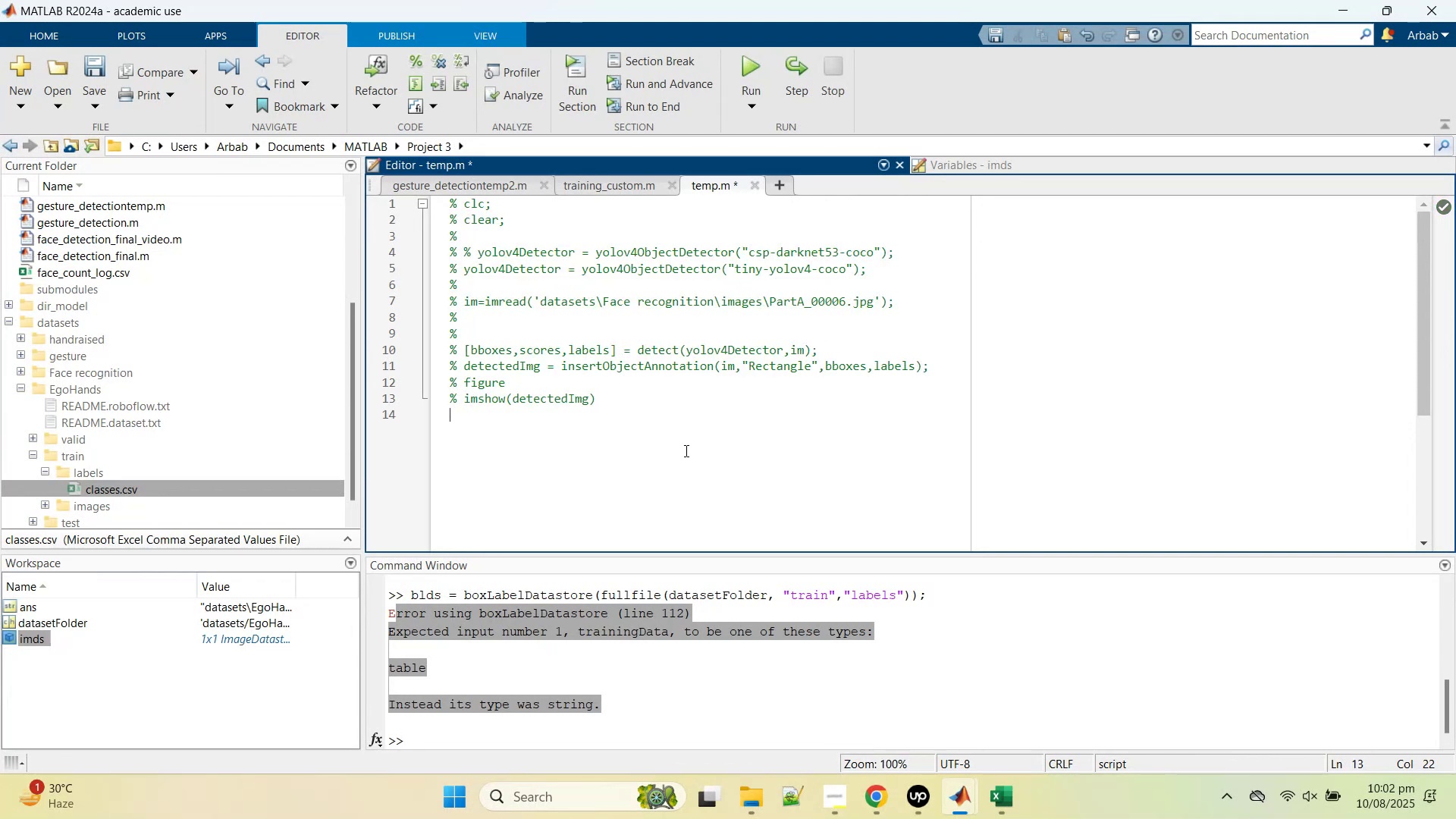 
key(Enter)
 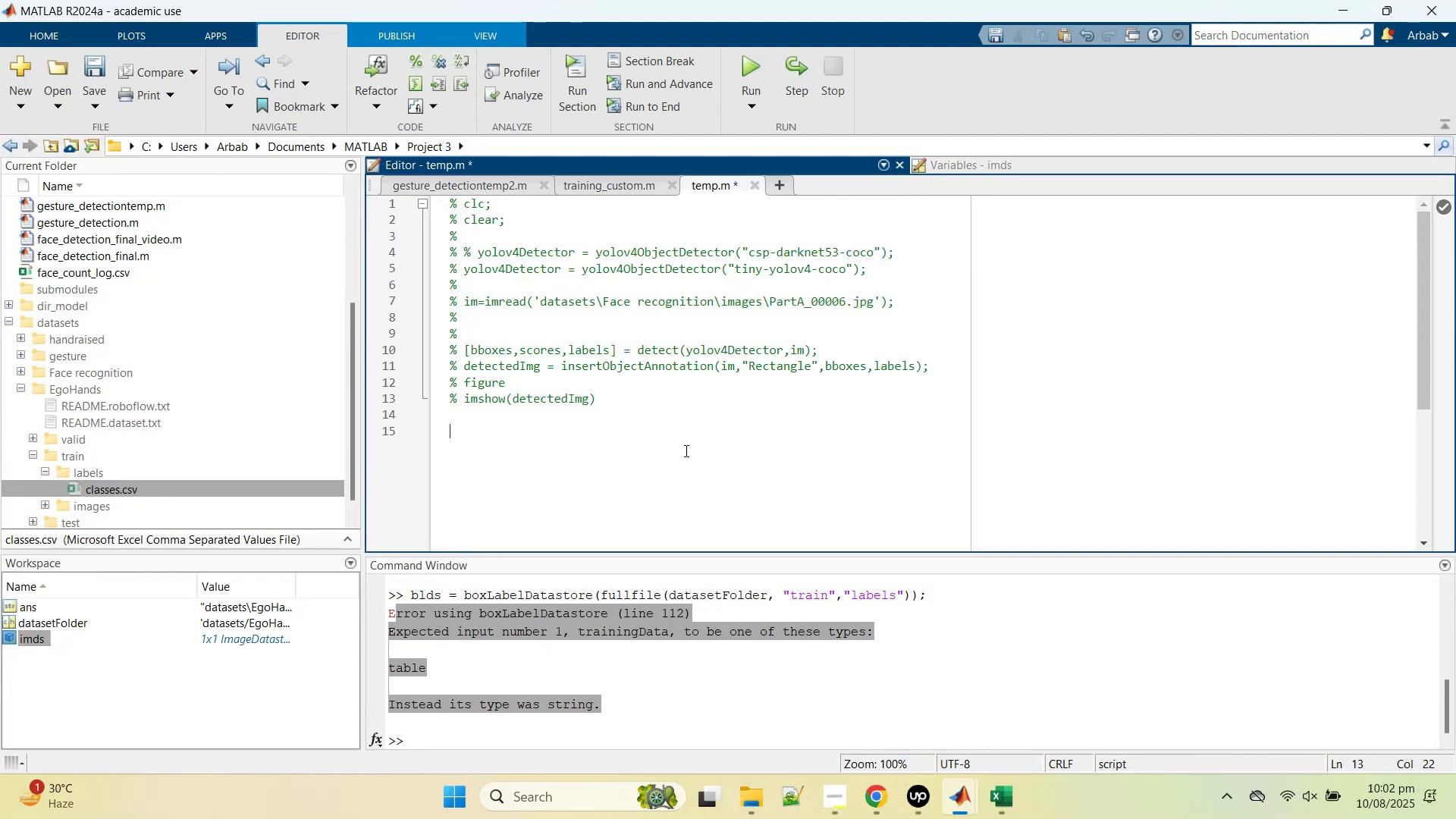 
key(Enter)
 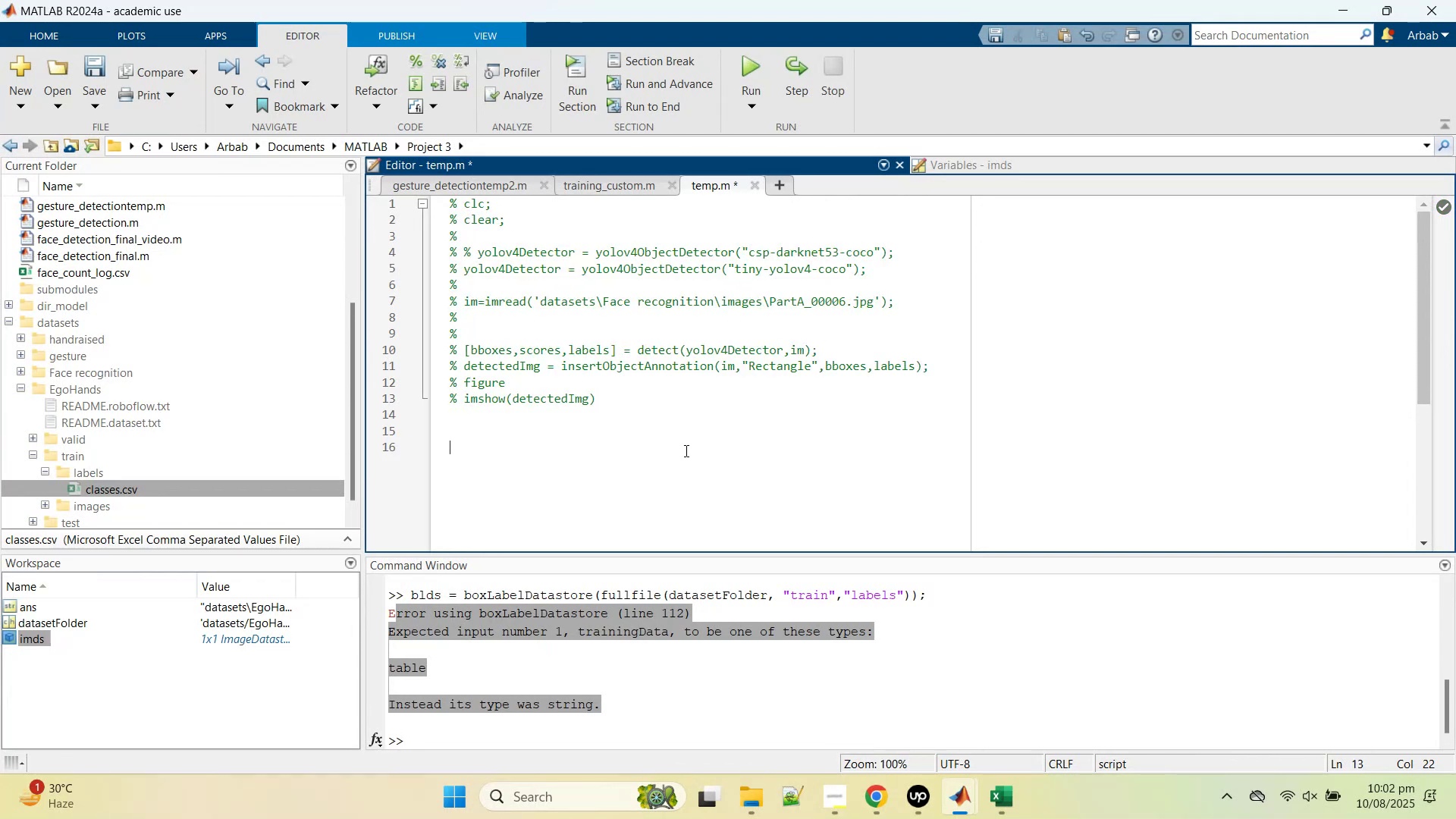 
key(Enter)
 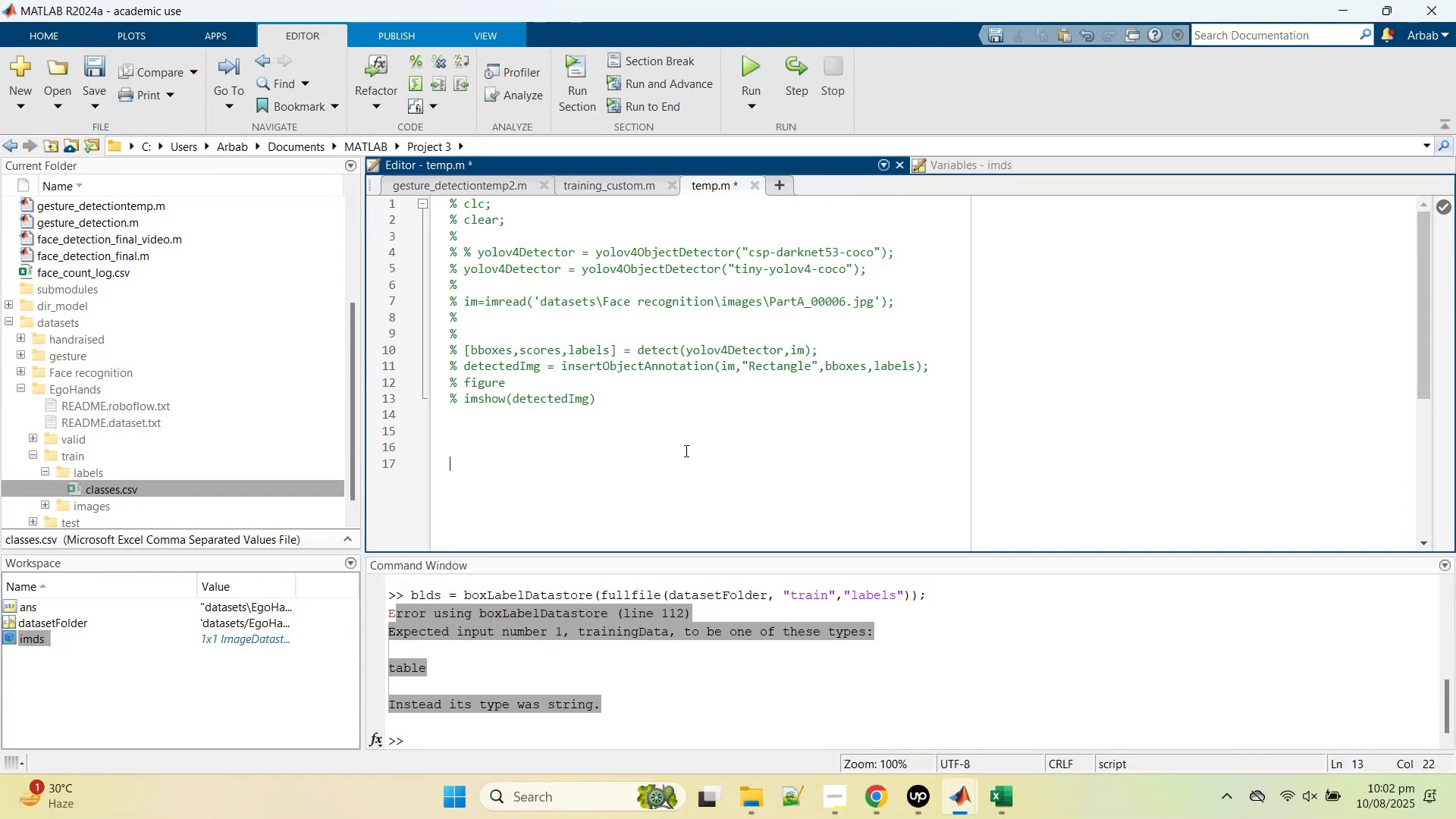 
key(Enter)
 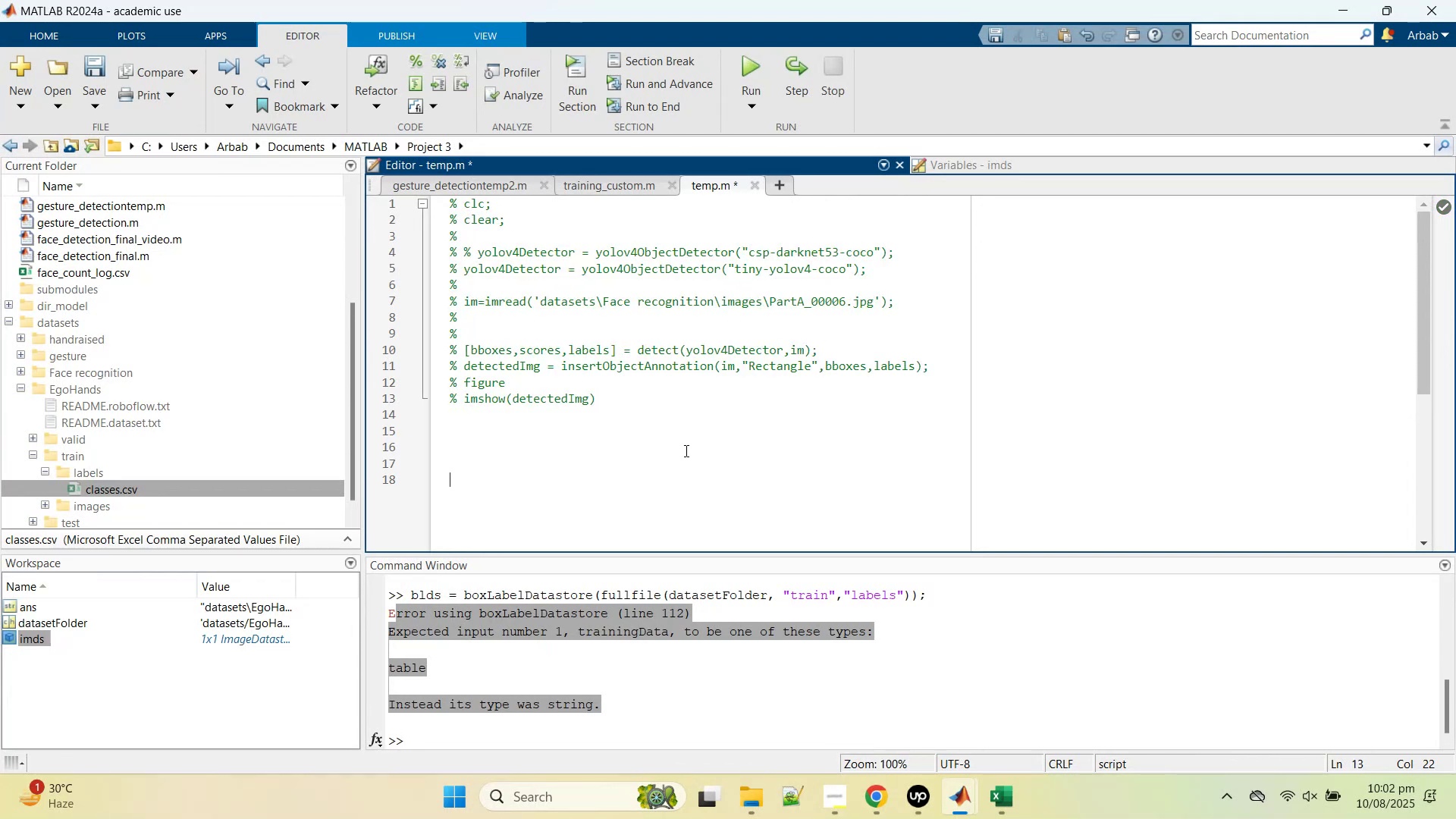 
key(Enter)
 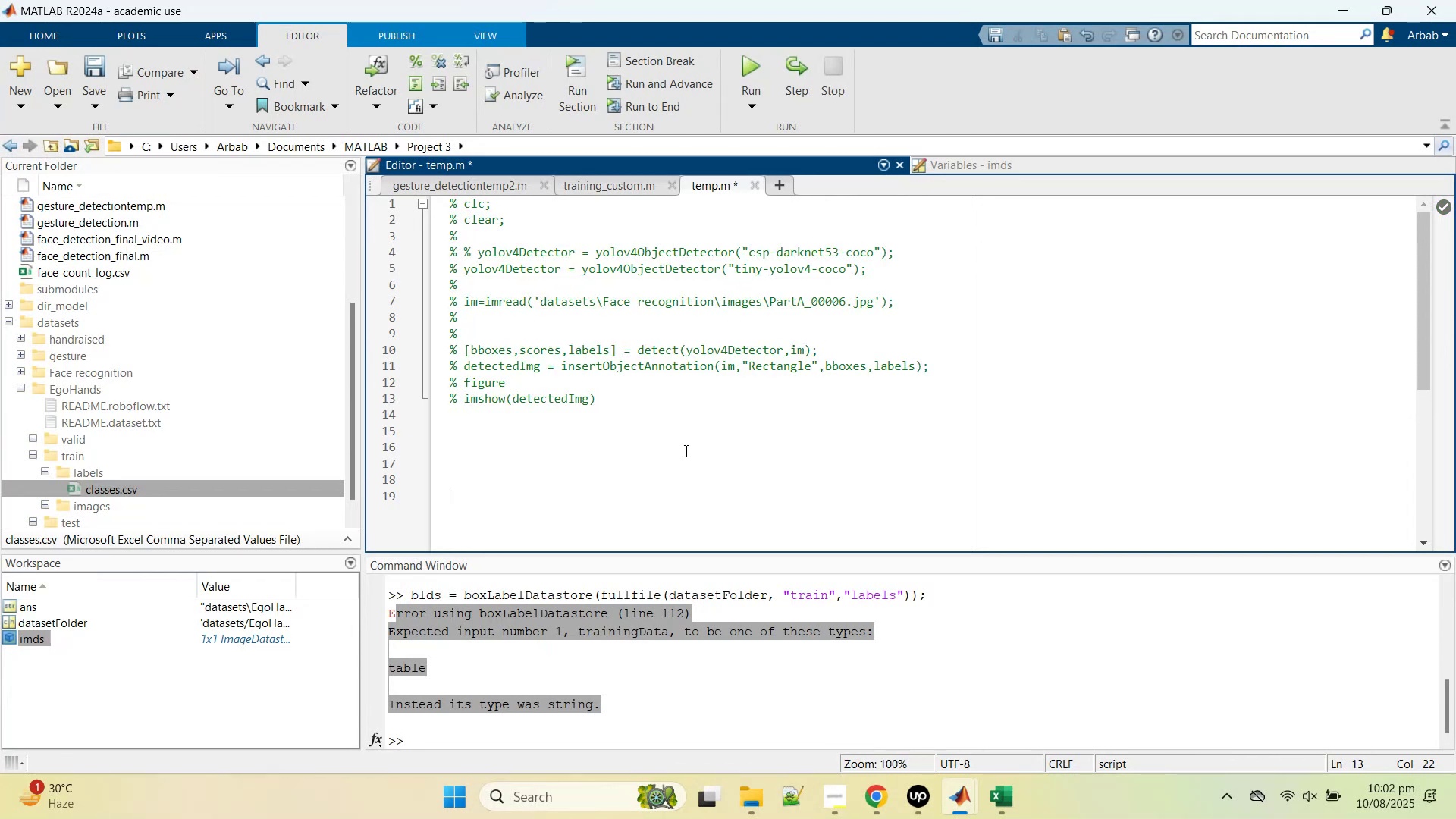 
key(Control+V)
 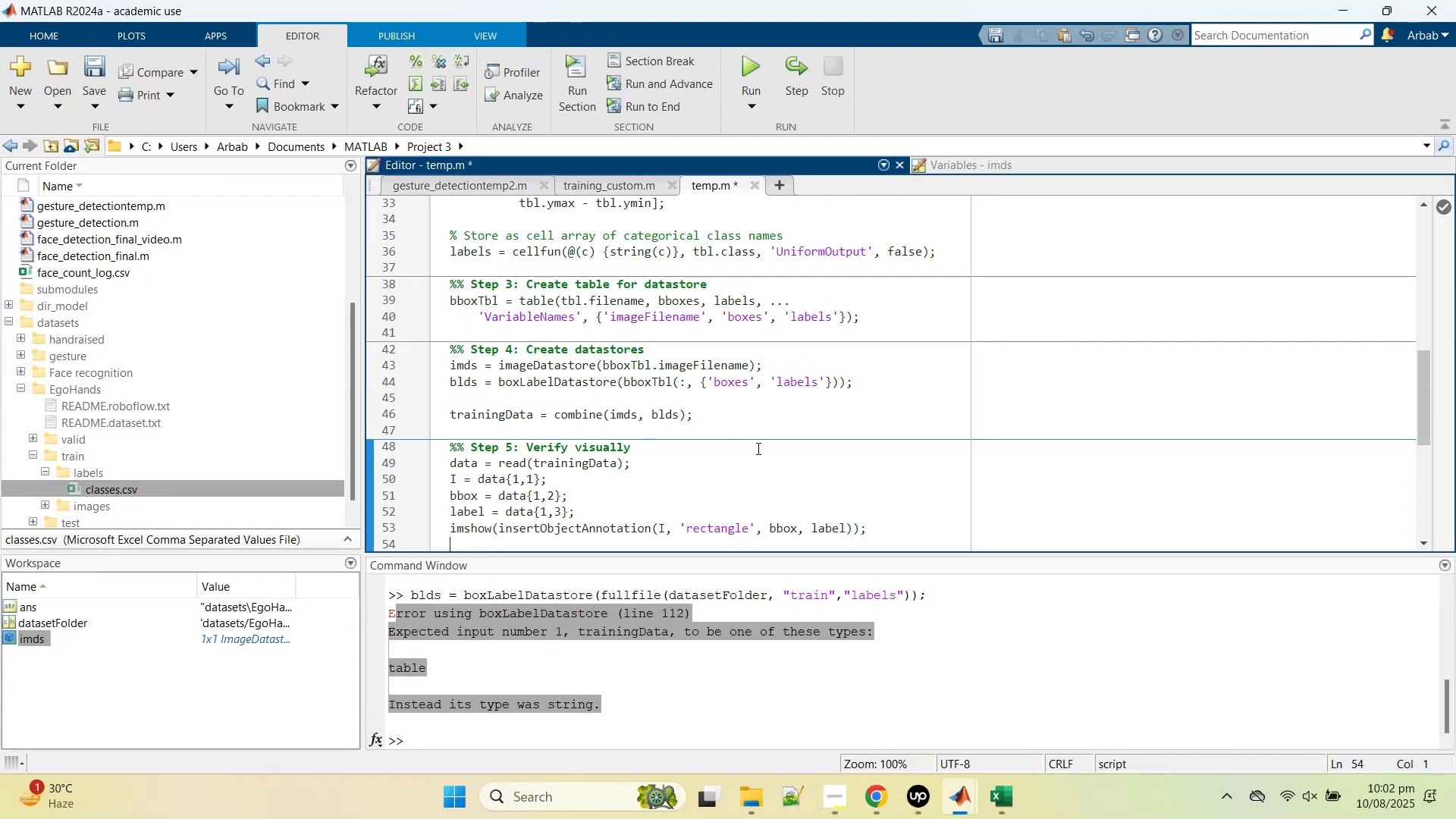 
scroll: coordinate [654, 293], scroll_direction: up, amount: 4.0
 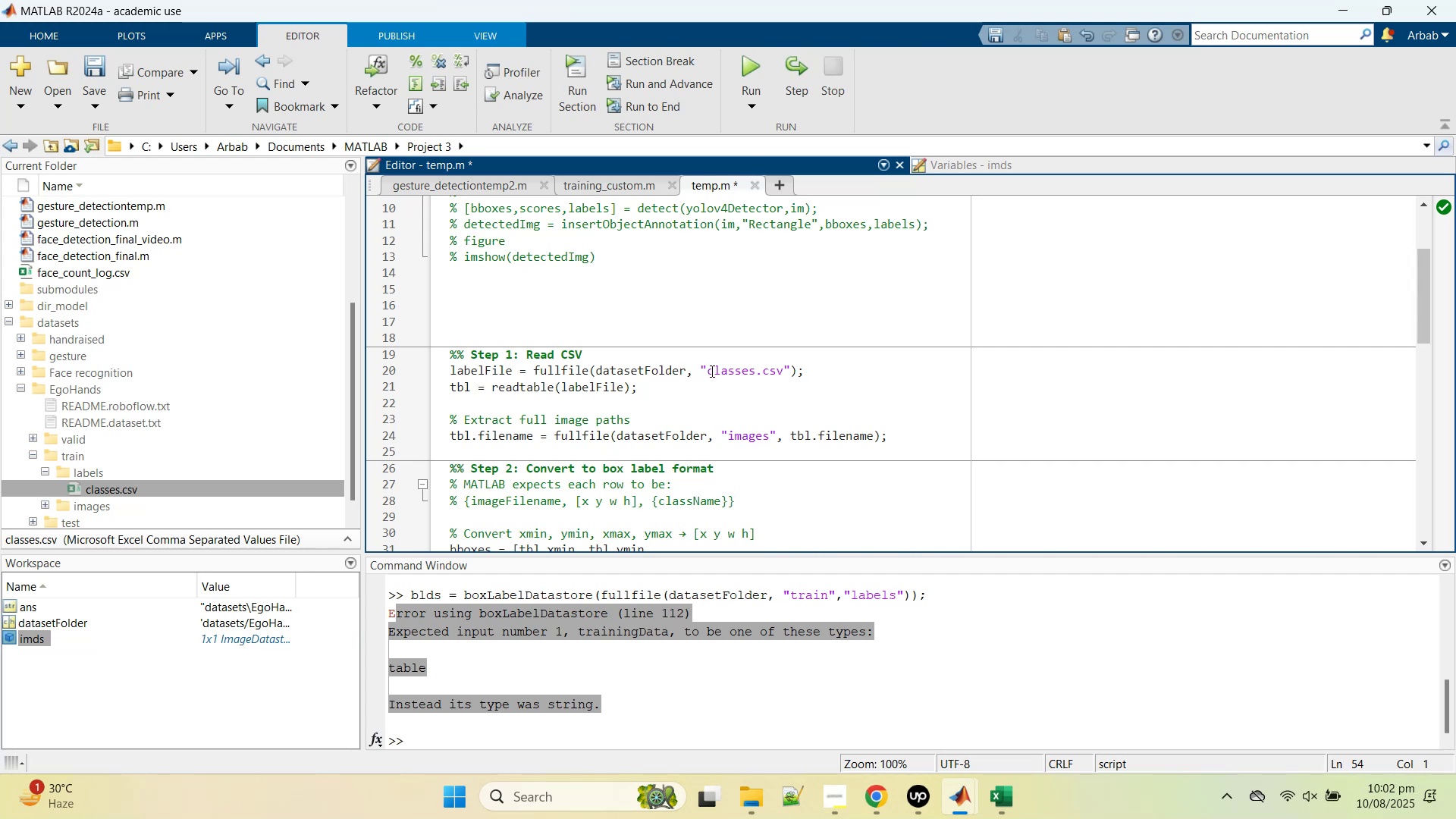 
wait(6.47)
 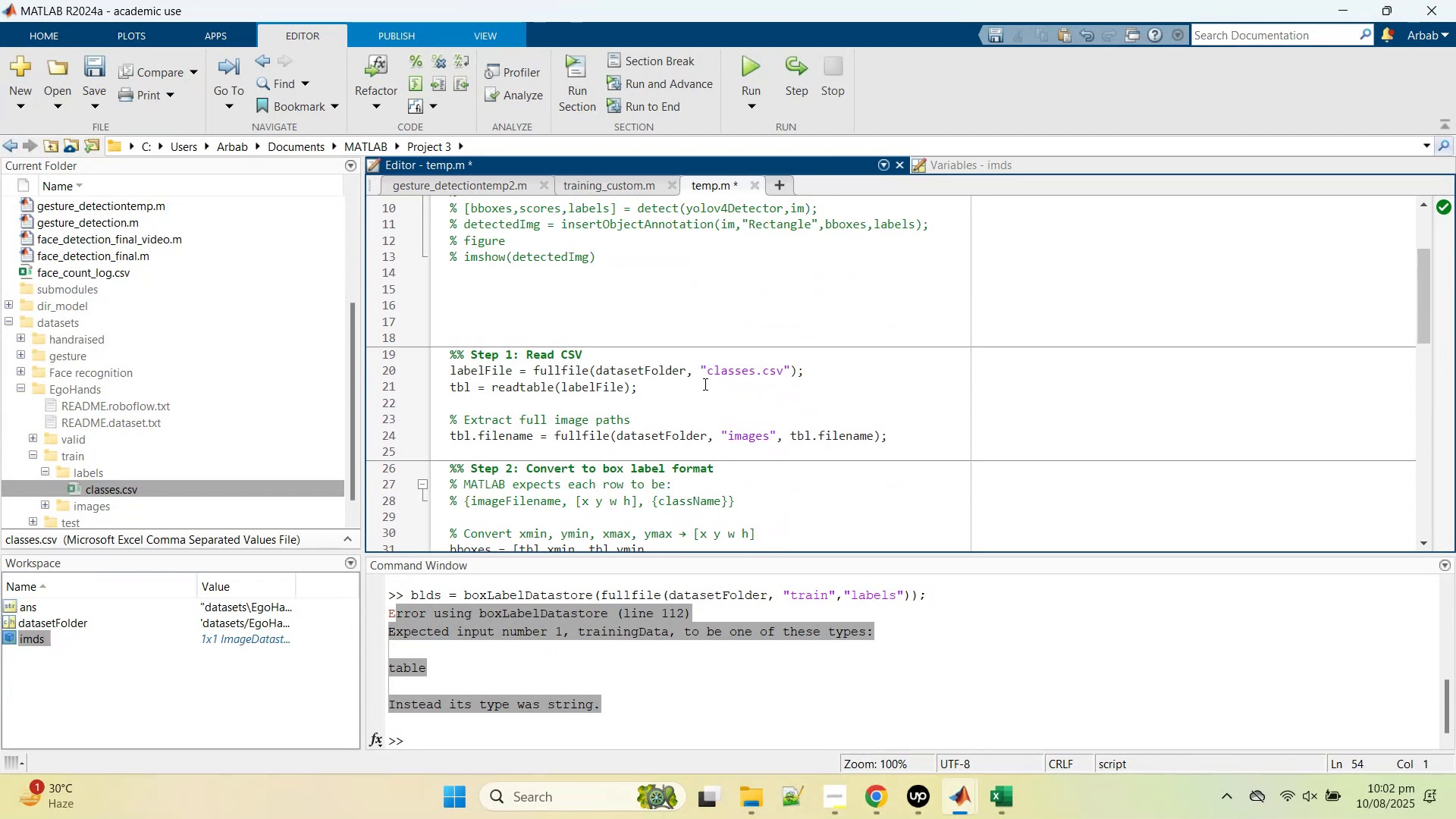 
left_click_drag(start_coordinate=[86, 486], to_coordinate=[77, 388])
 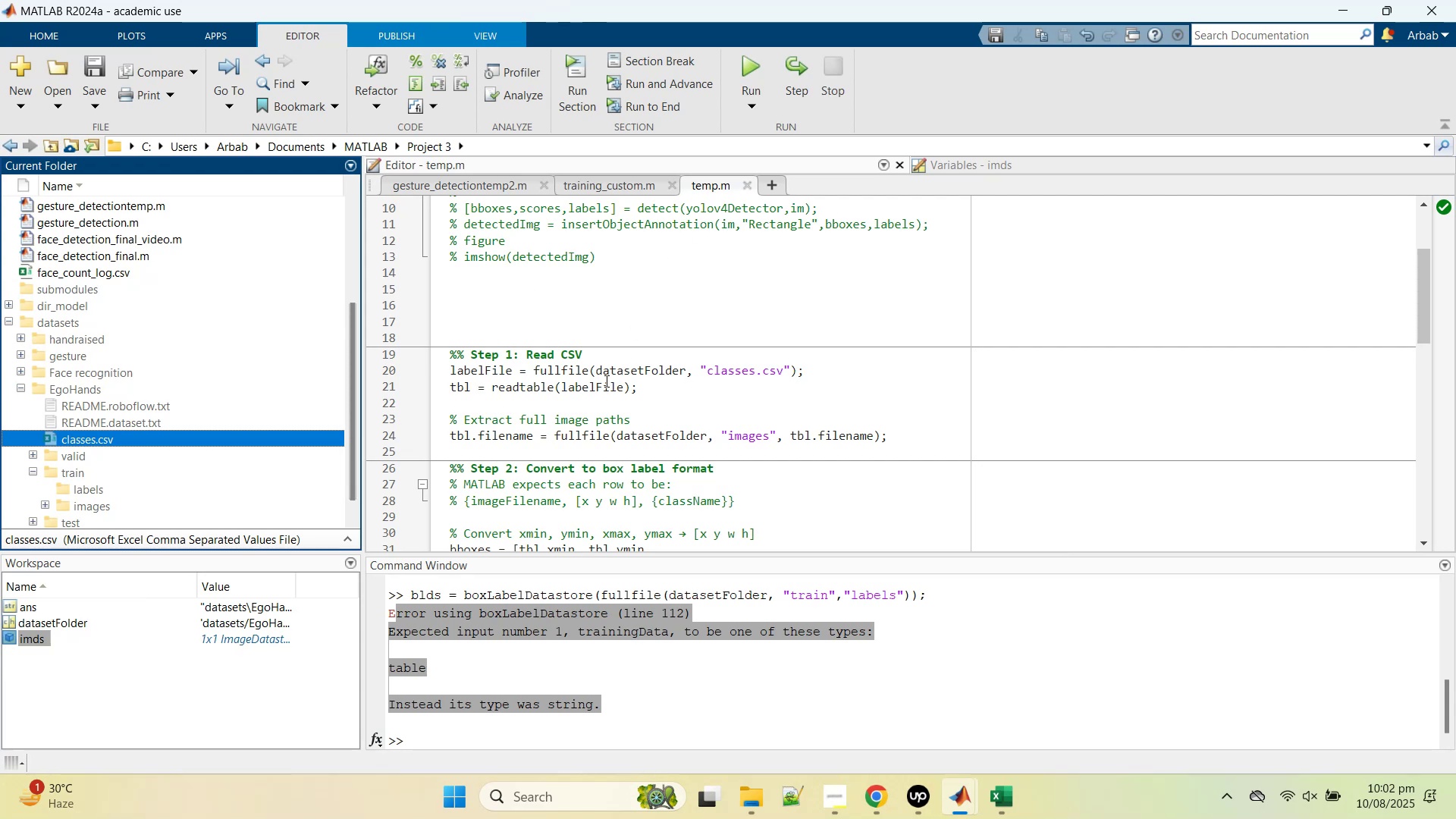 
double_click([598, 381])
 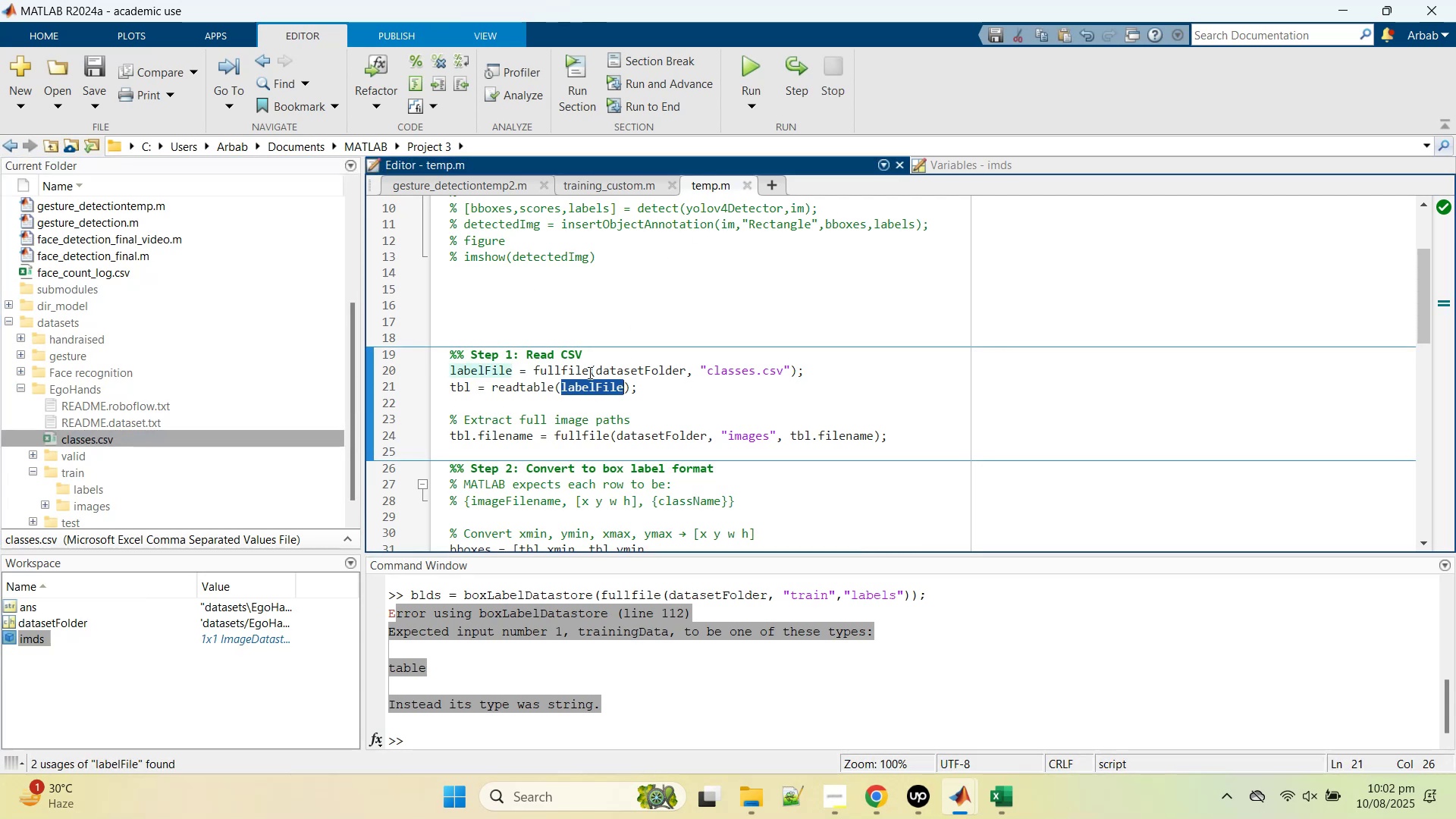 
triple_click([588, 372])
 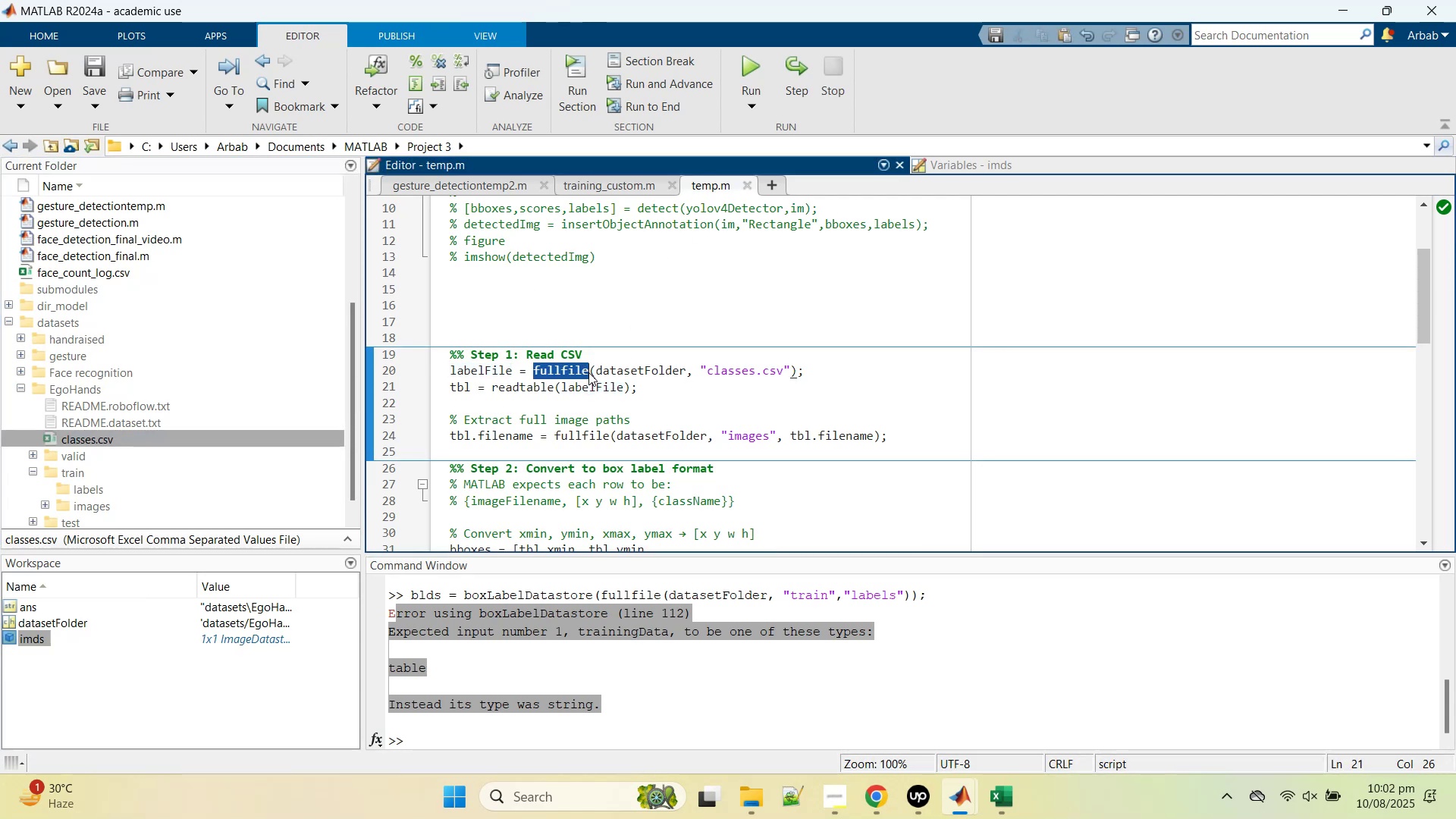 
triple_click([588, 372])
 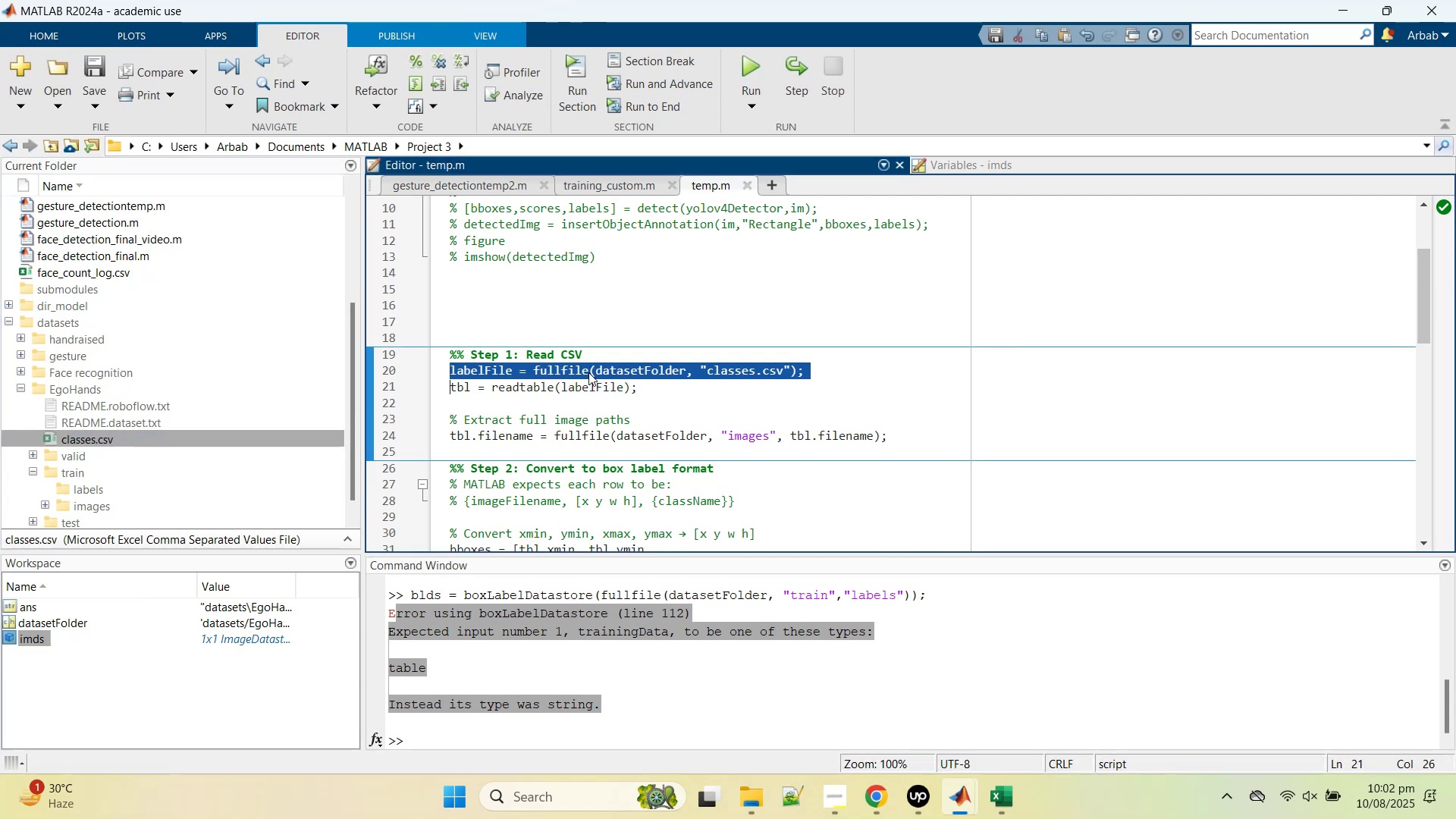 
triple_click([588, 372])
 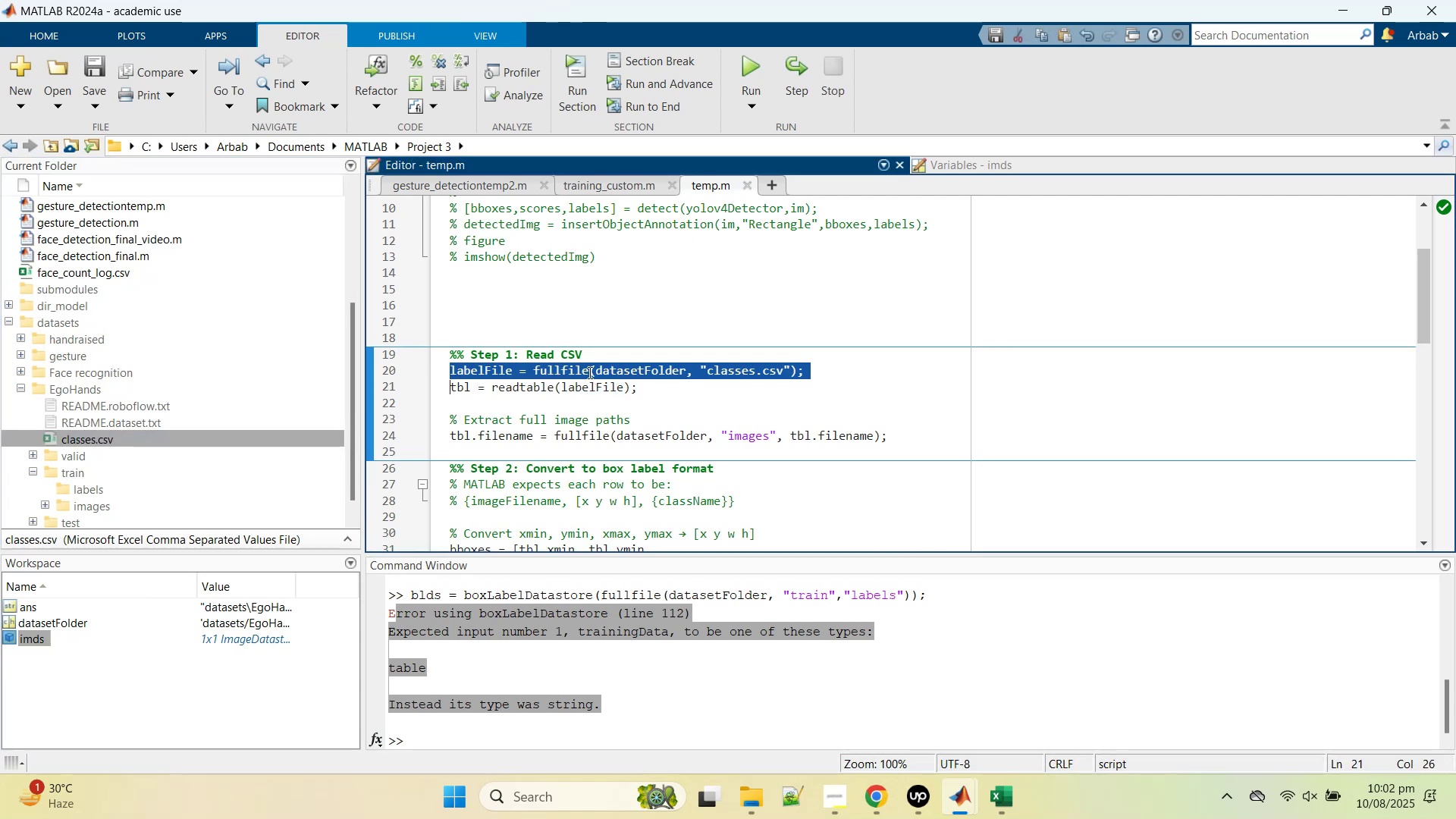 
right_click([588, 372])
 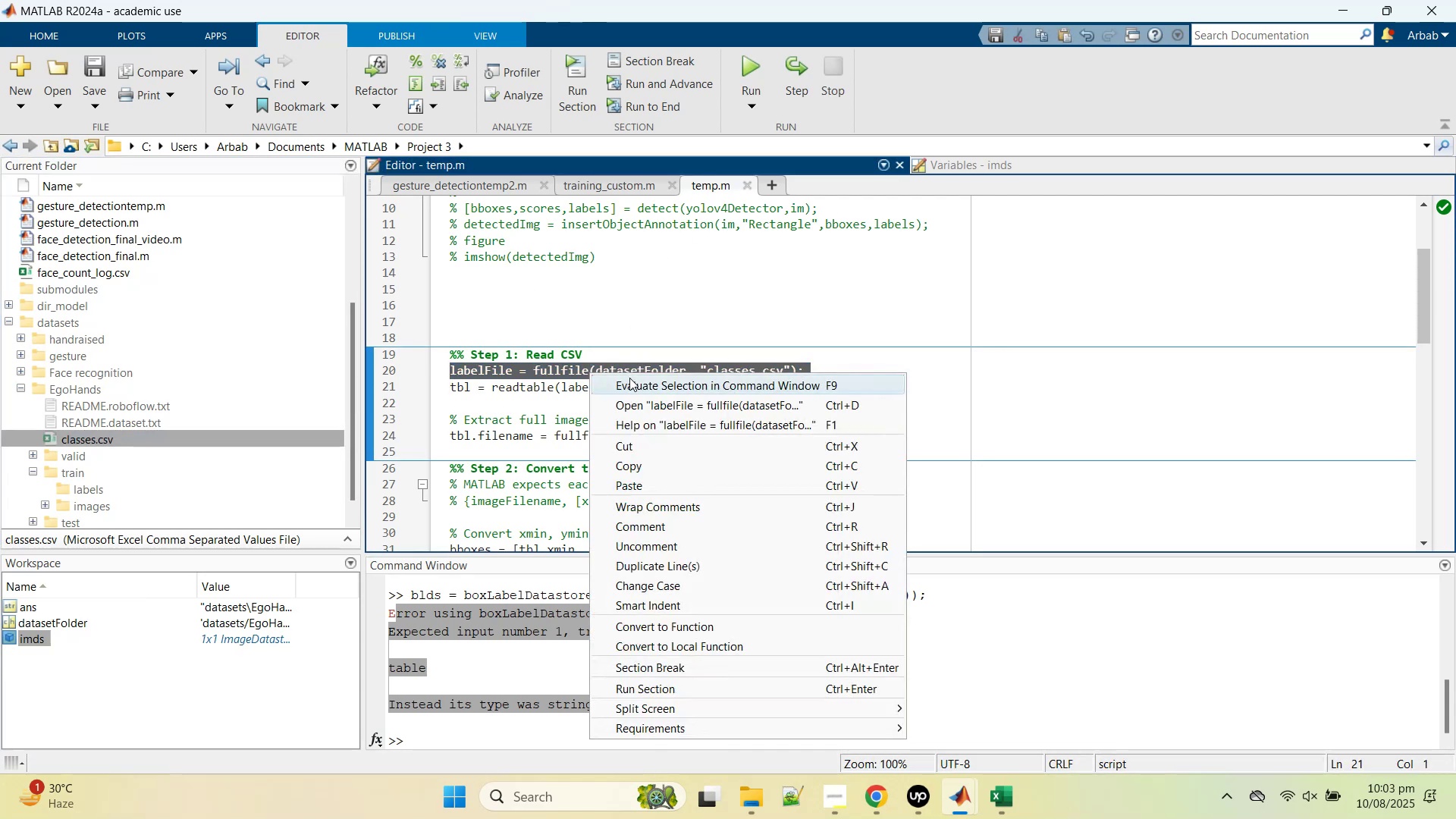 
left_click([629, 378])
 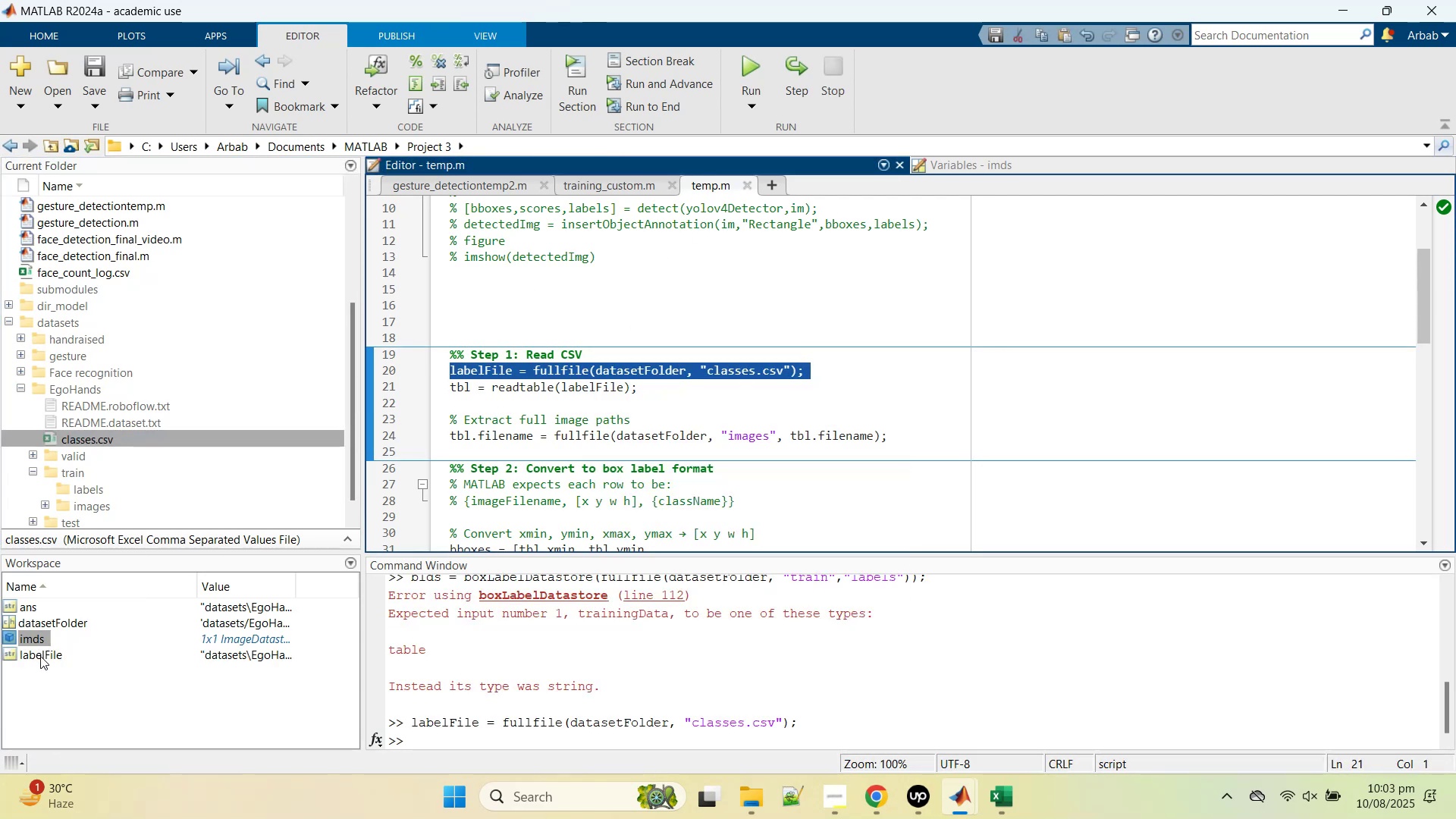 
double_click([40, 656])
 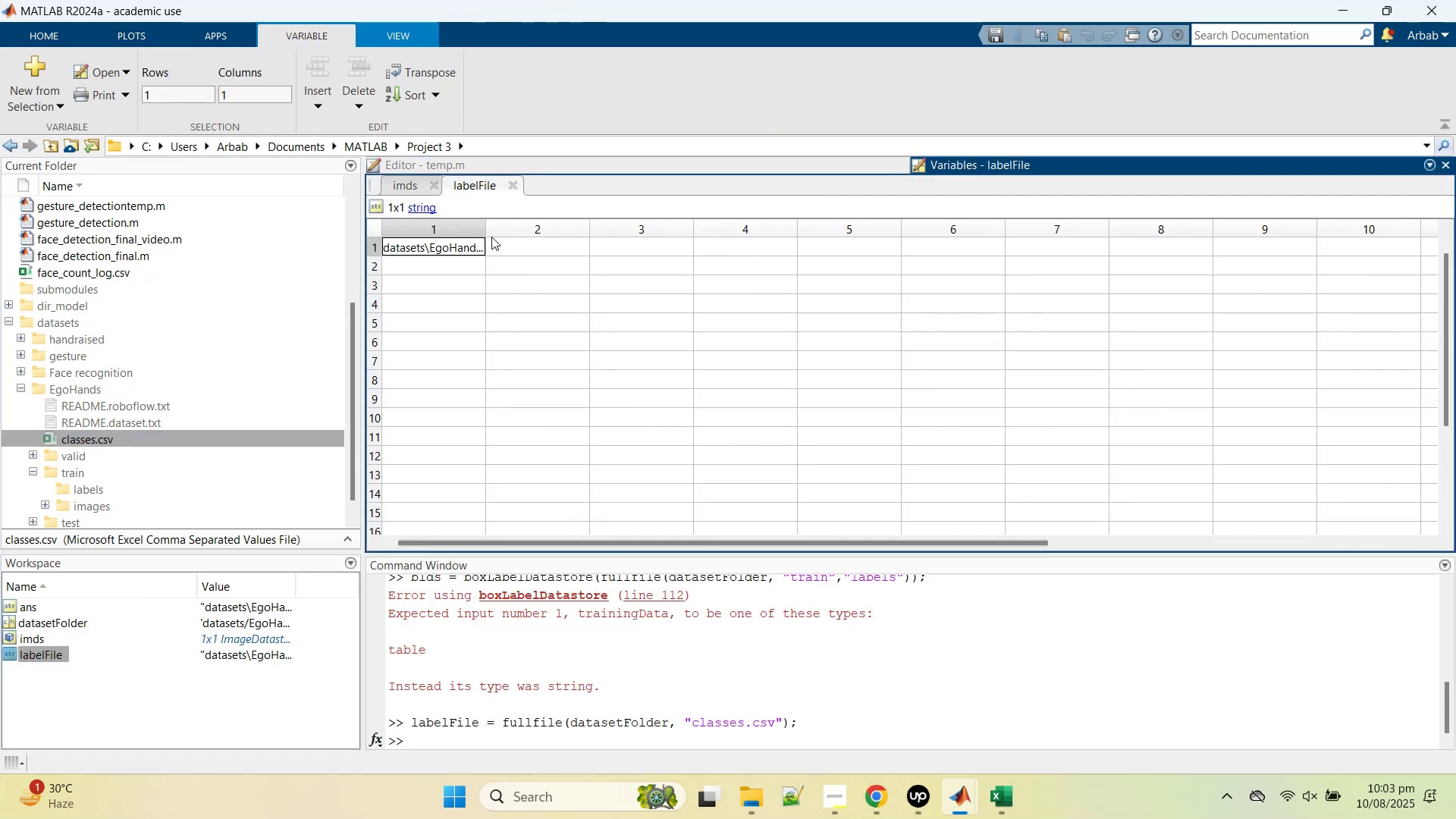 
left_click_drag(start_coordinate=[483, 224], to_coordinate=[701, 225])
 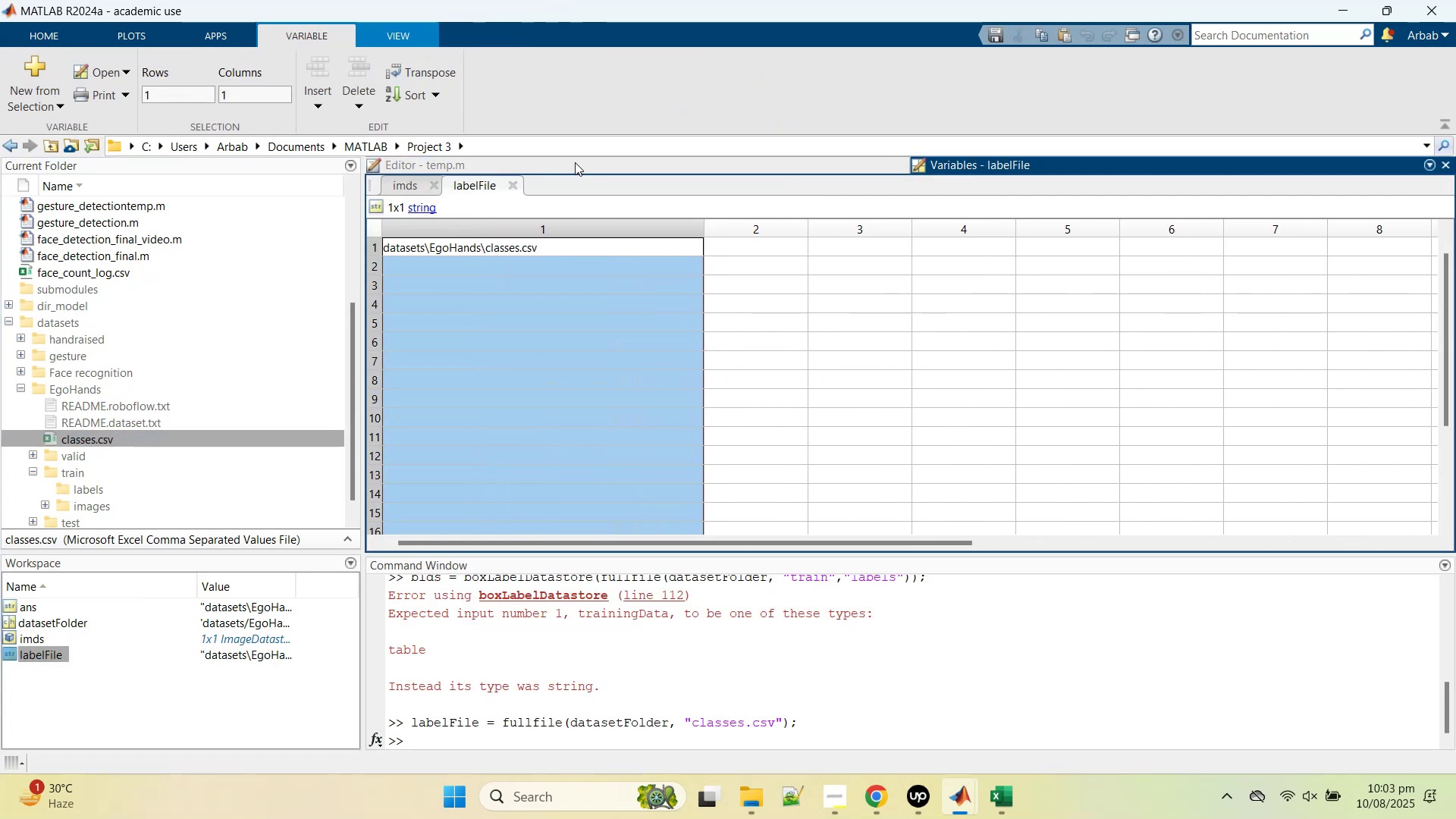 
left_click([575, 162])
 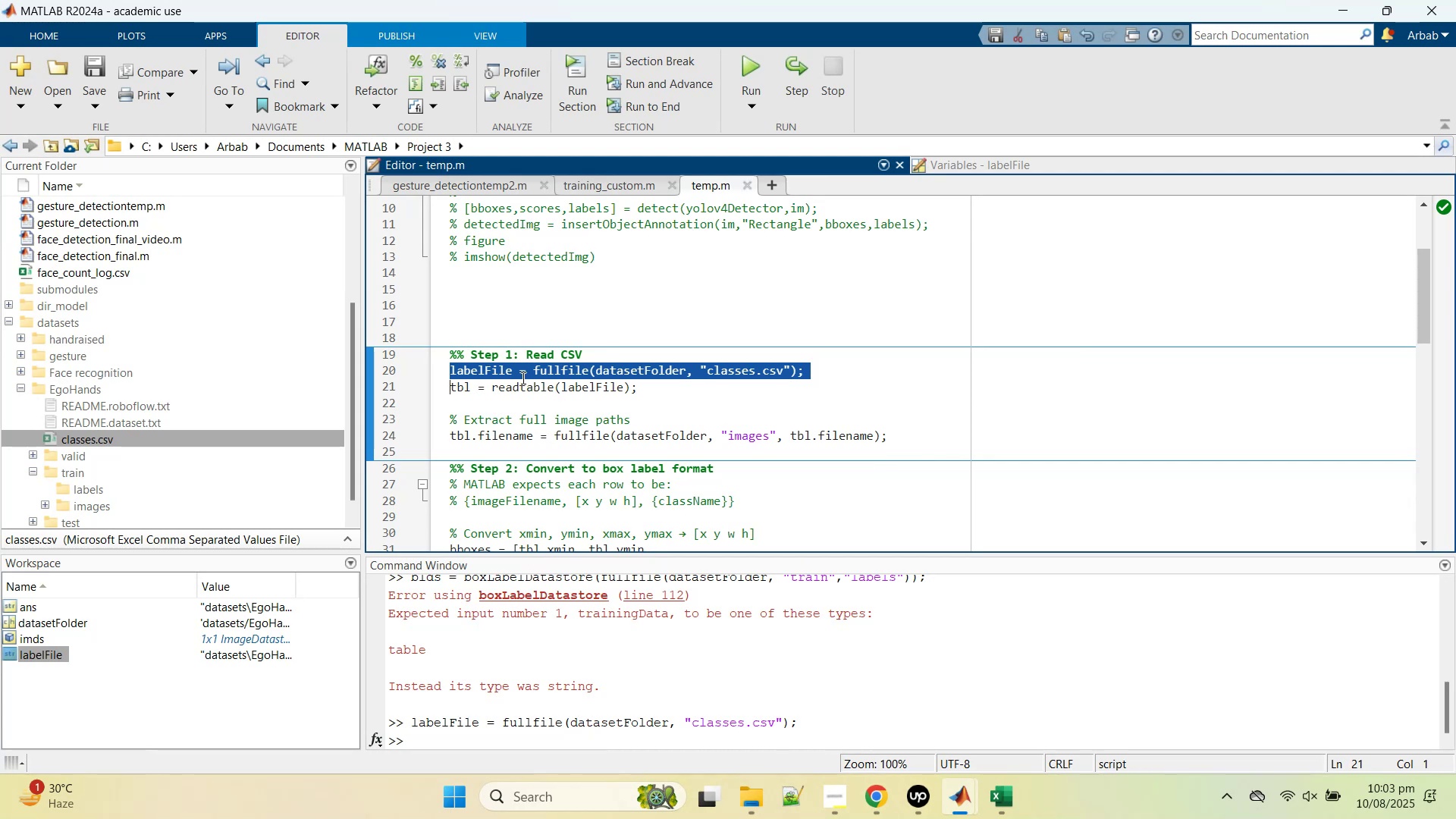 
double_click([522, 392])
 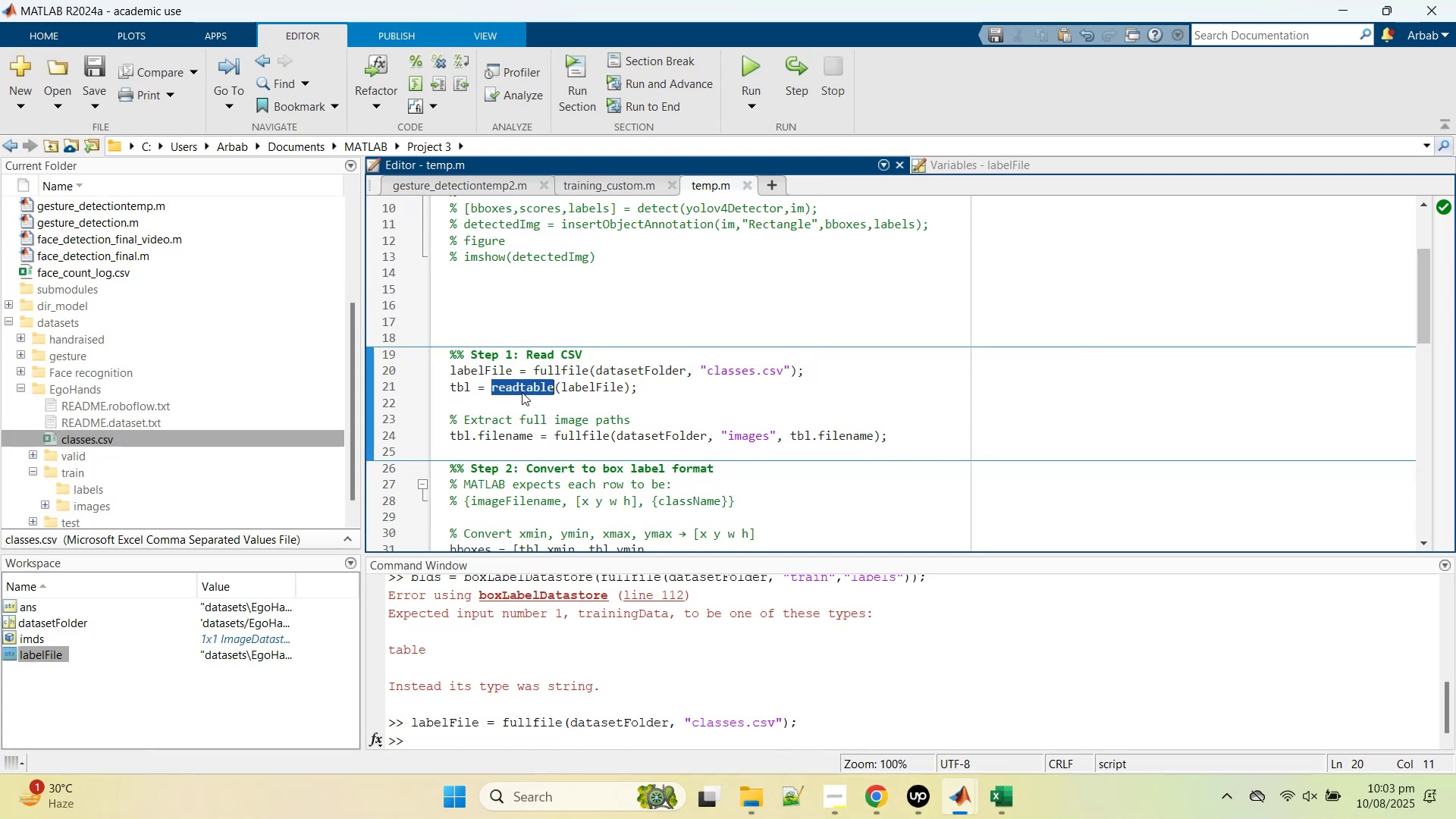 
triple_click([522, 392])
 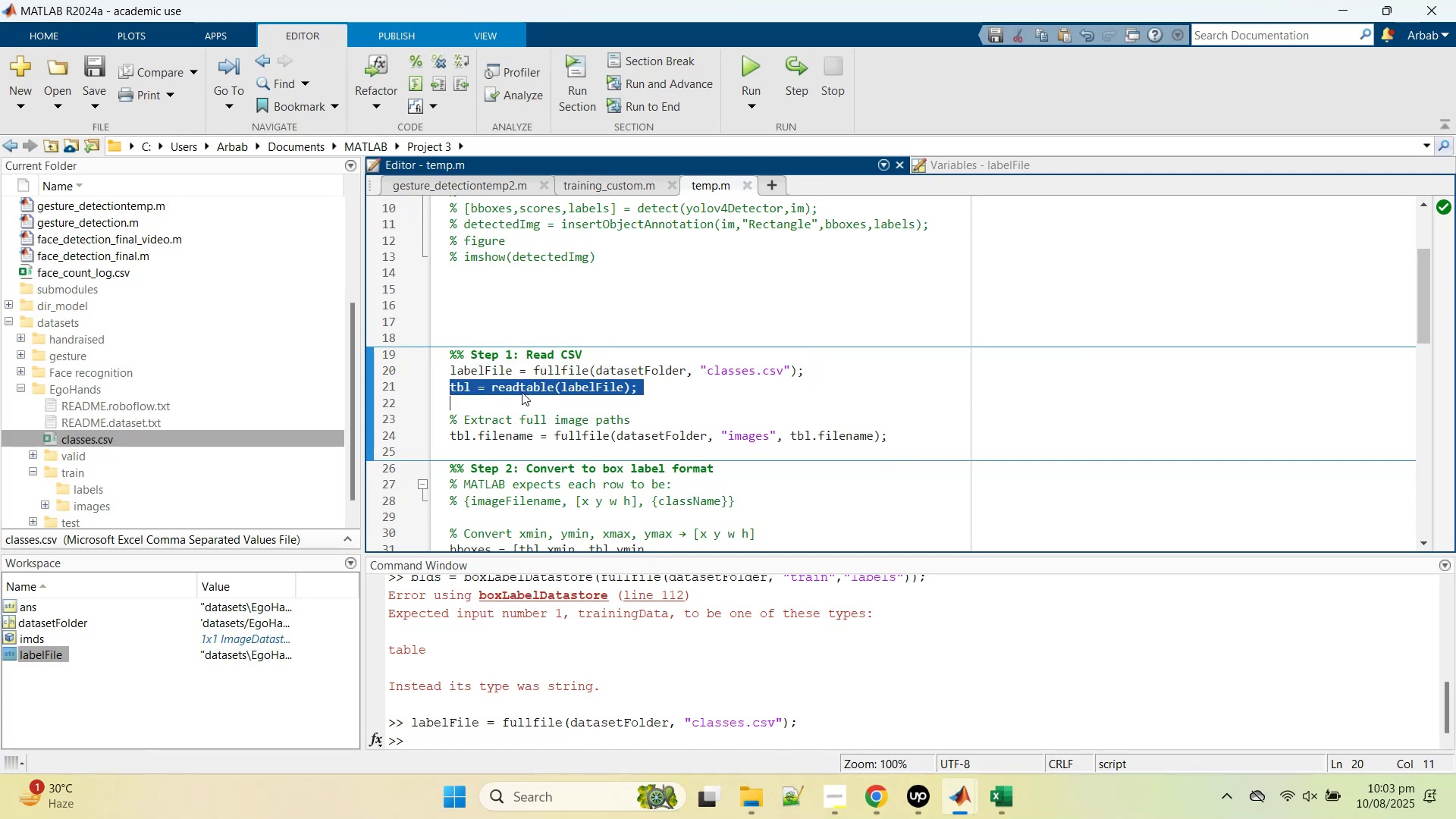 
triple_click([522, 392])
 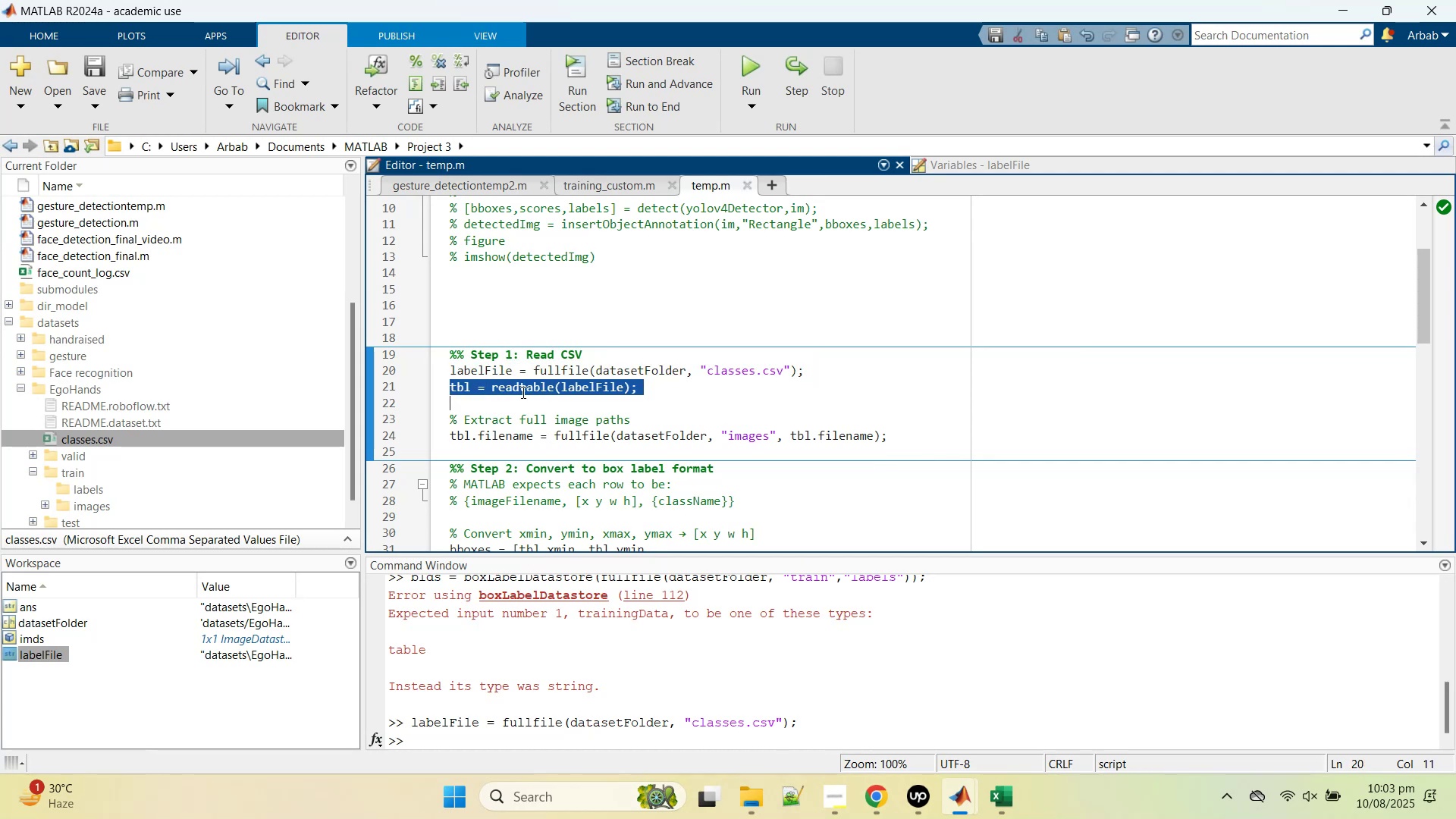 
right_click([522, 392])
 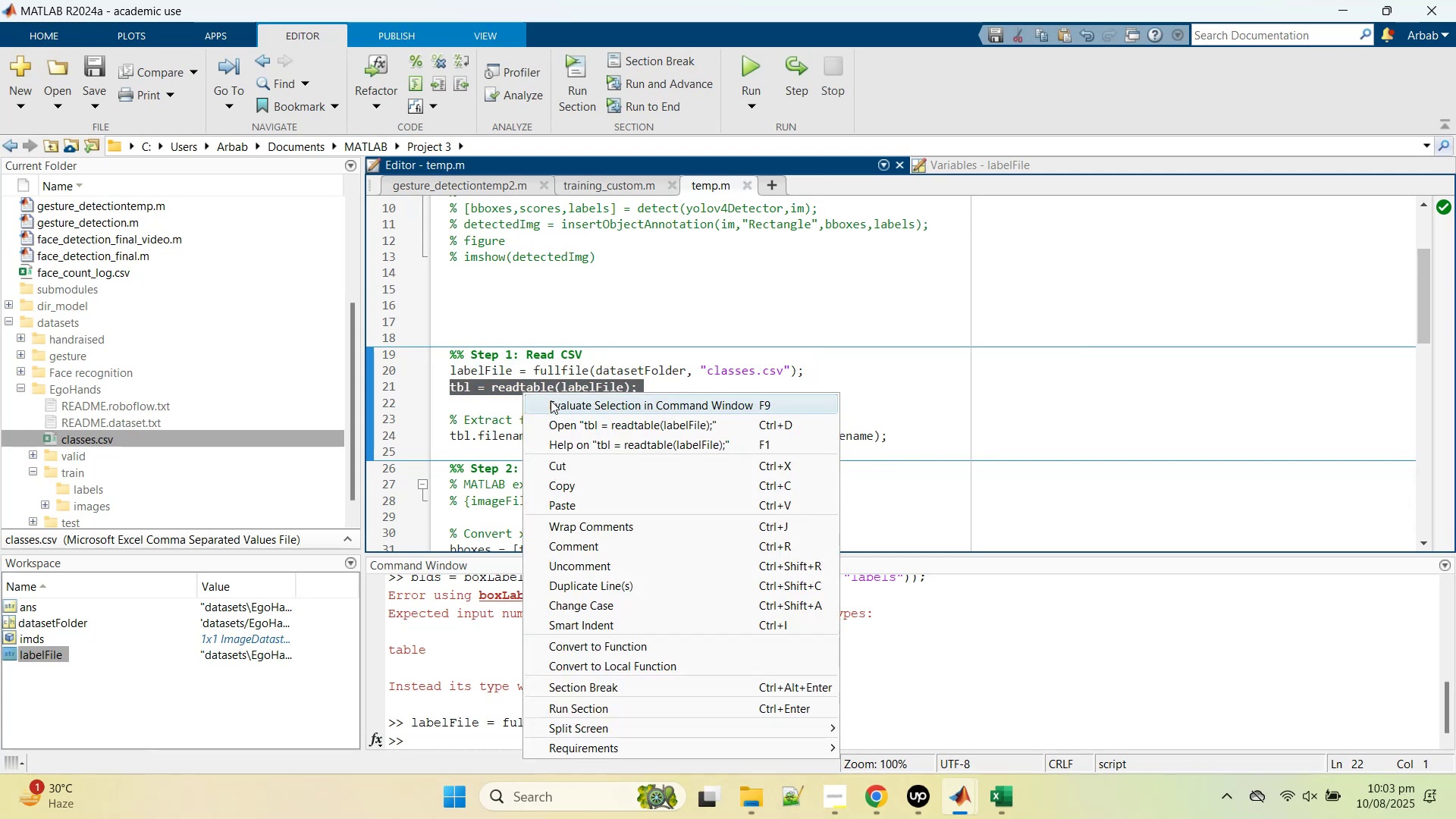 
left_click([551, 400])
 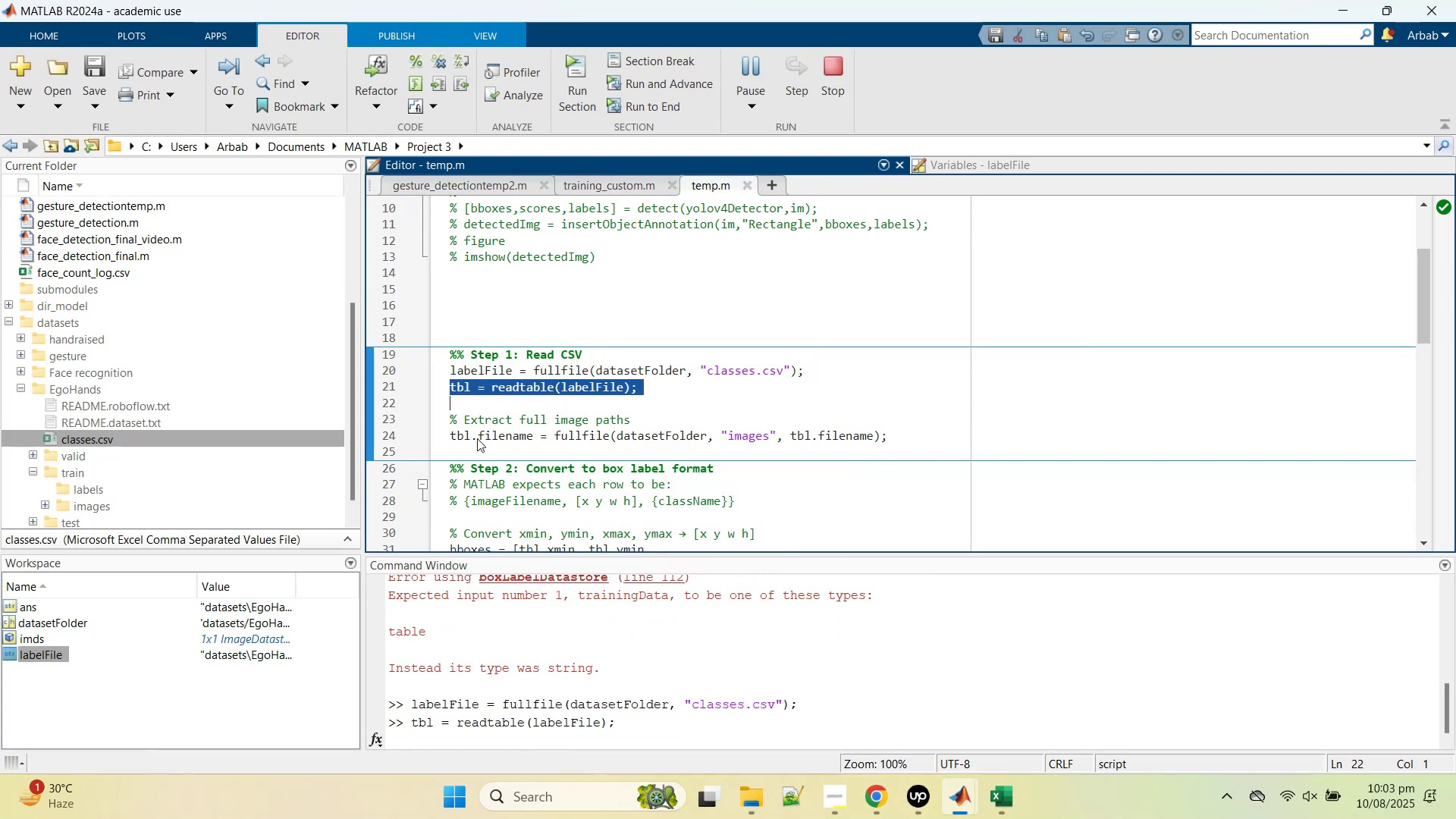 
wait(5.1)
 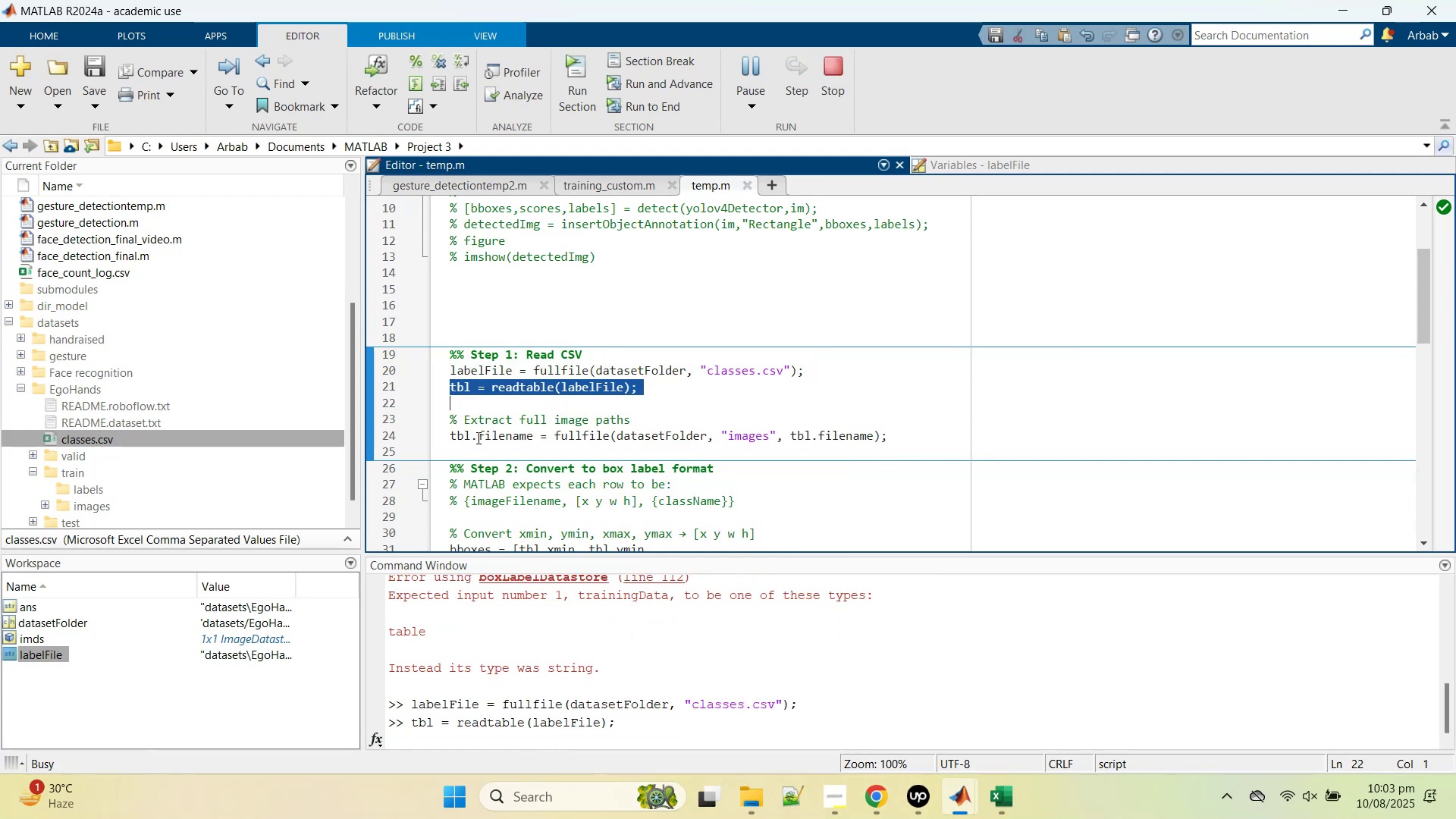 
double_click([483, 432])
 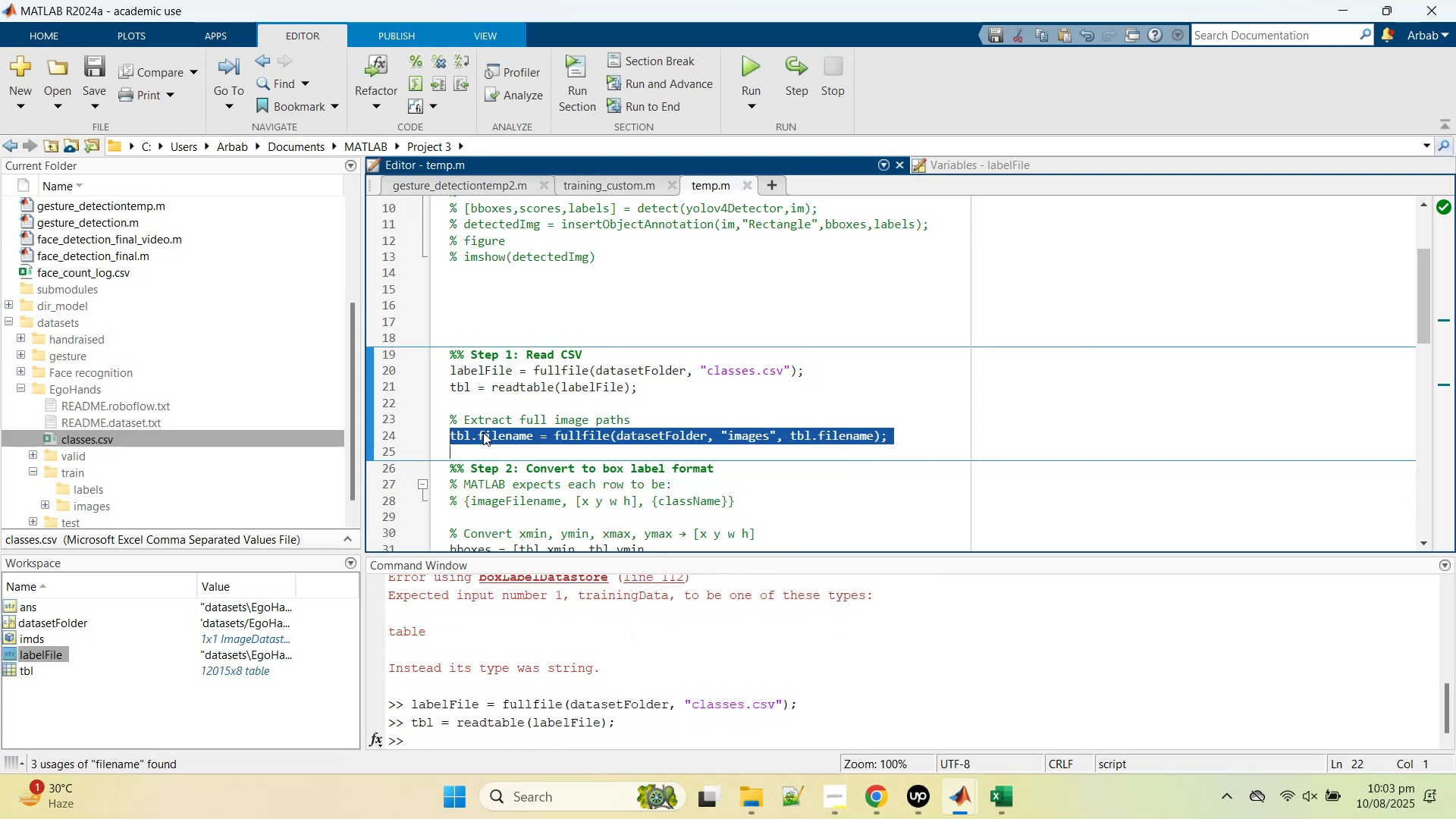 
triple_click([483, 432])
 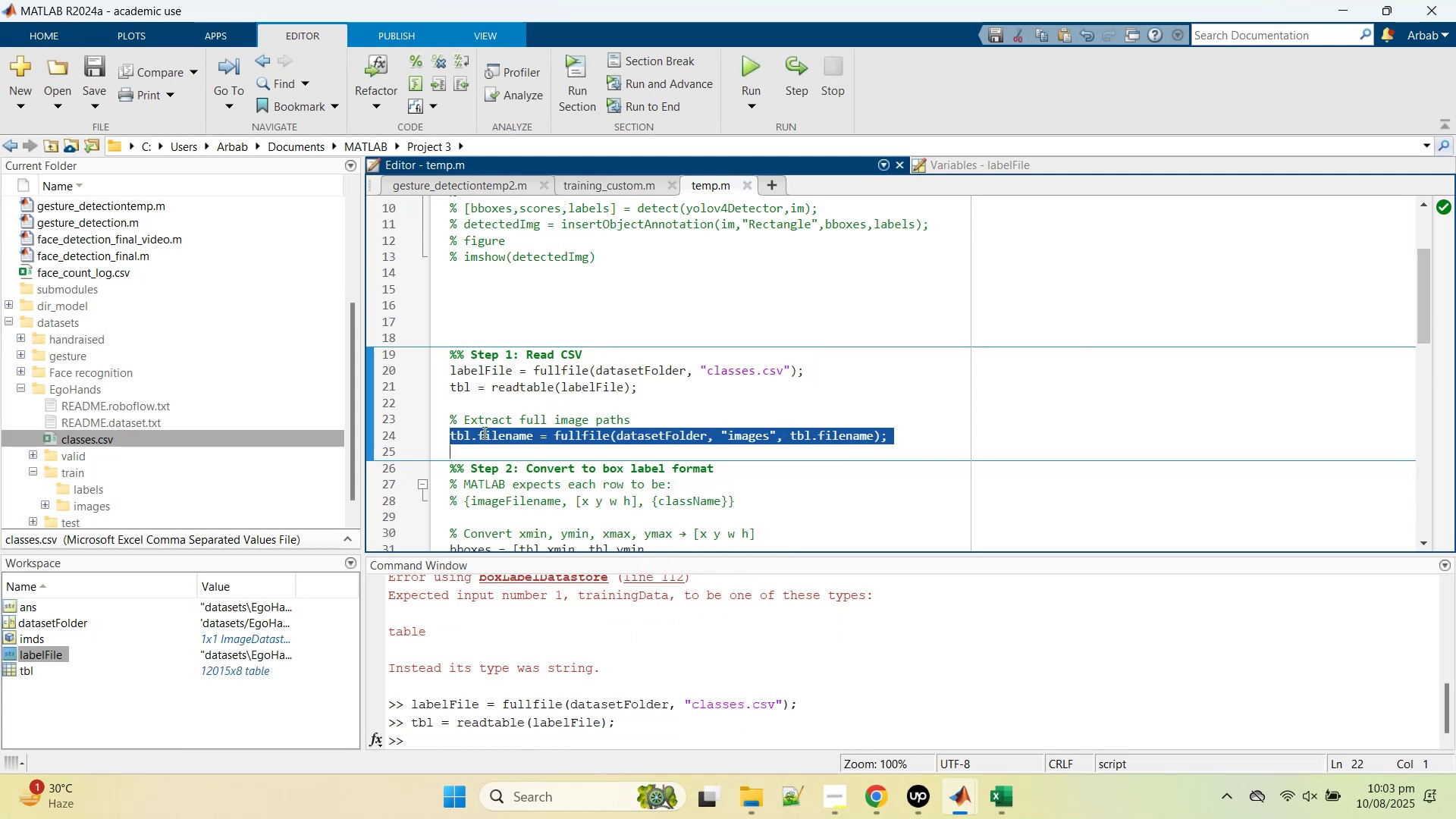 
right_click([483, 432])
 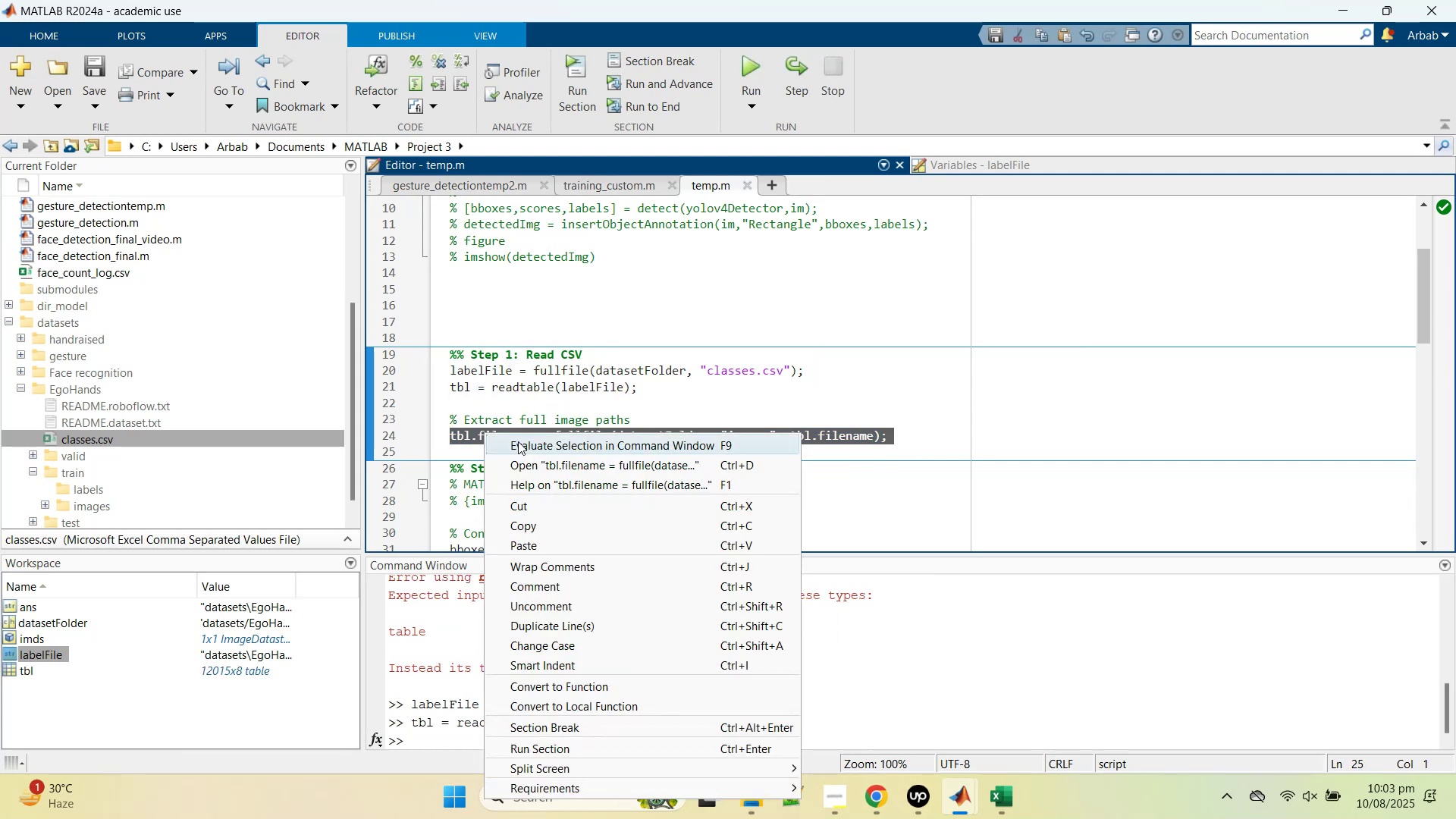 
left_click([518, 441])
 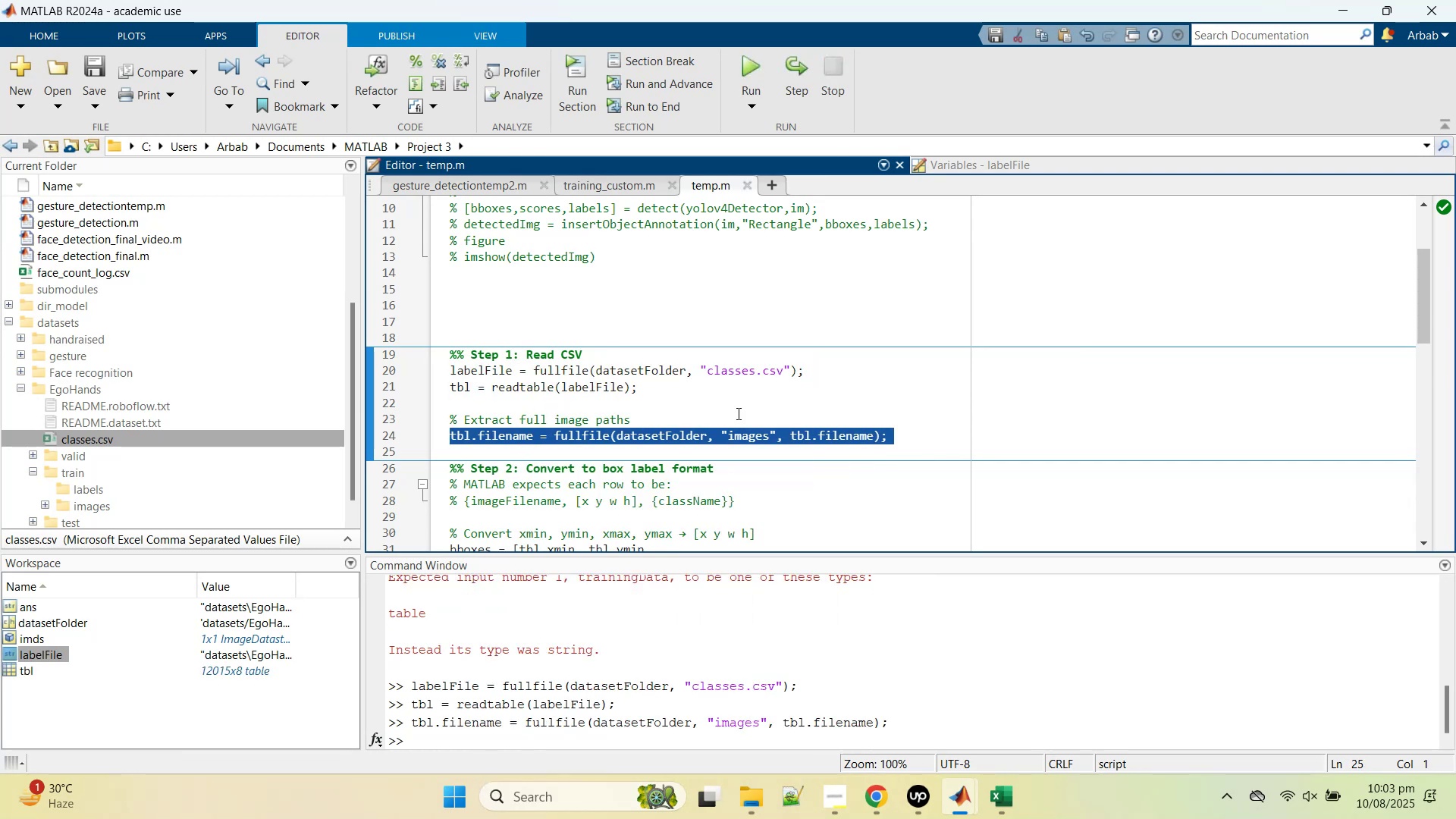 
scroll: coordinate [728, 423], scroll_direction: down, amount: 2.0
 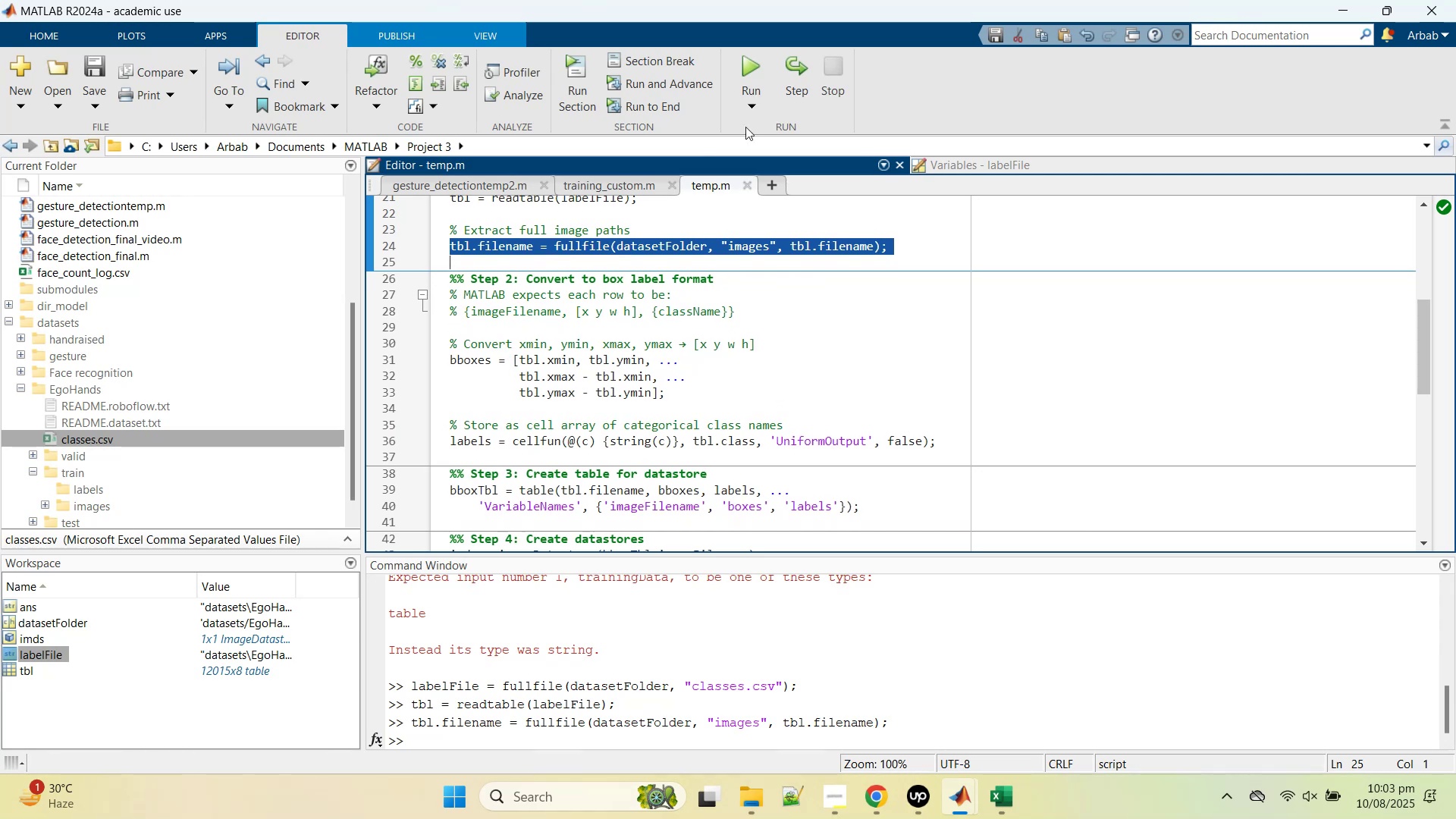 
left_click([751, 65])
 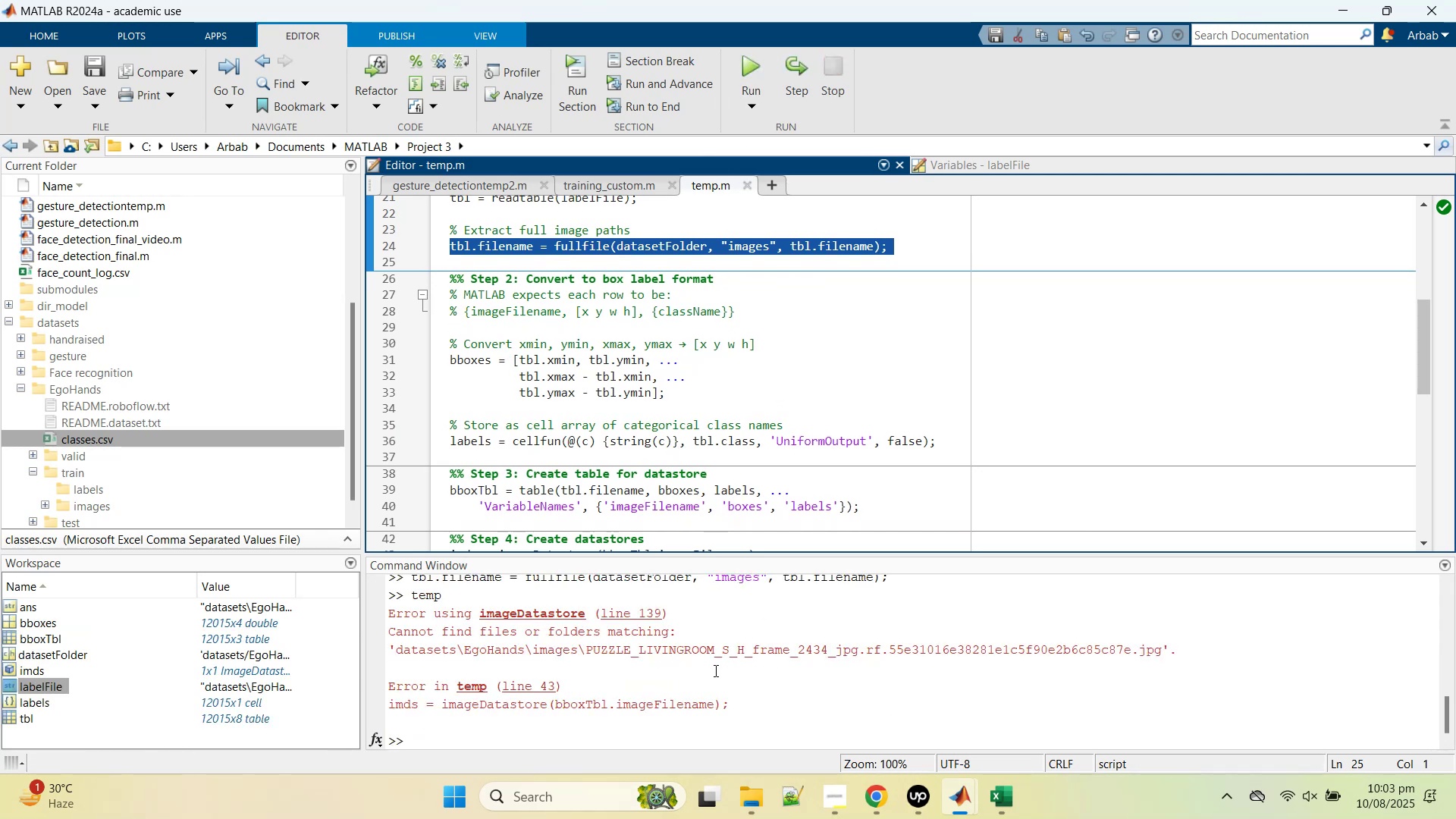 
wait(6.59)
 